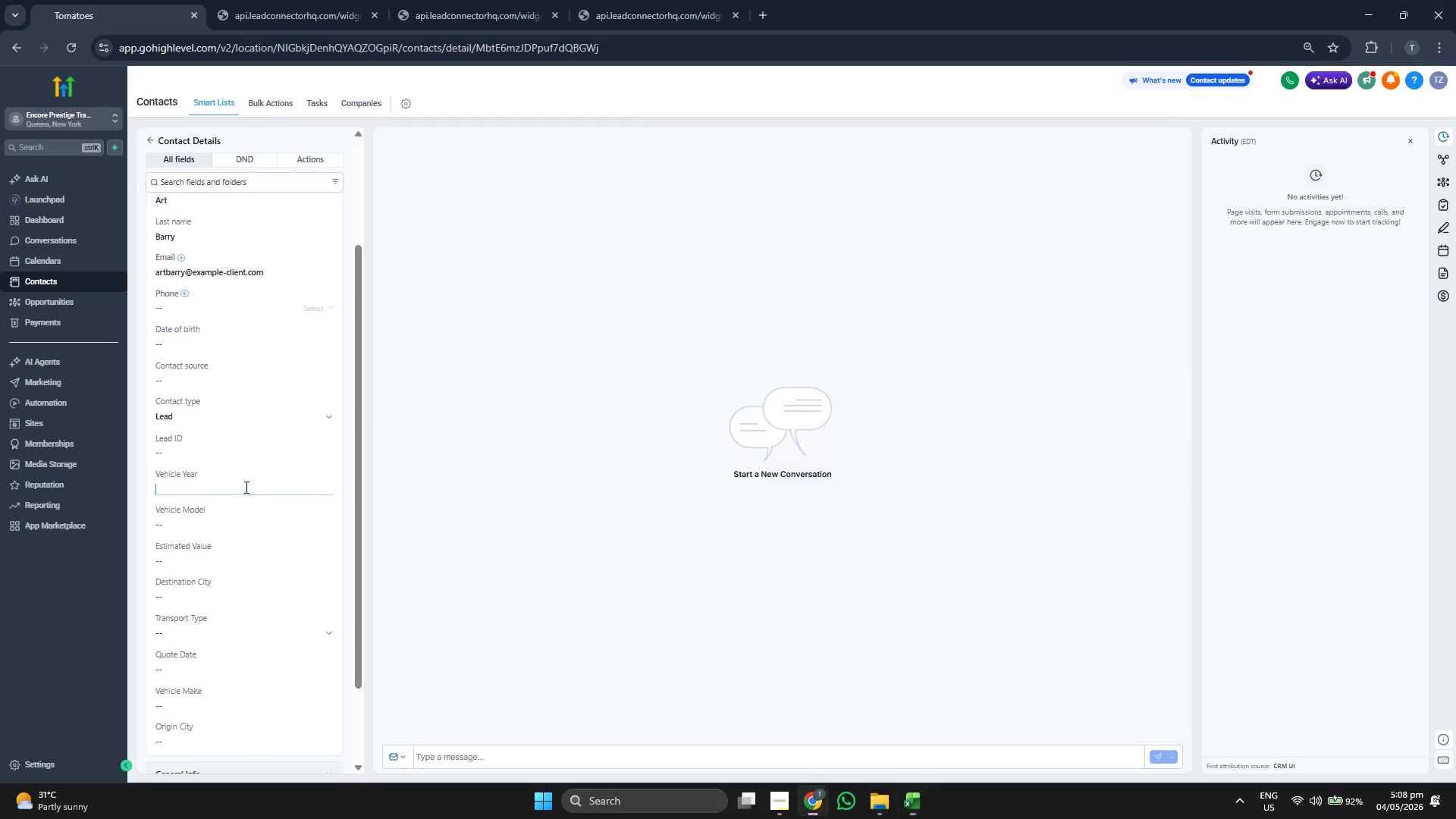 
key(Control+ControlLeft)
 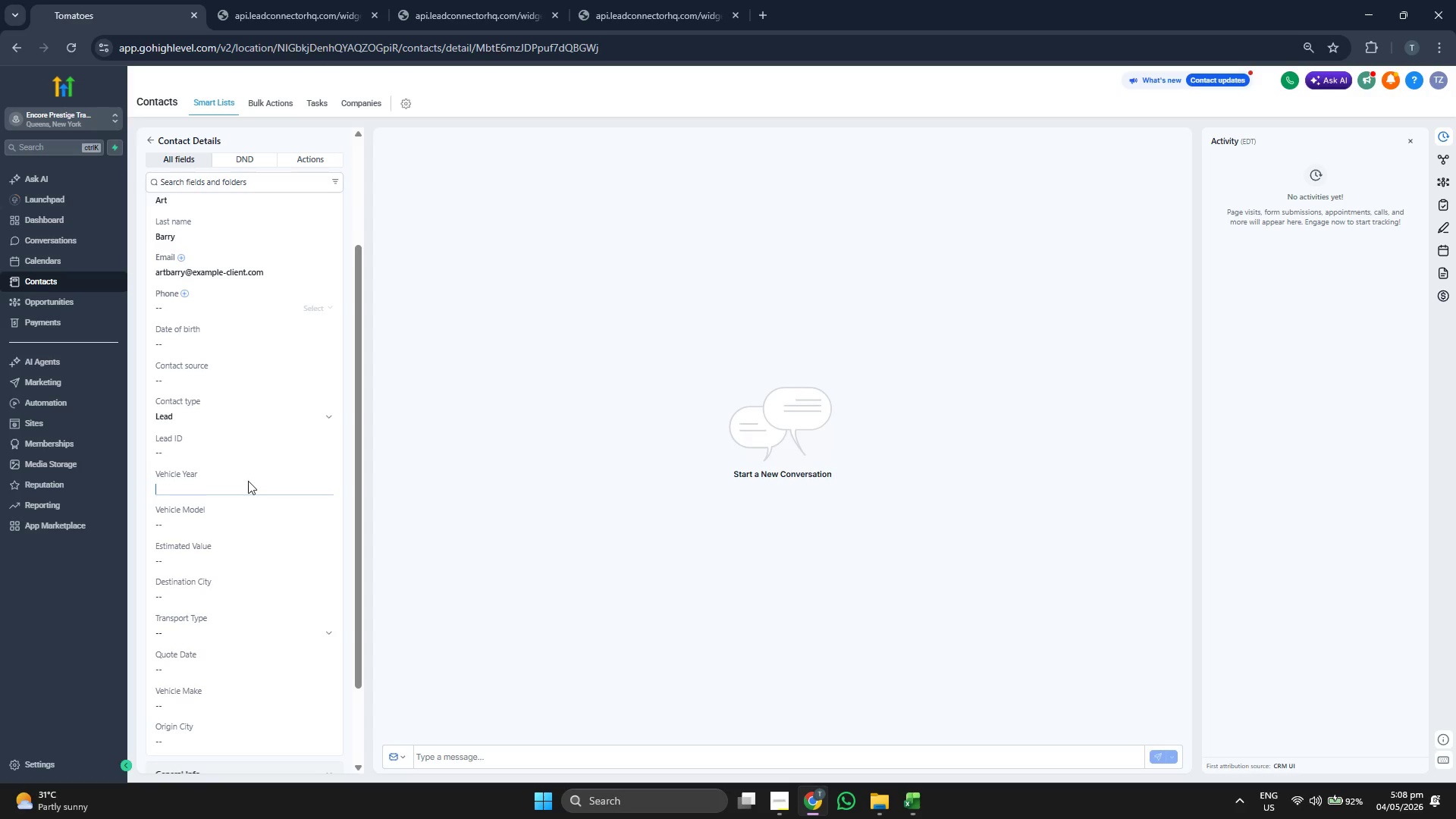 
hold_key(key=V, duration=5.45)
 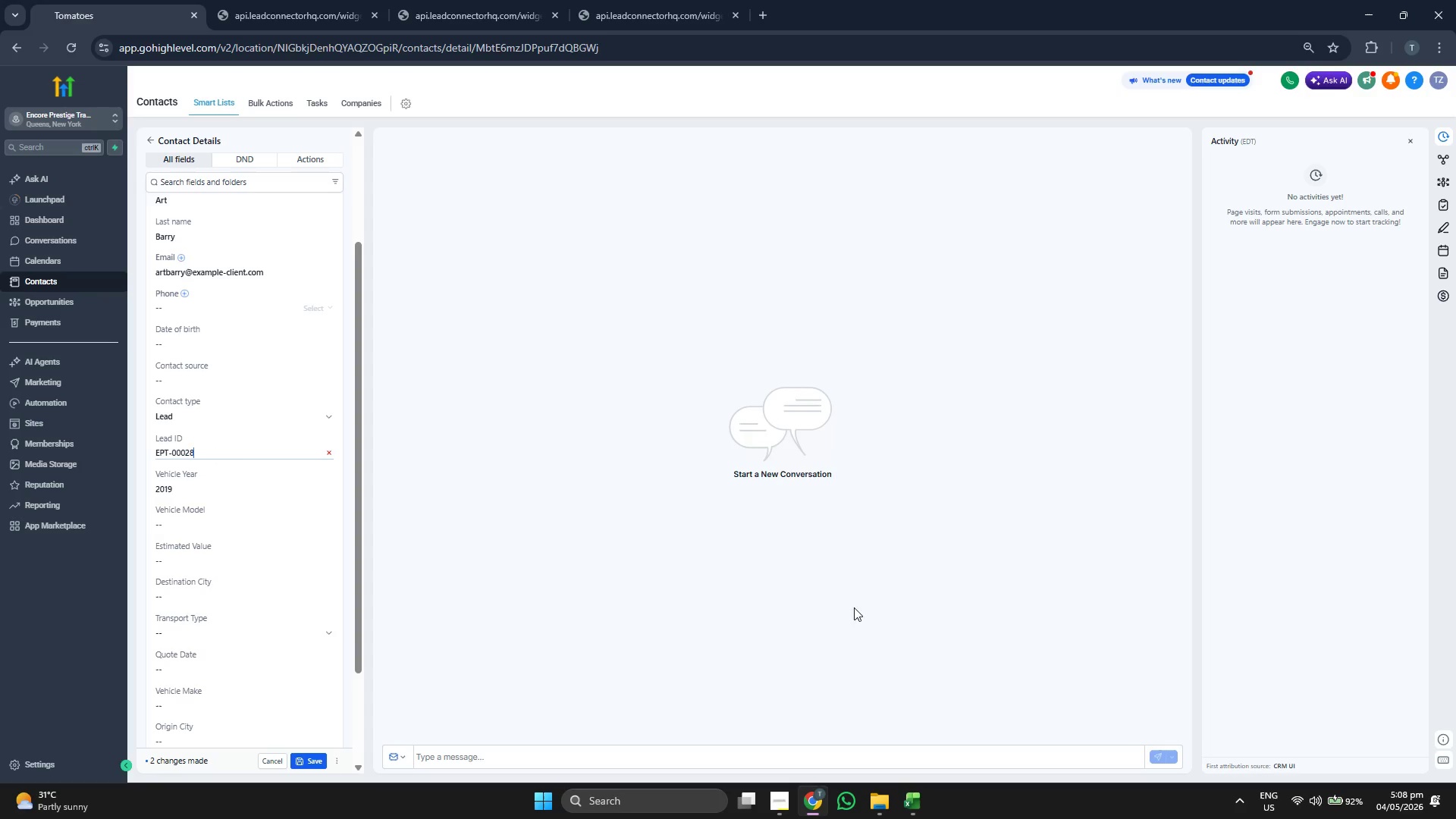 
left_click([915, 802])
 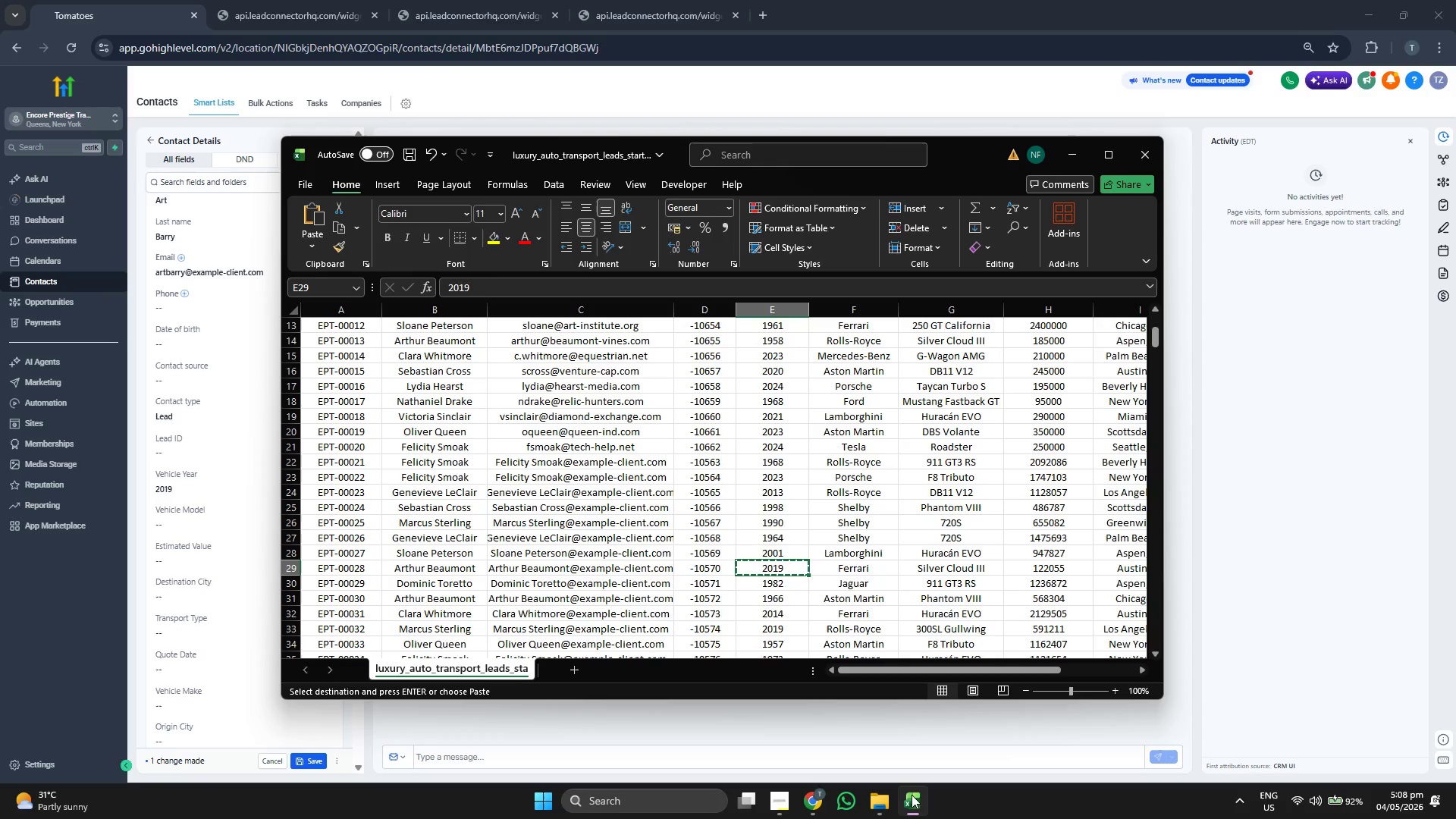 
key(ArrowLeft)
 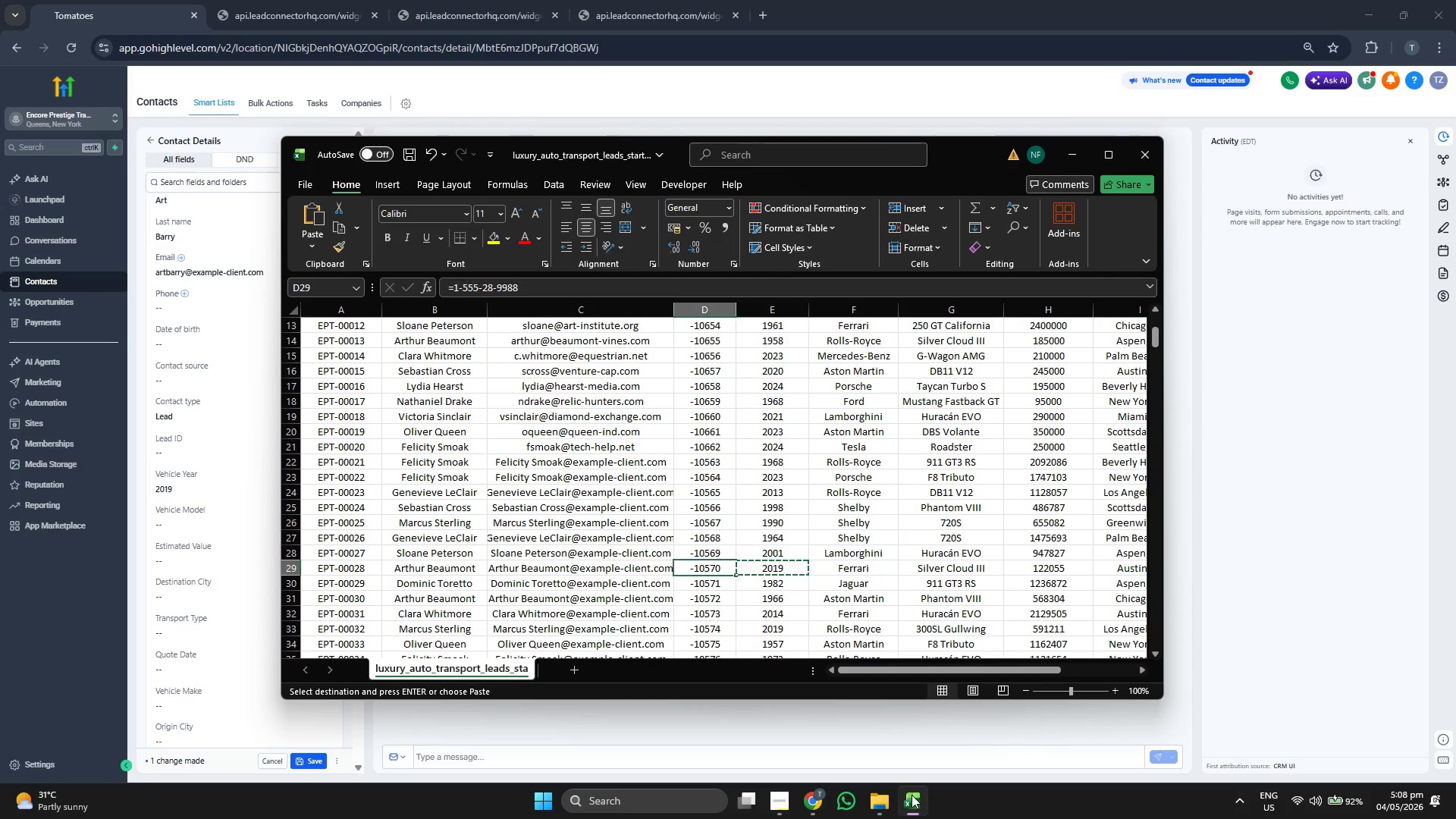 
key(ArrowLeft)
 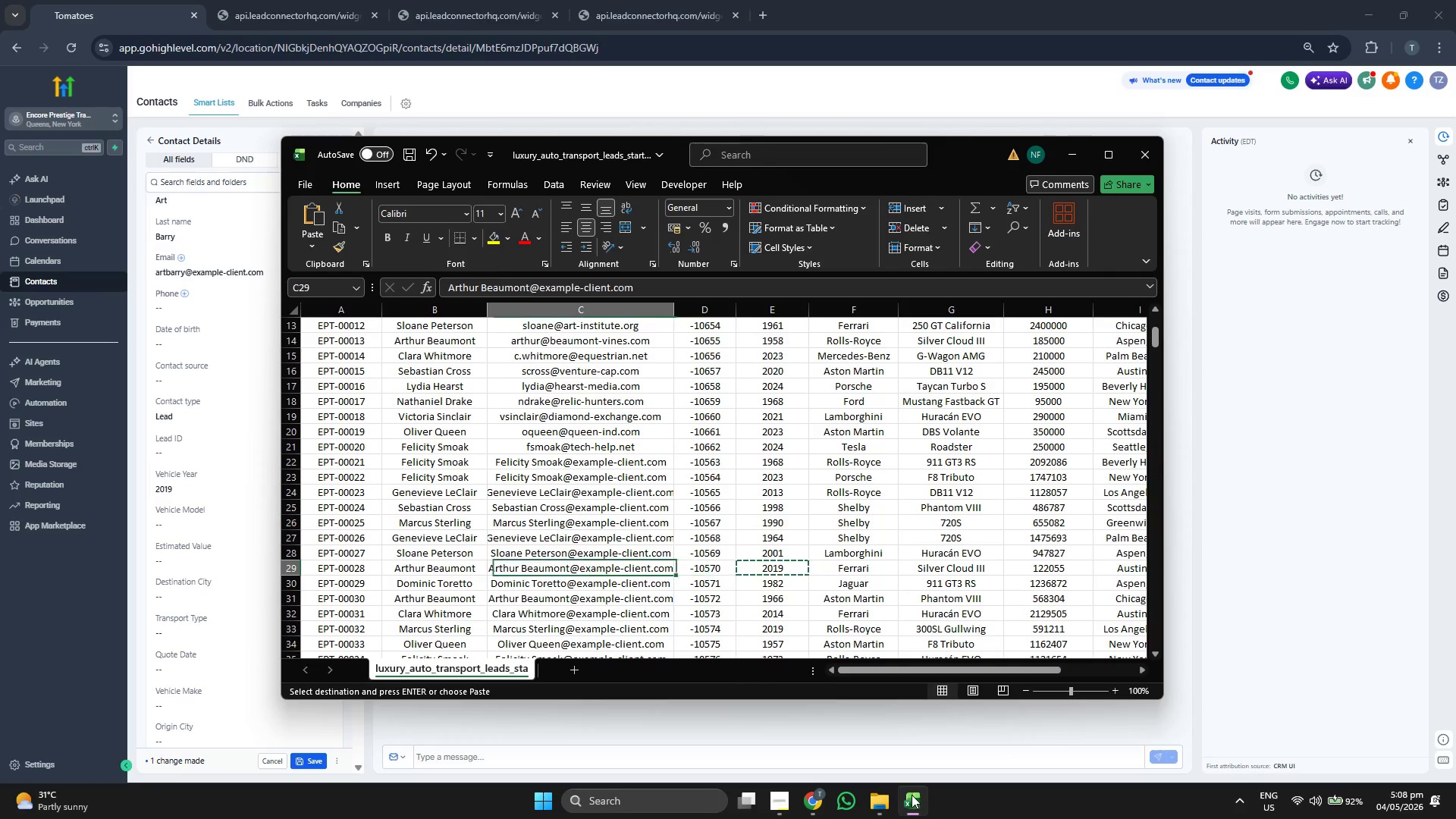 
key(ArrowLeft)
 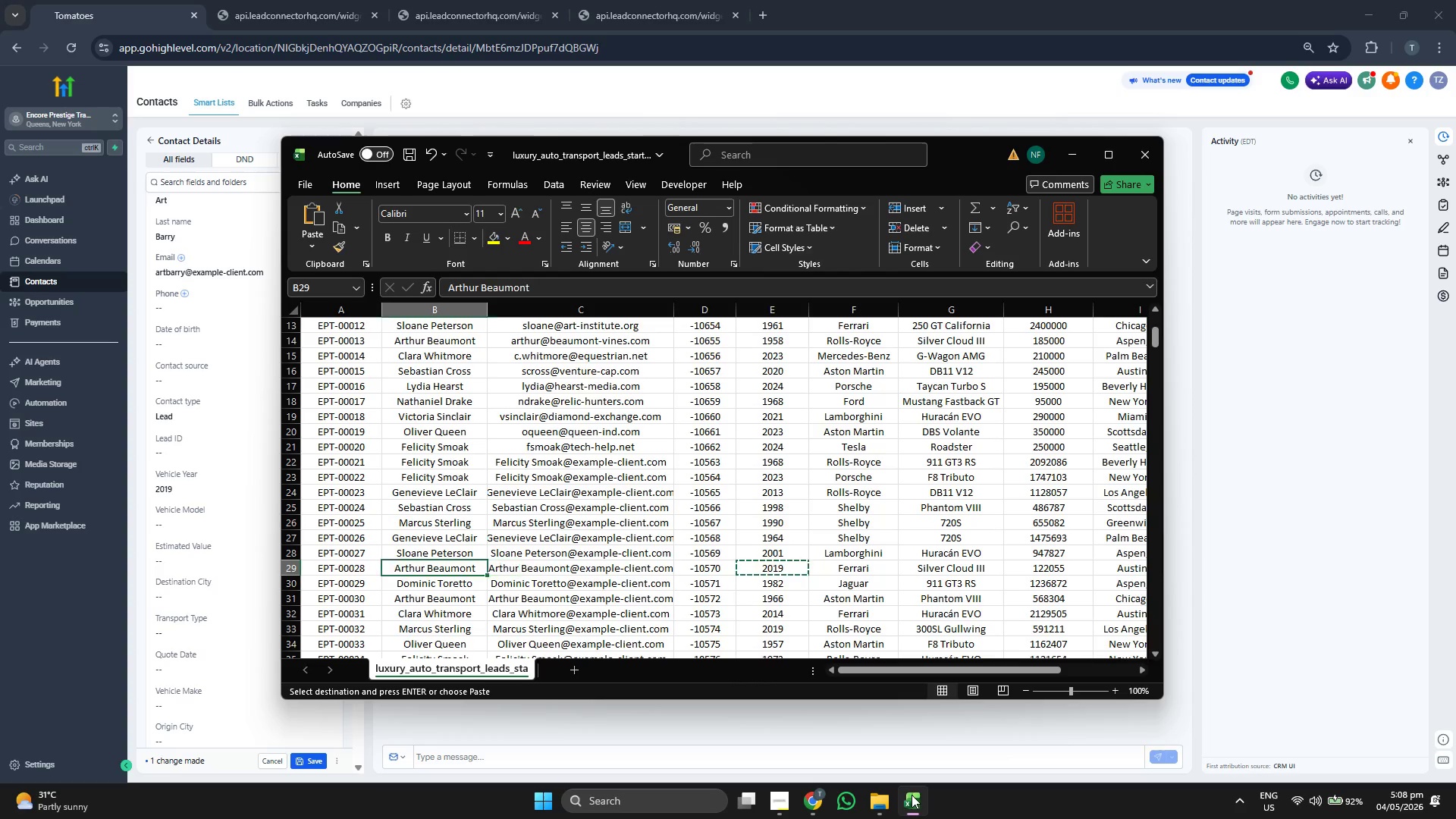 
key(ArrowLeft)
 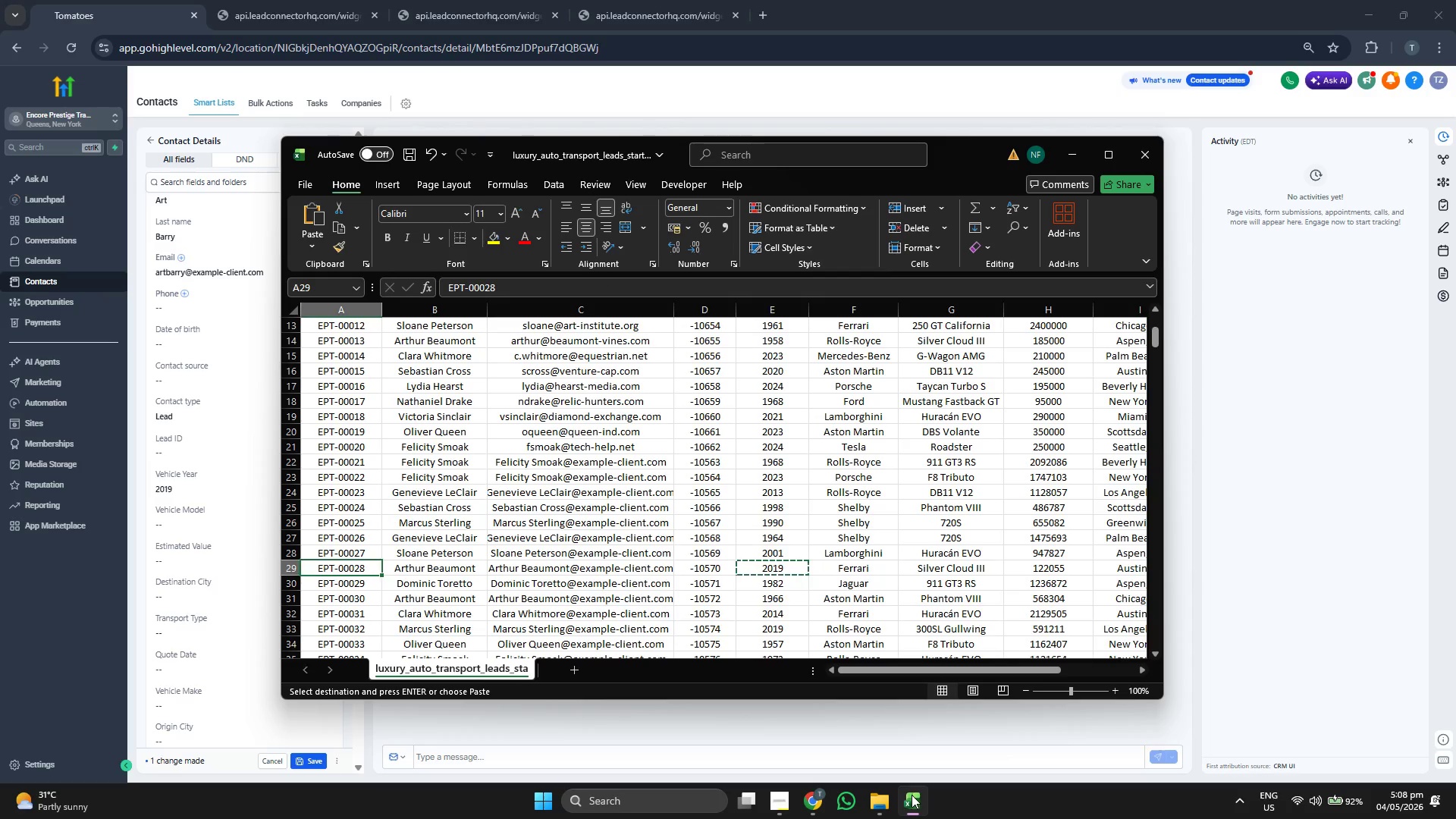 
key(Control+ControlLeft)
 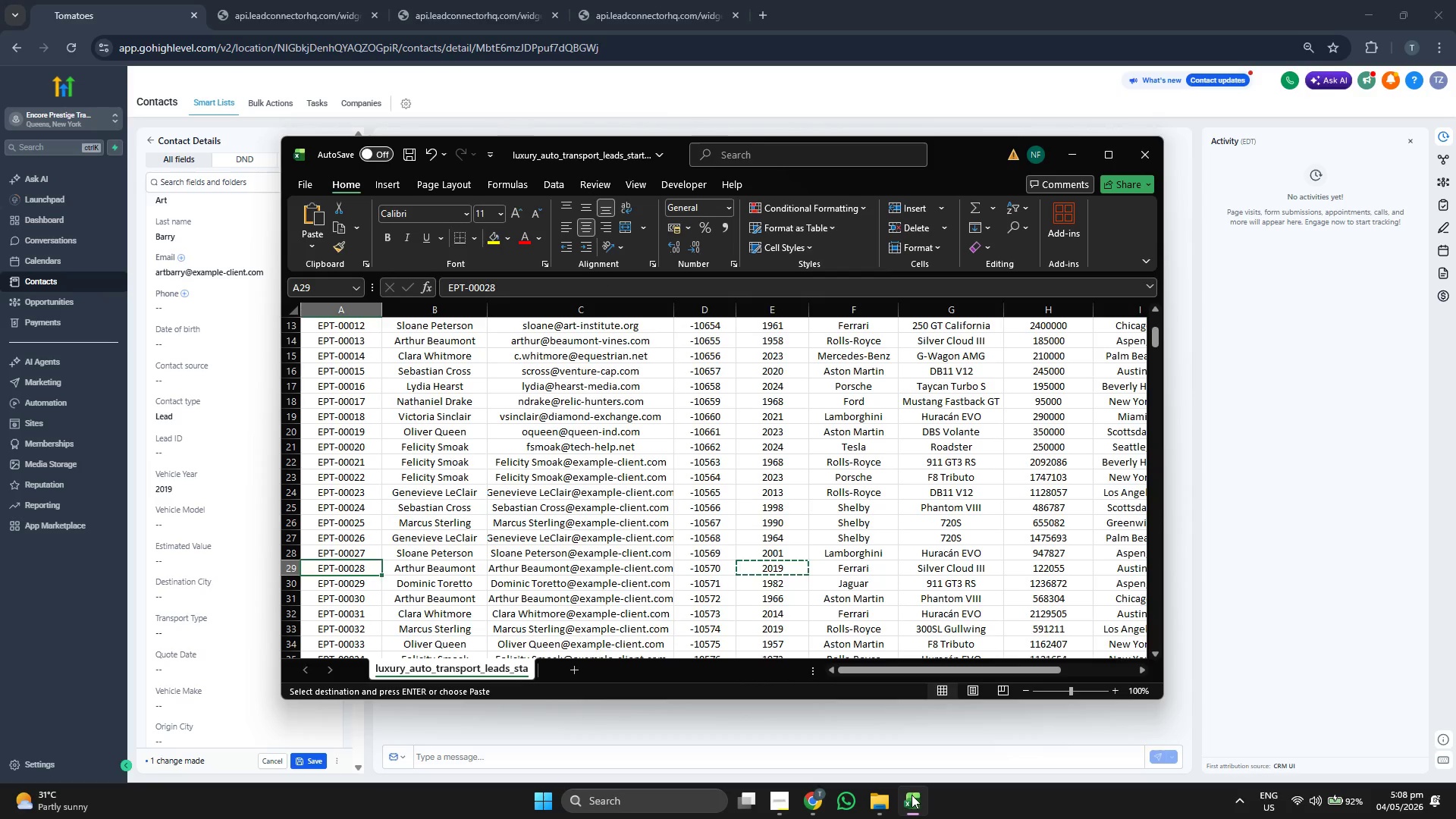 
key(Control+C)
 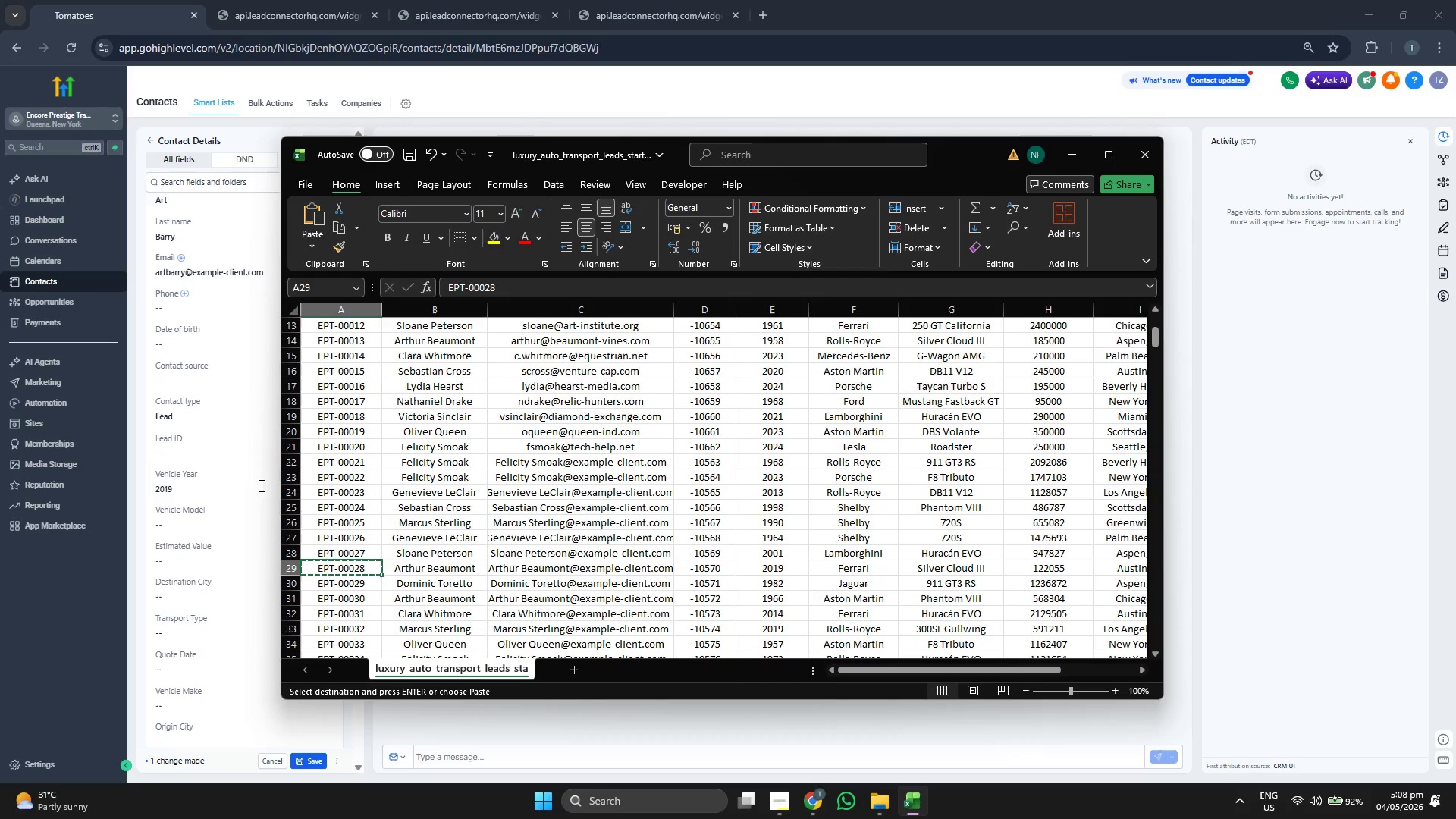 
left_click([216, 453])
 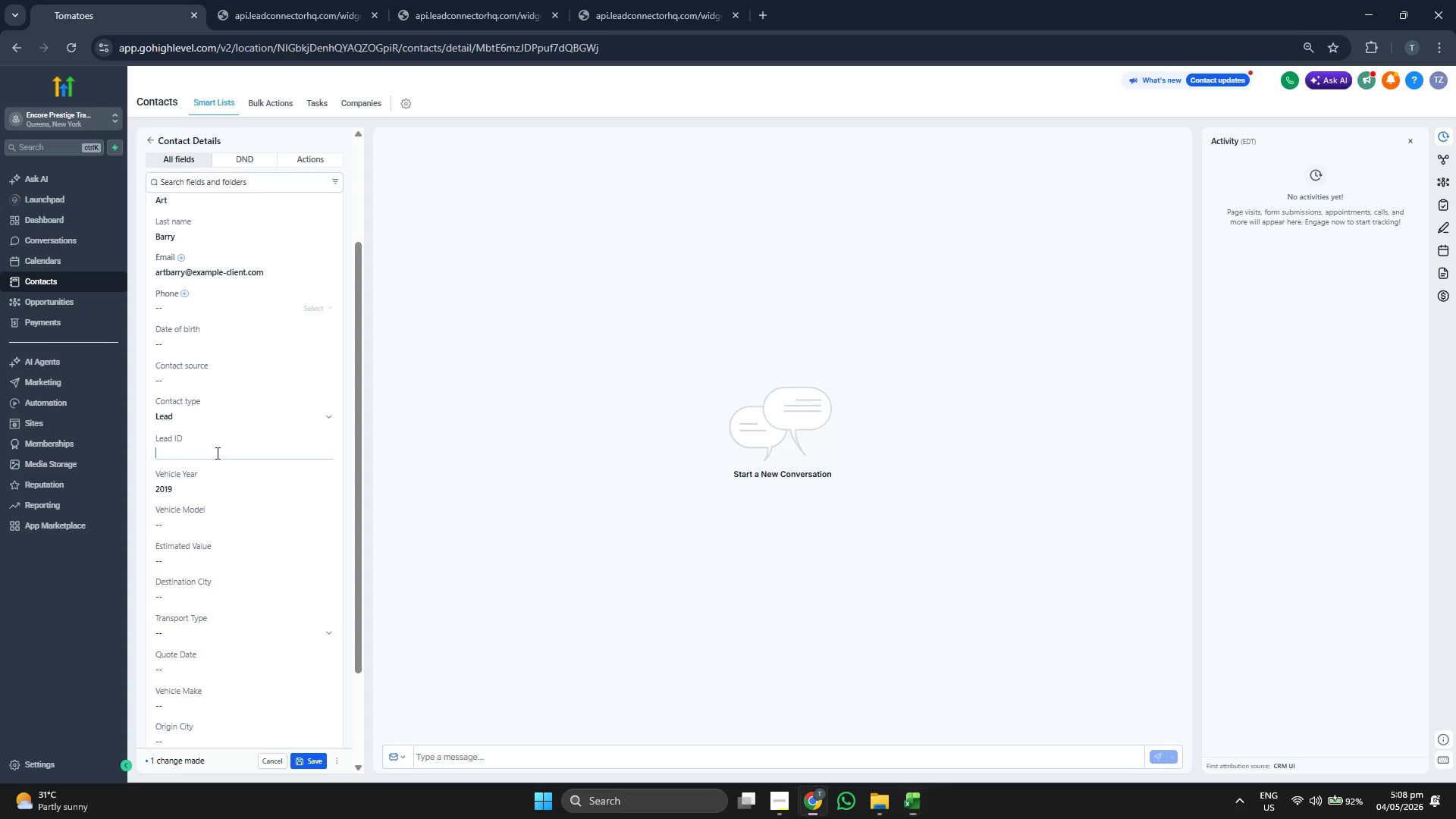 
hold_key(key=ControlLeft, duration=0.45)
 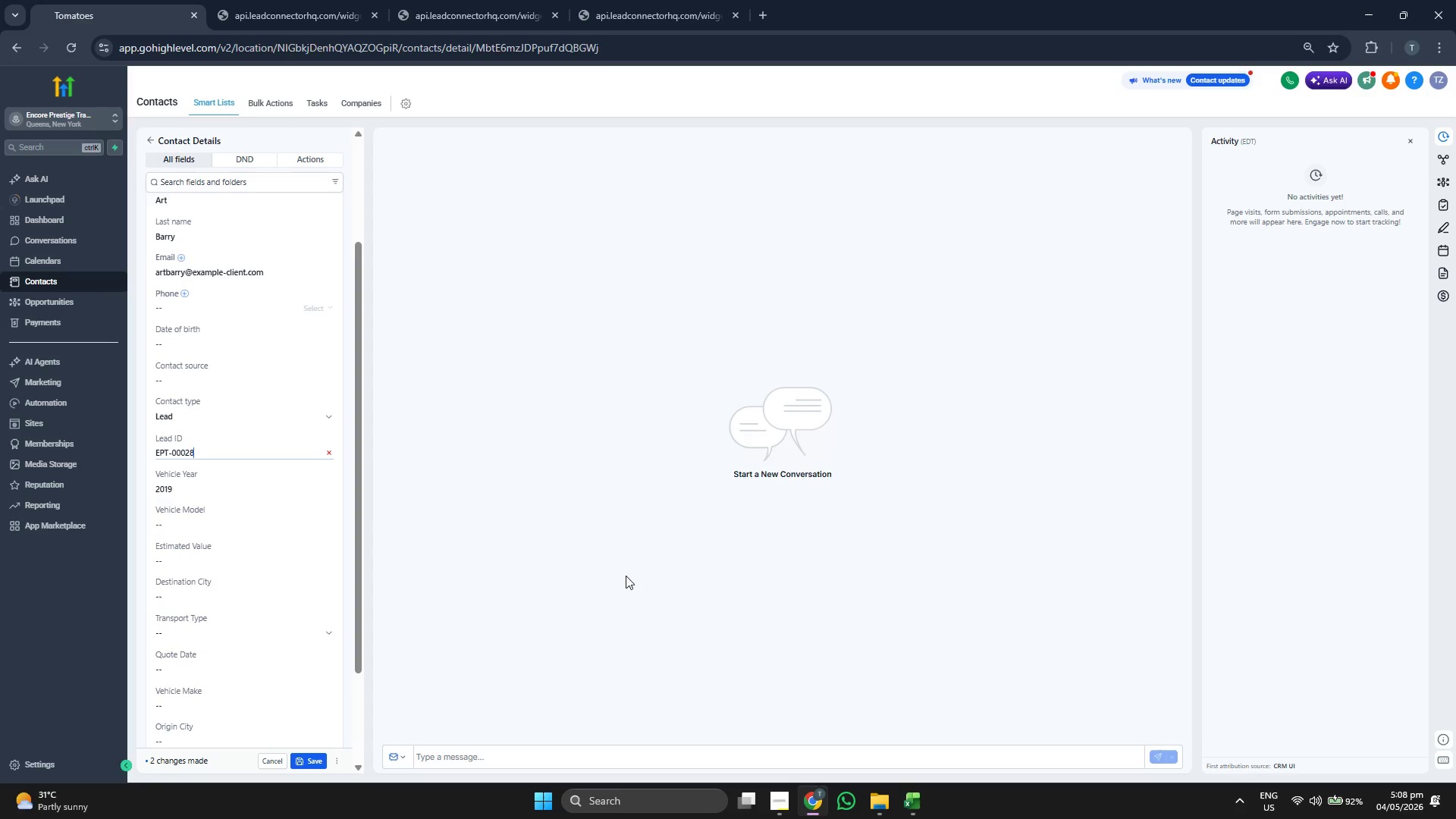 
scroll: coordinate [200, 445], scroll_direction: down, amount: 2.0
 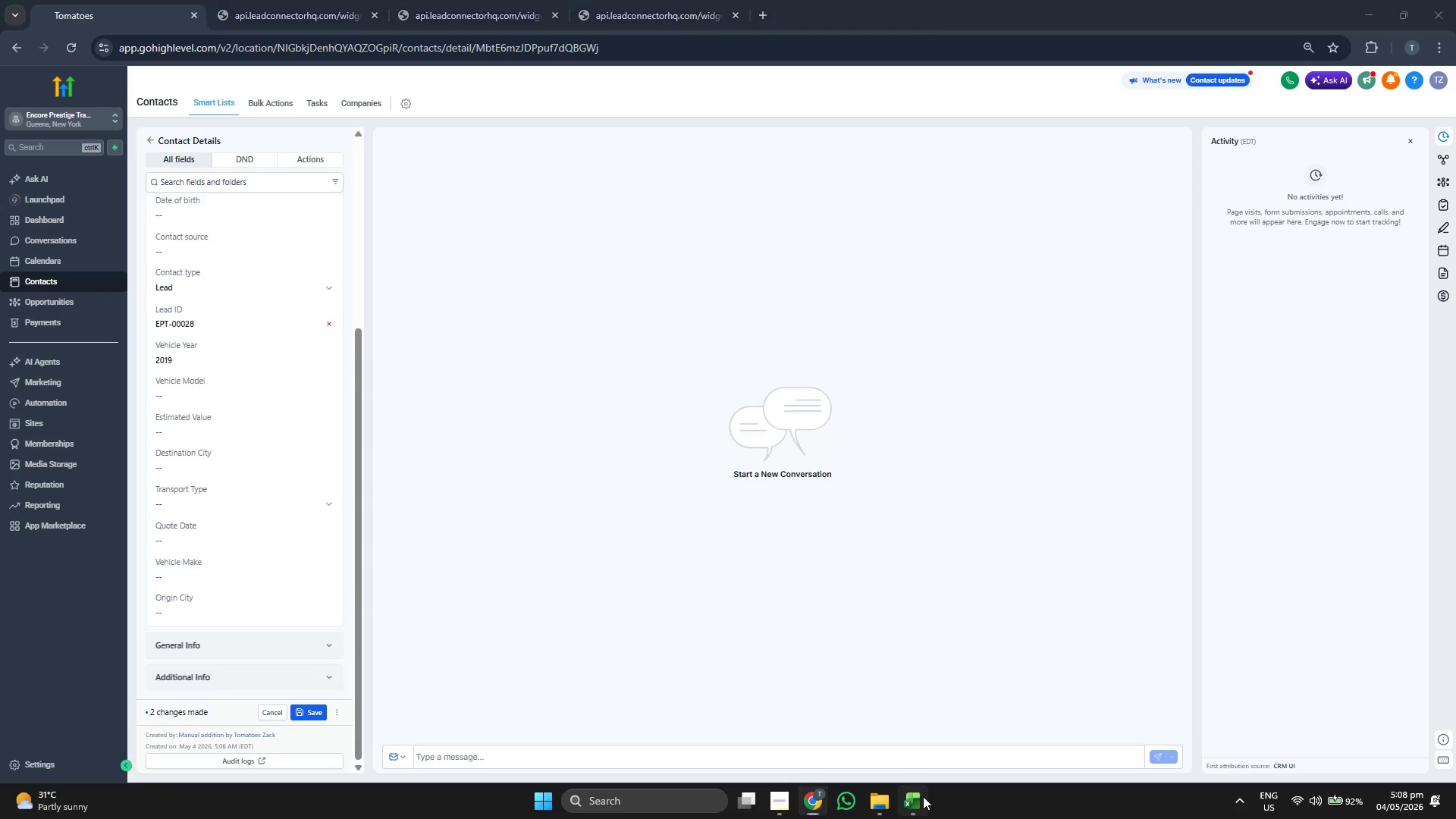 
key(ArrowRight)
 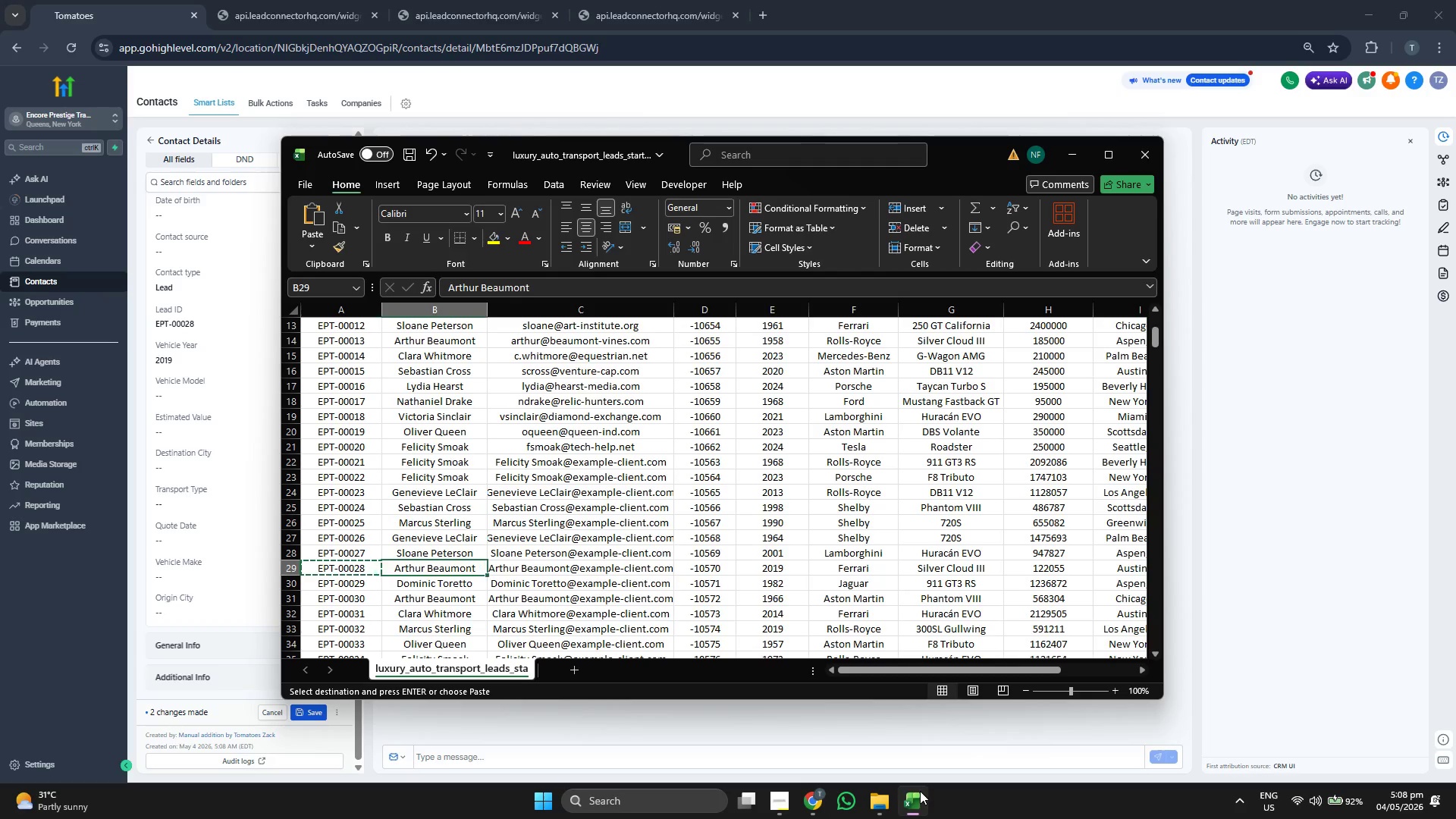 
key(ArrowRight)
 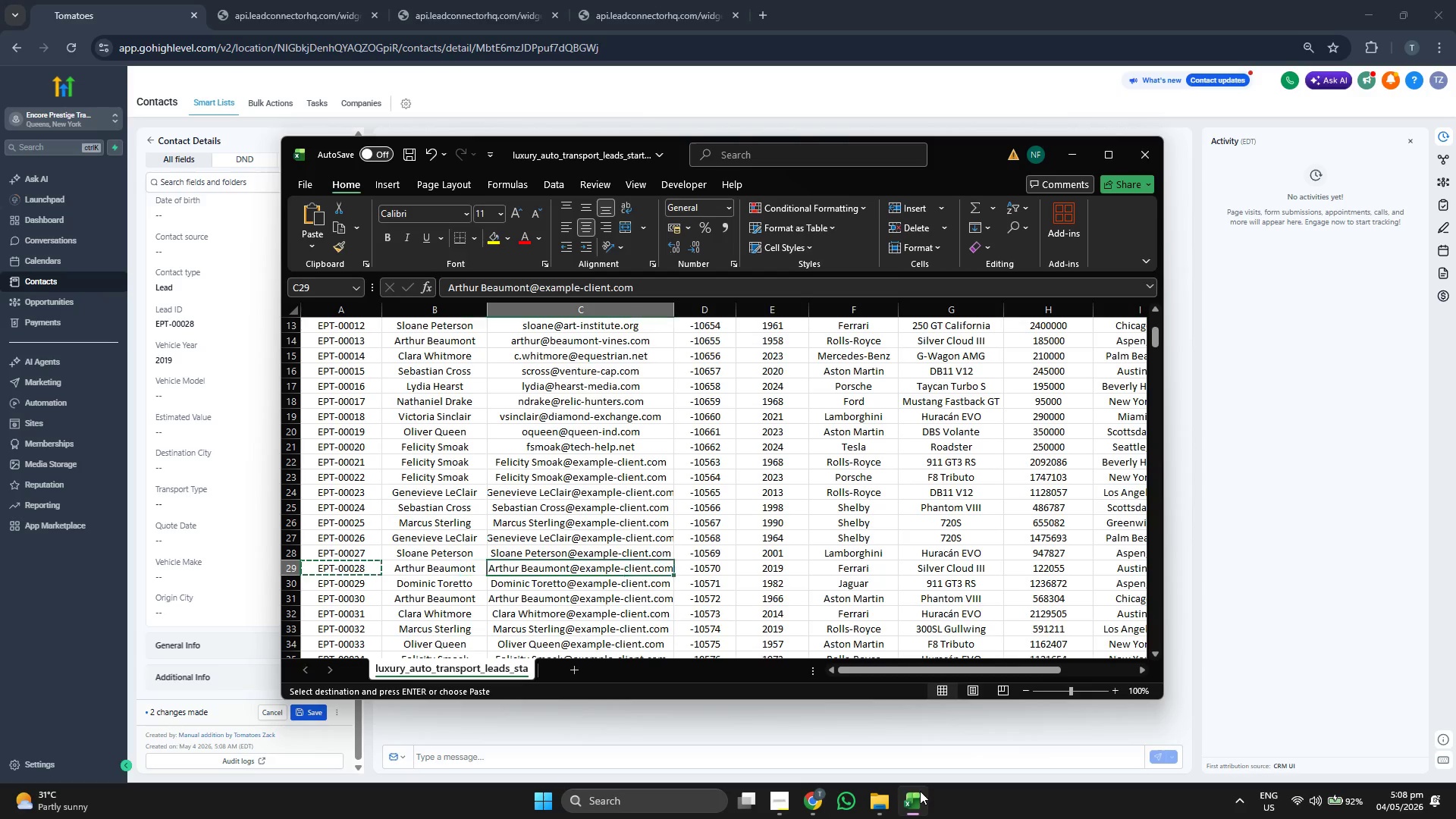 
key(ArrowRight)
 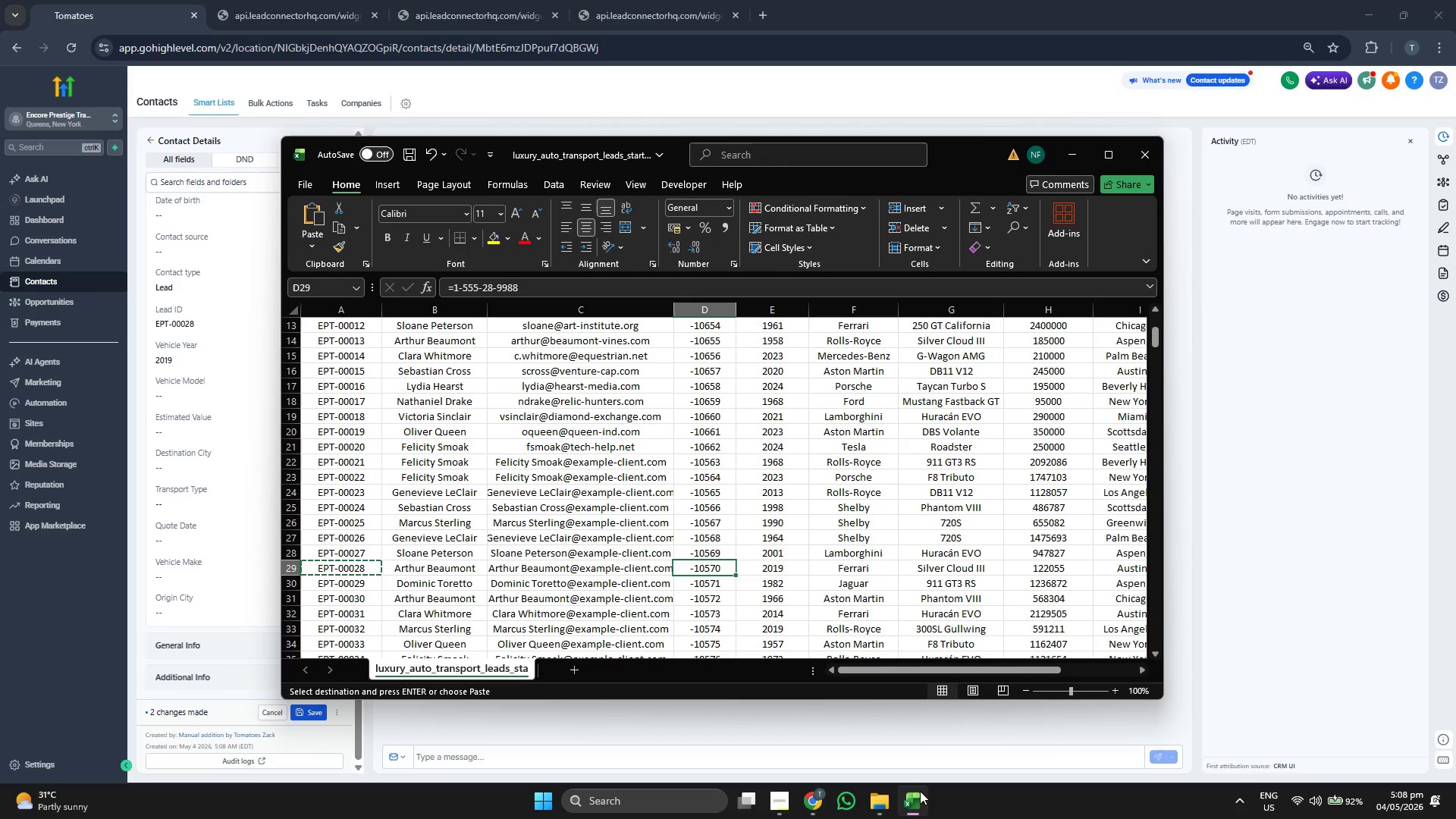 
key(ArrowRight)
 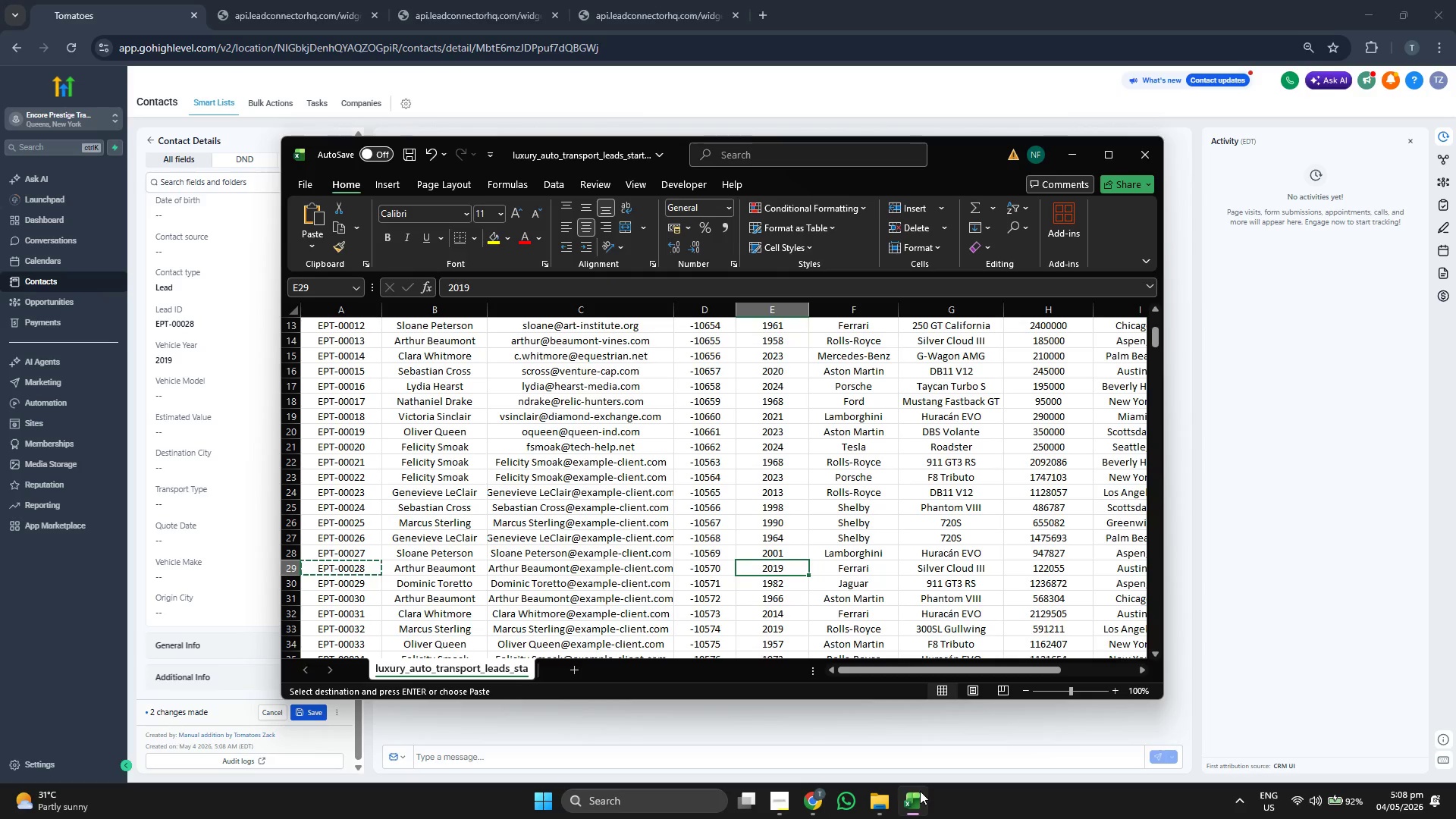 
key(ArrowRight)
 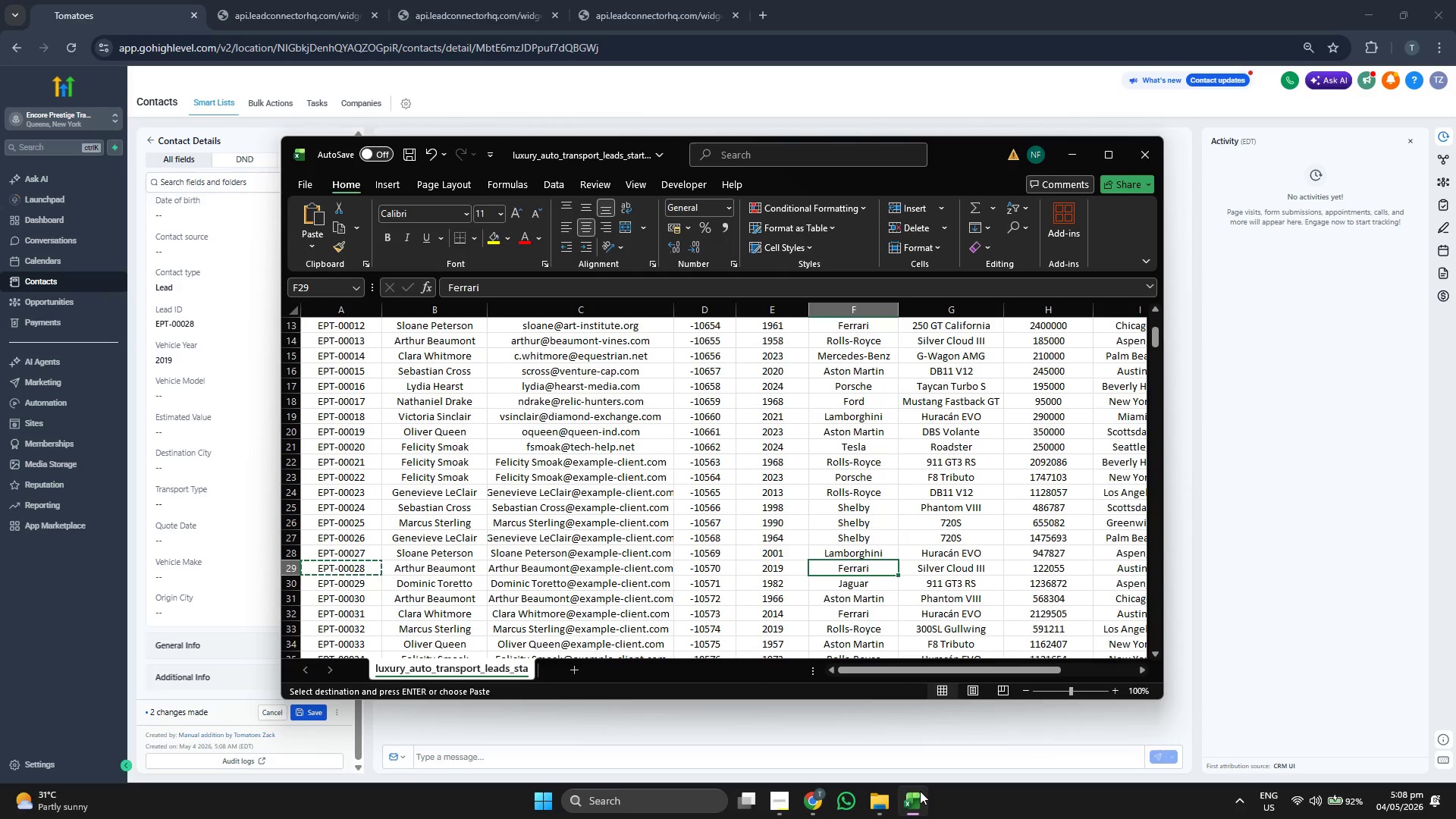 
key(ArrowRight)
 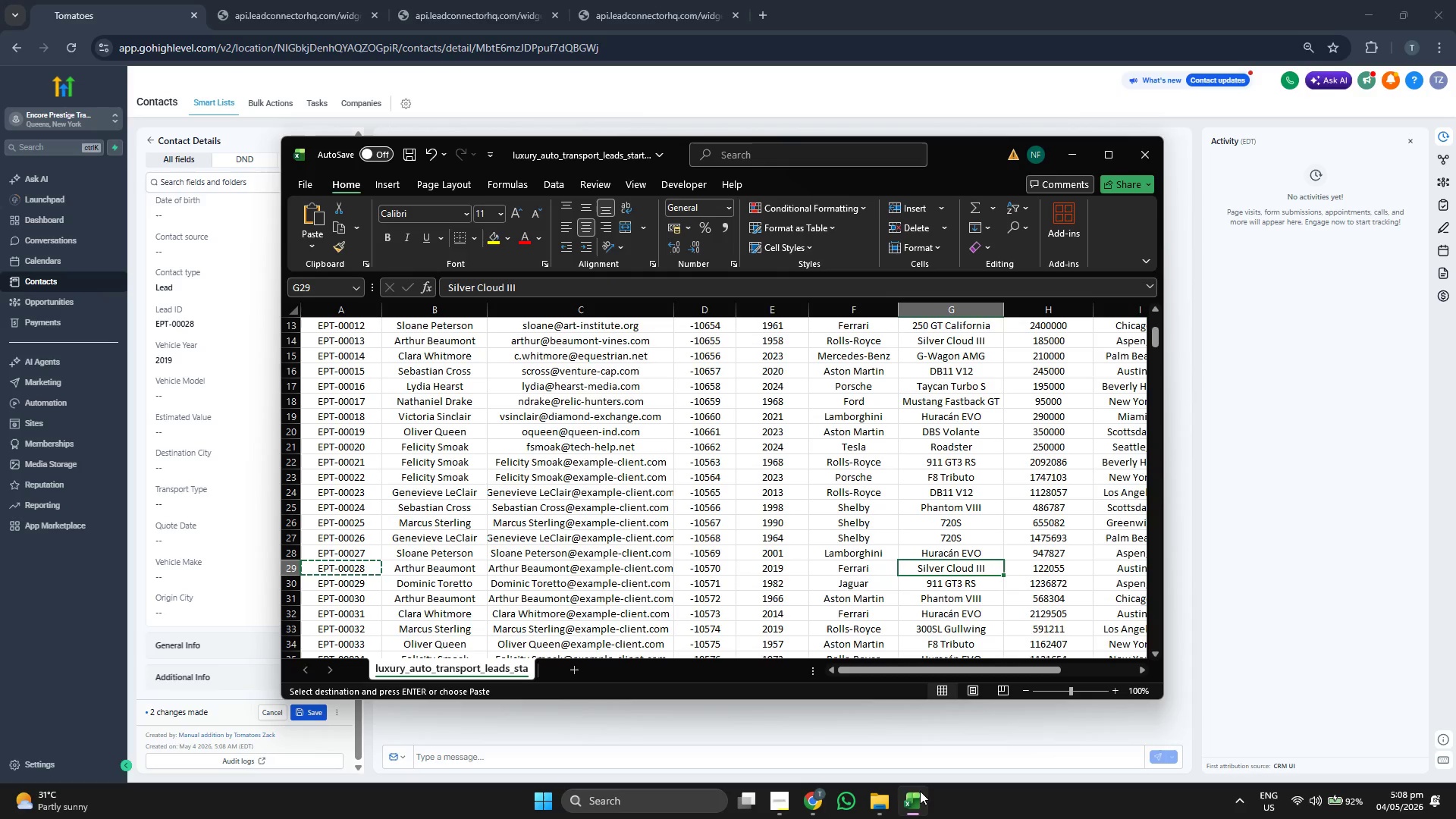 
key(Control+C)
 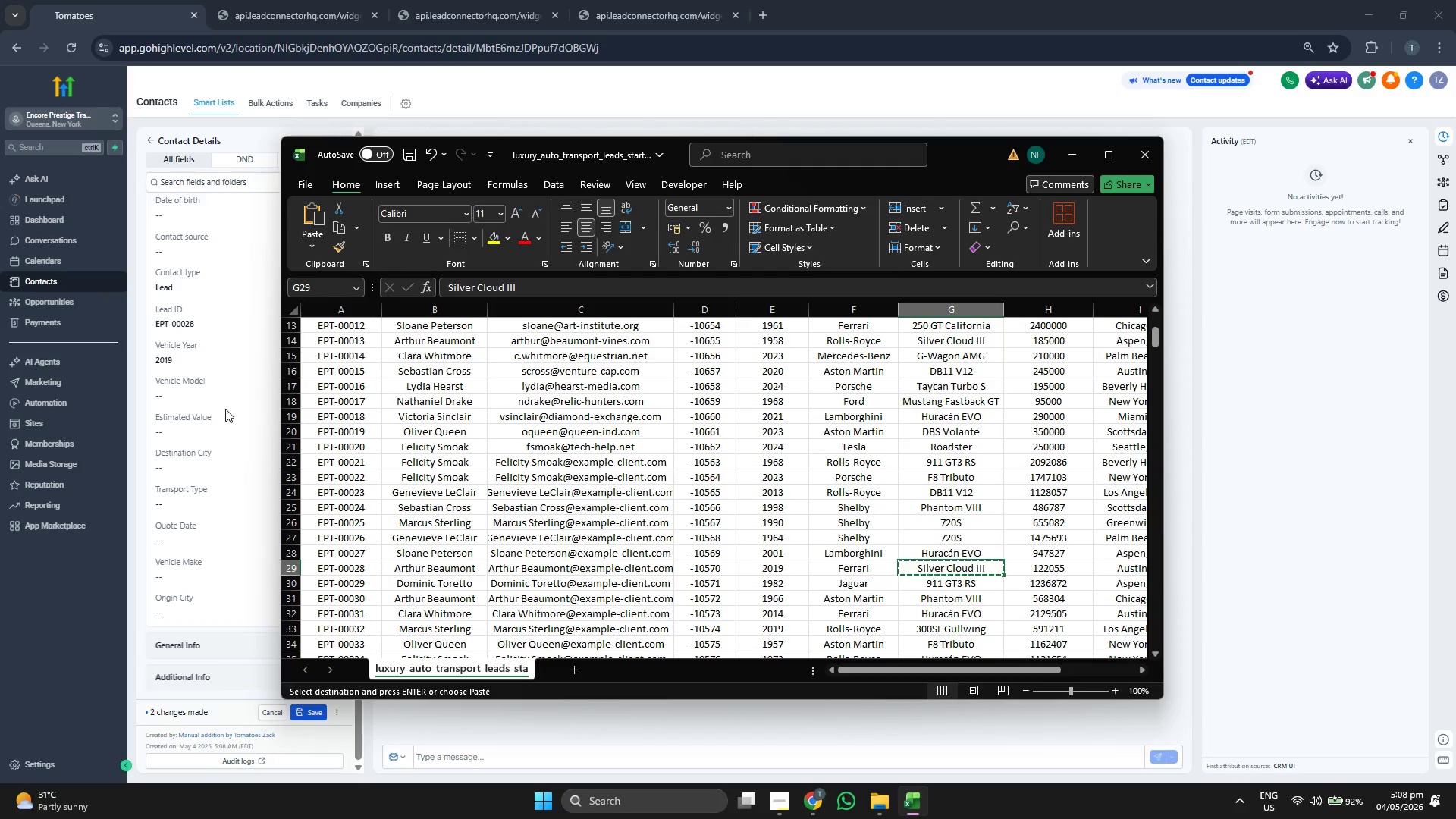 
left_click([228, 391])
 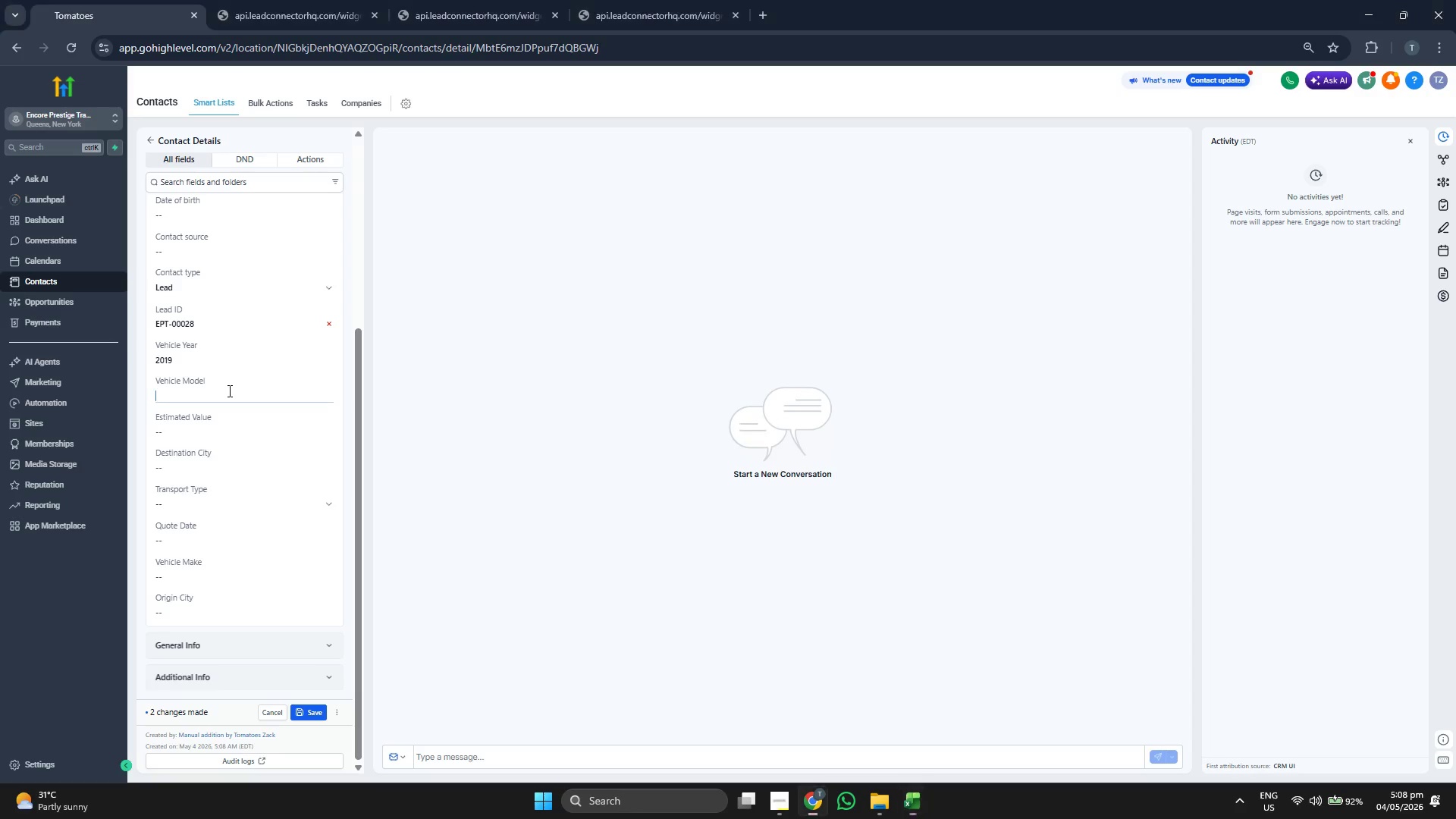 
key(Control+ControlLeft)
 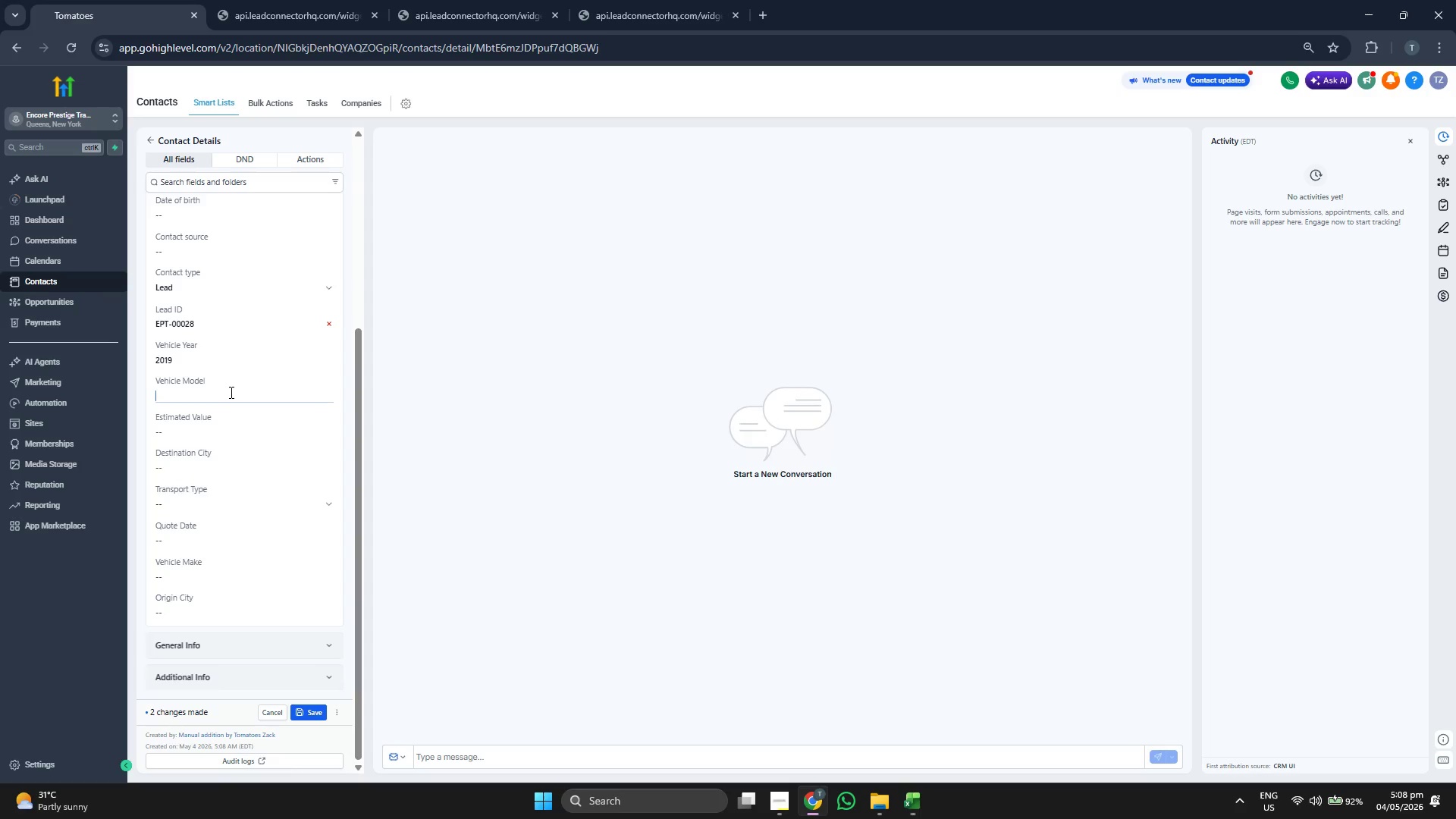 
key(Control+V)
 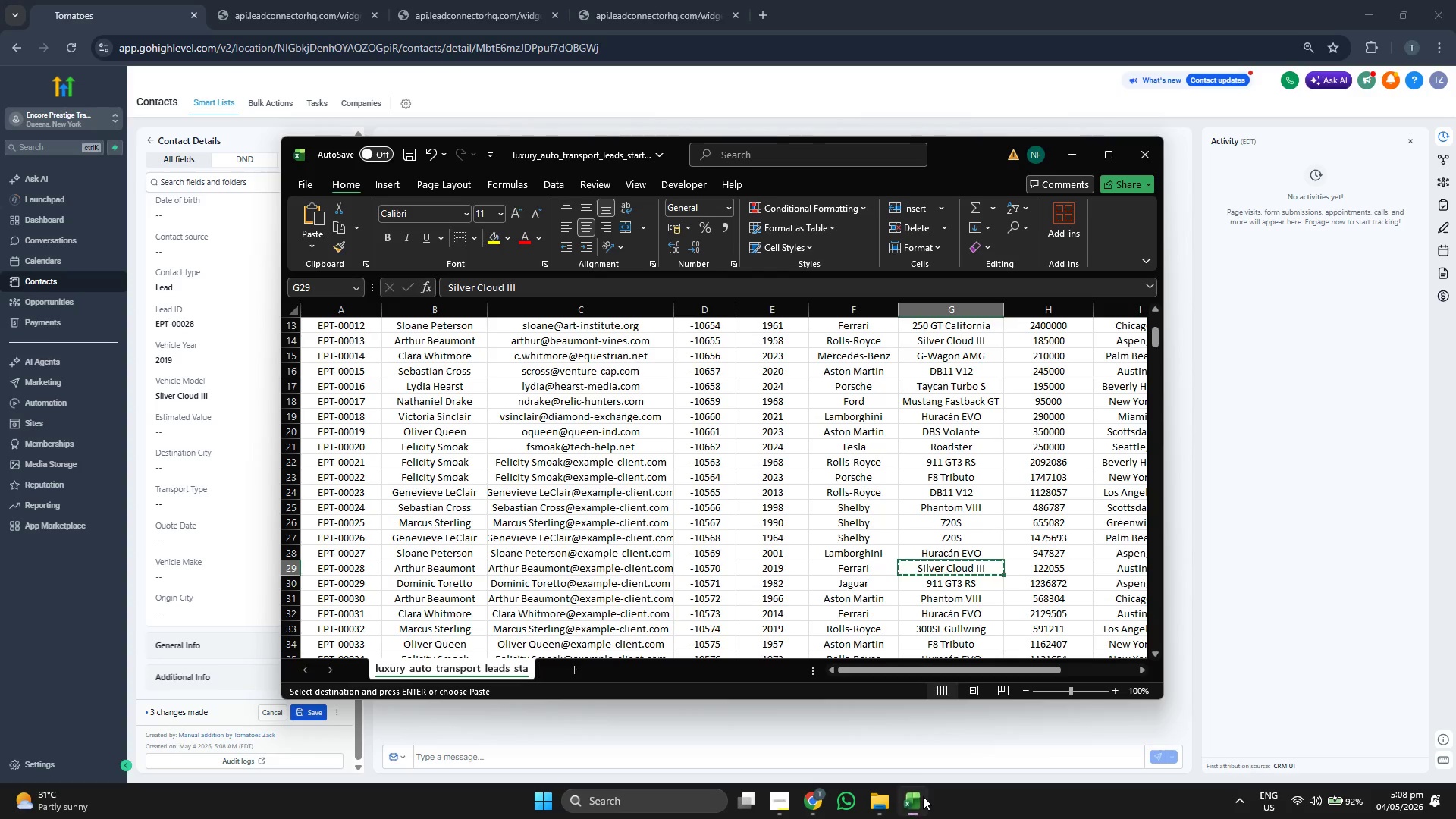 
key(ArrowLeft)
 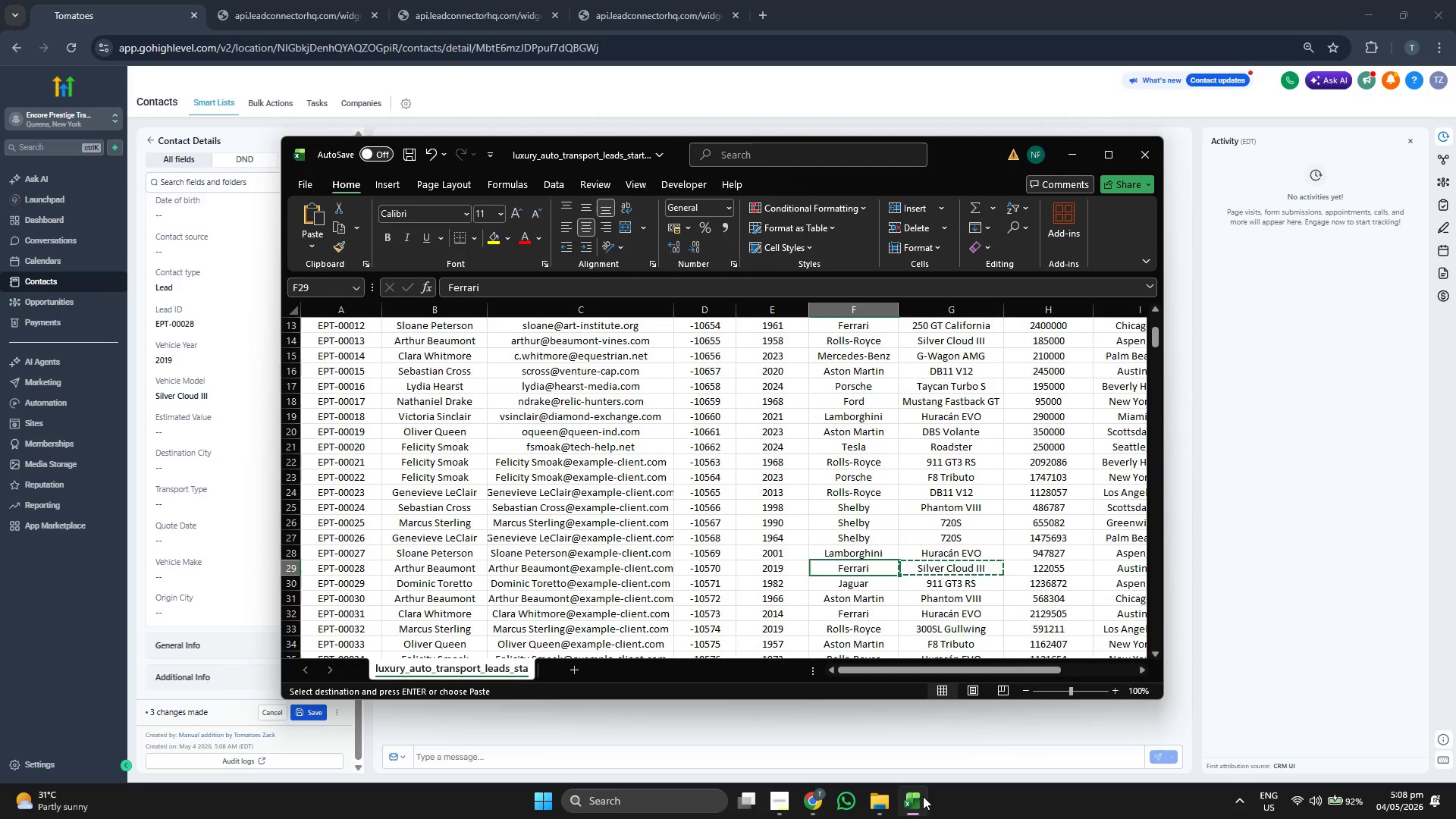 
key(Control+ControlLeft)
 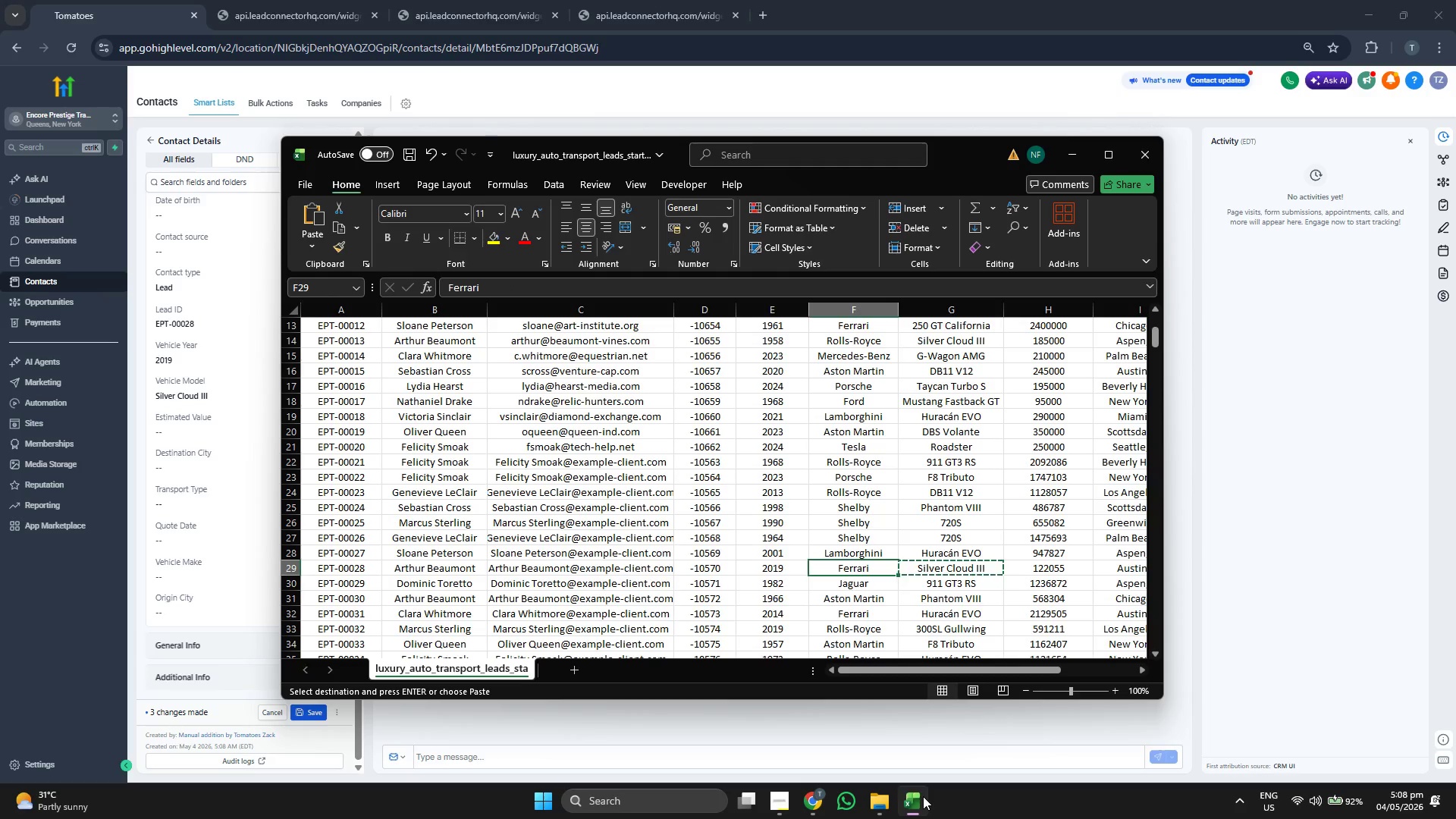 
key(Control+C)
 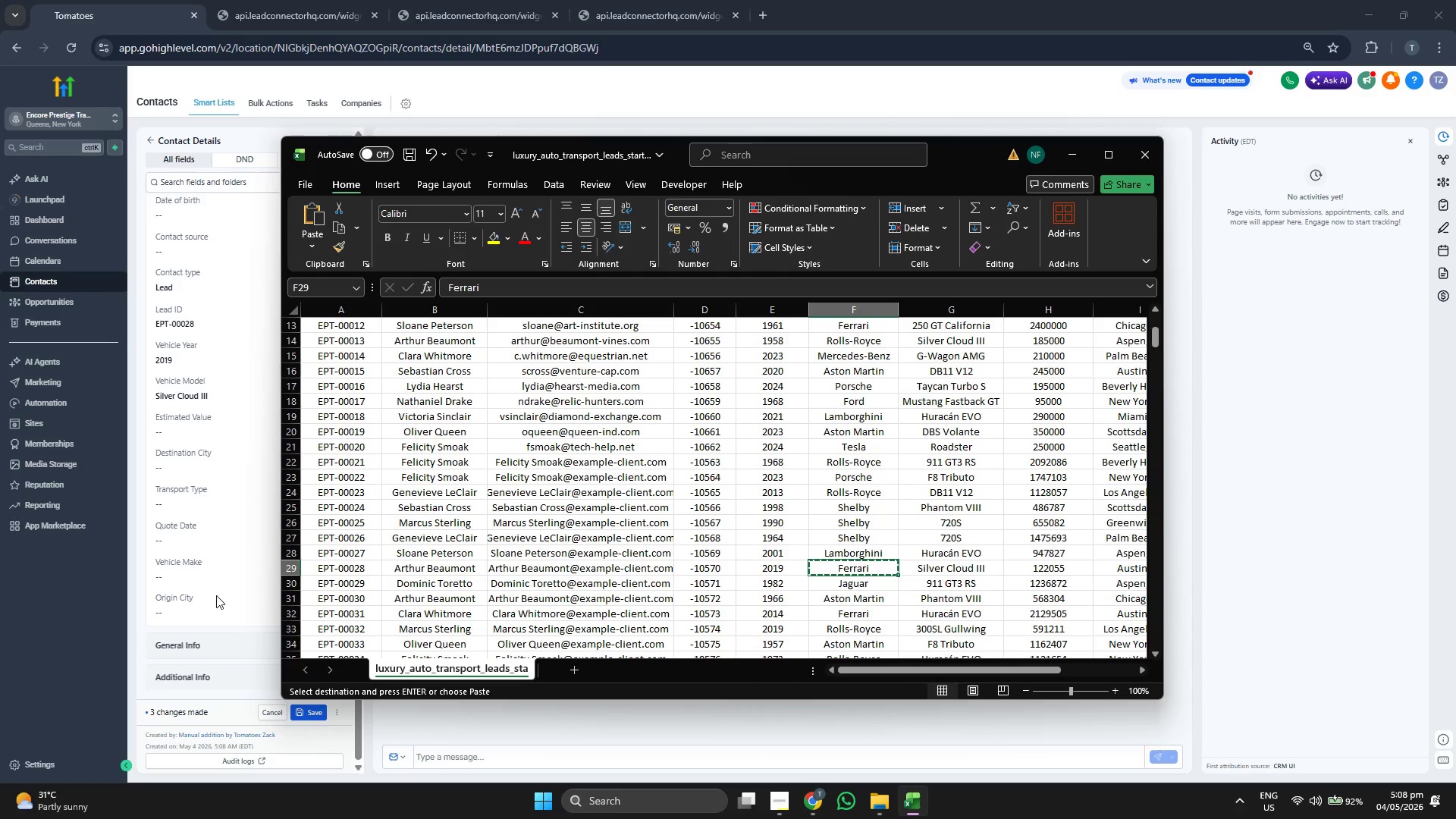 
left_click([231, 584])
 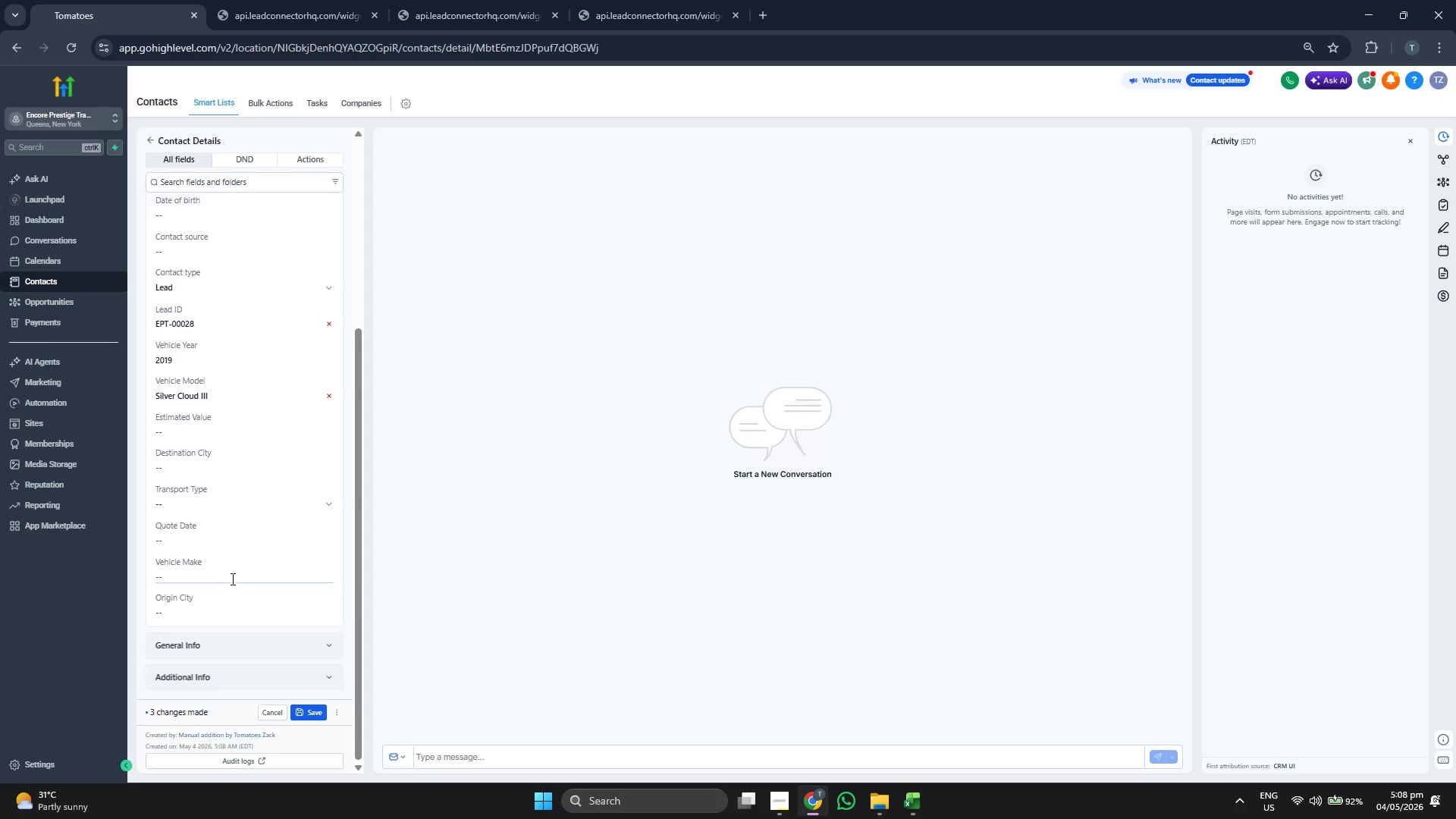 
key(Control+ControlLeft)
 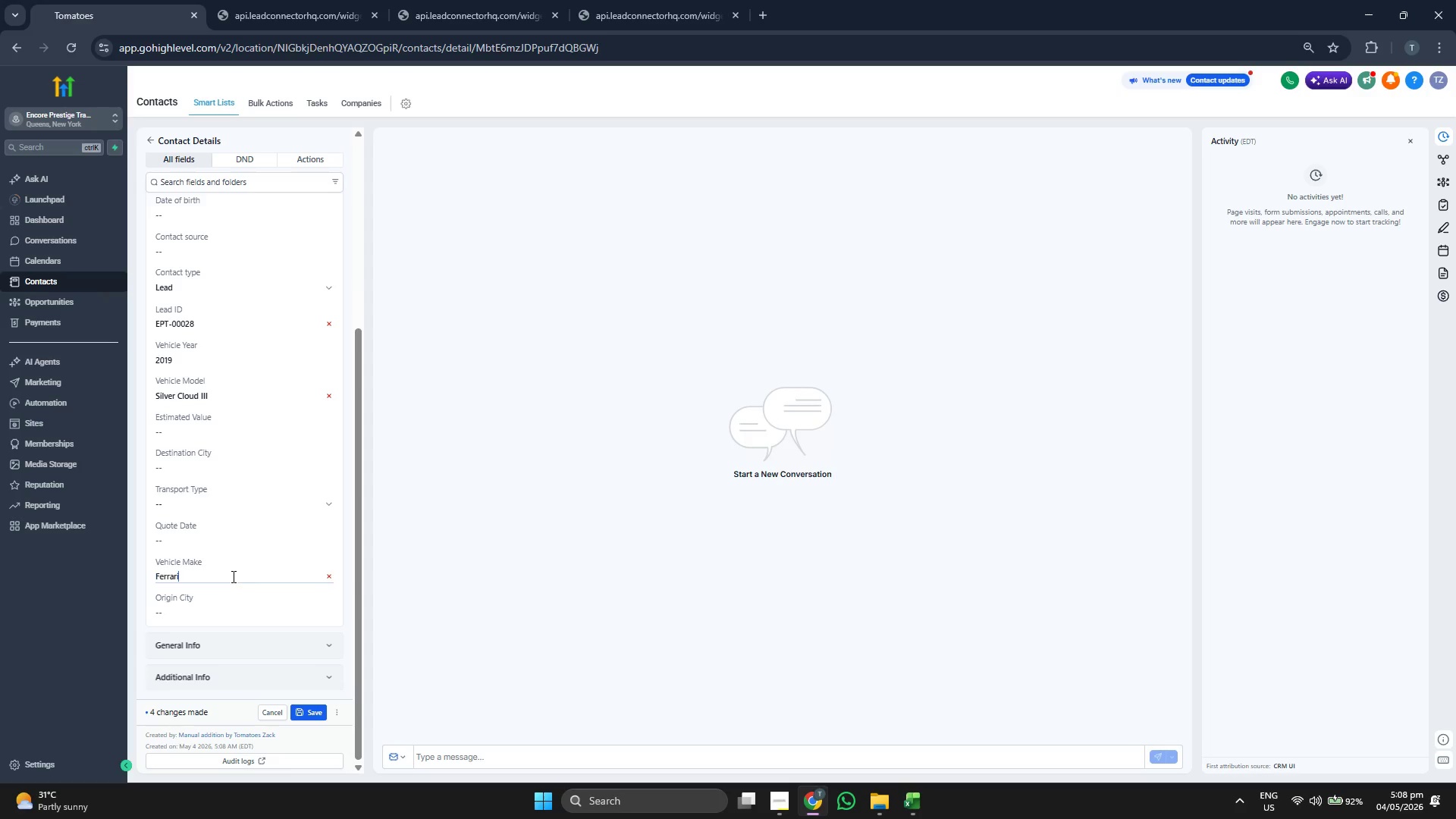 
key(Control+V)
 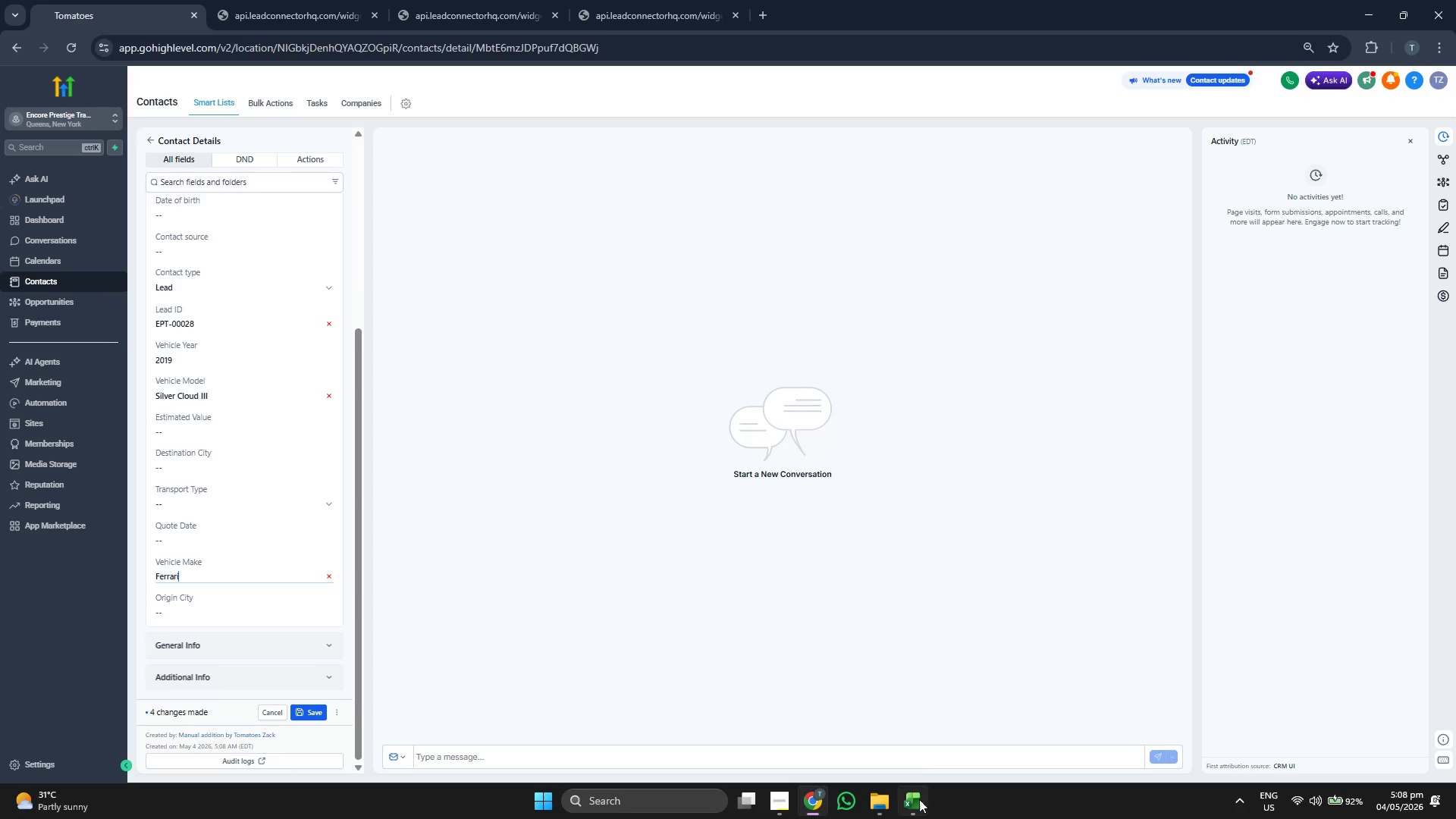 
key(ArrowRight)
 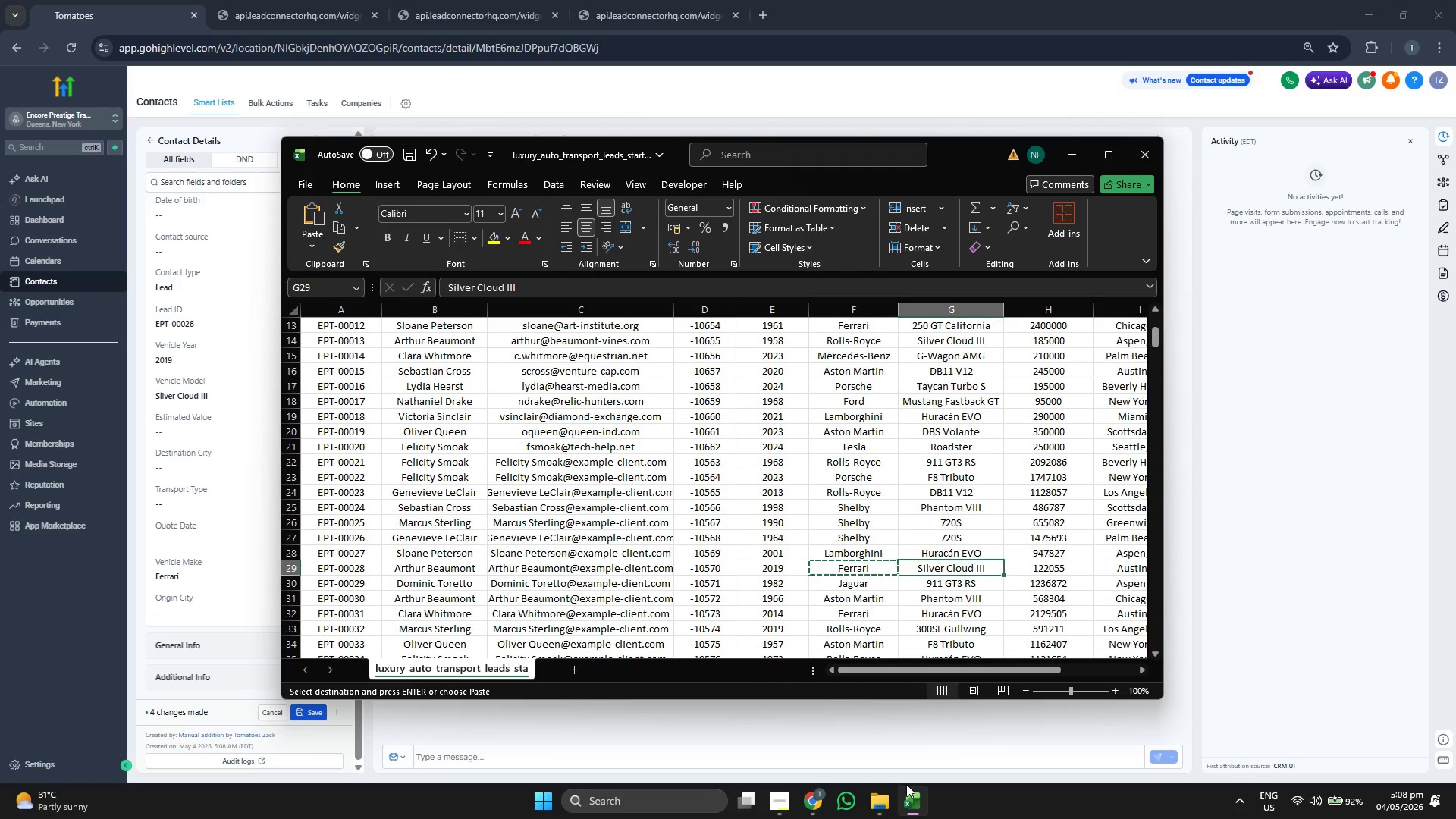 
key(ArrowRight)
 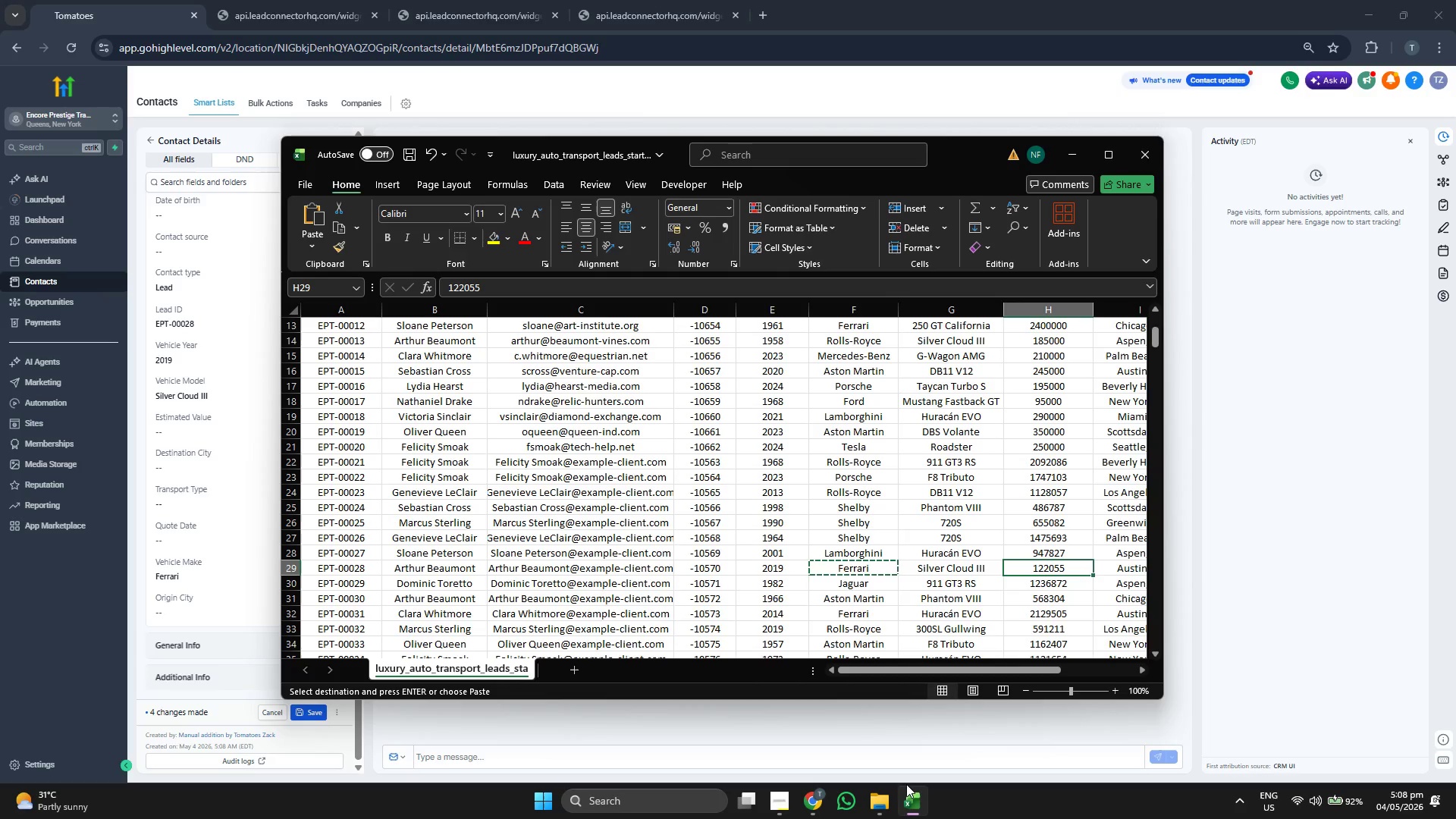 
key(Control+ControlLeft)
 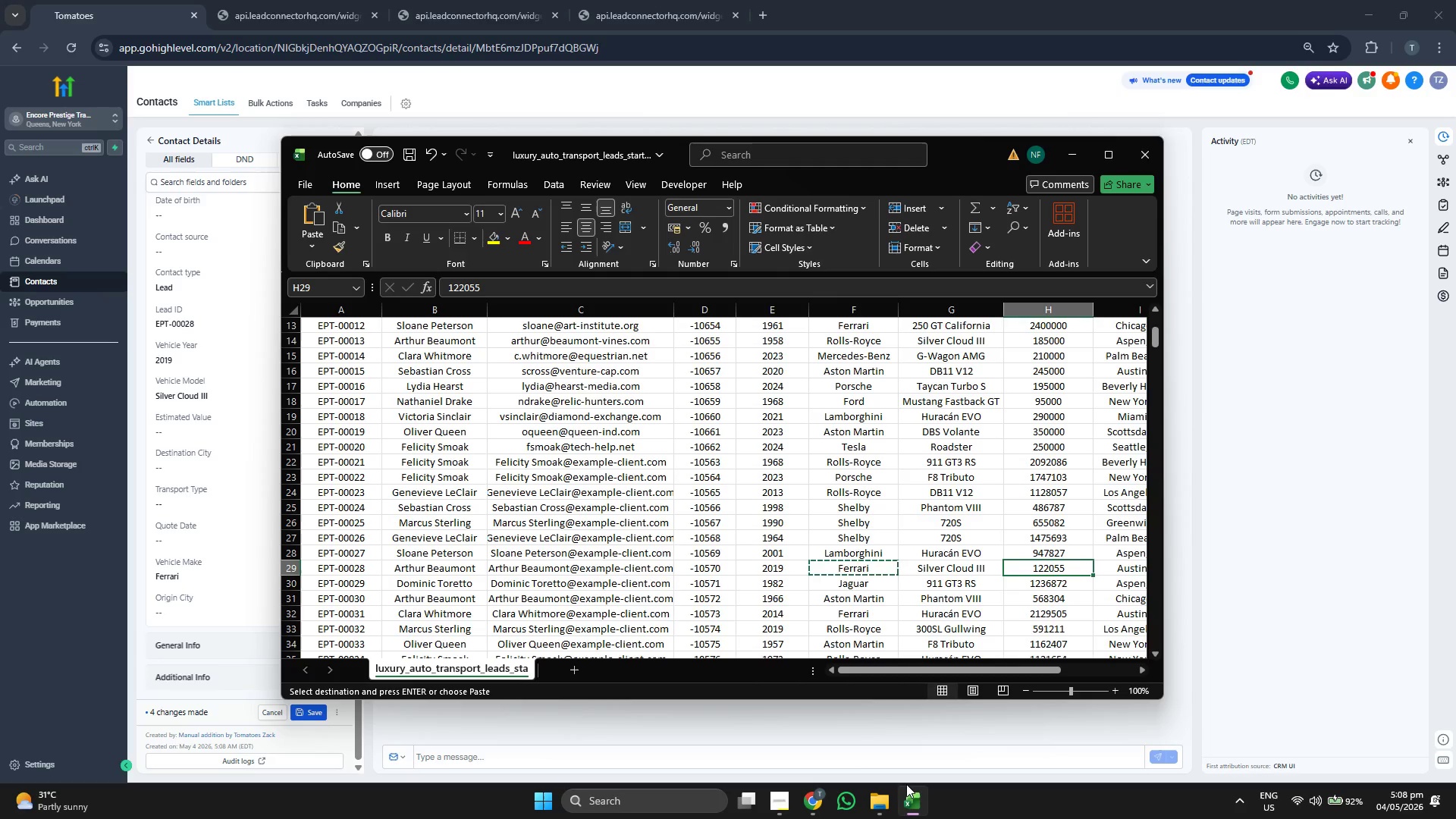 
hold_key(key=C, duration=4.69)
 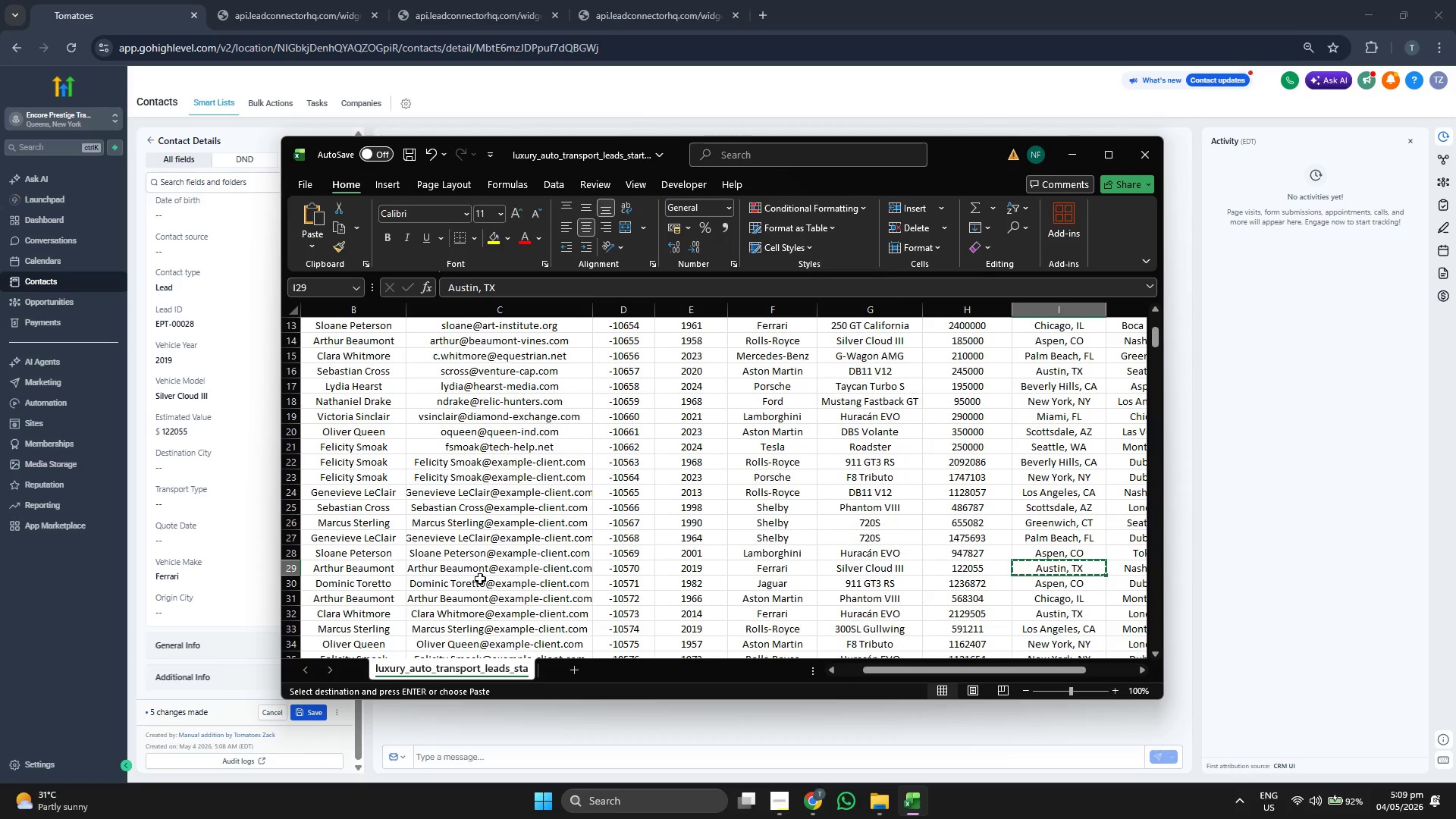 
left_click([212, 435])
 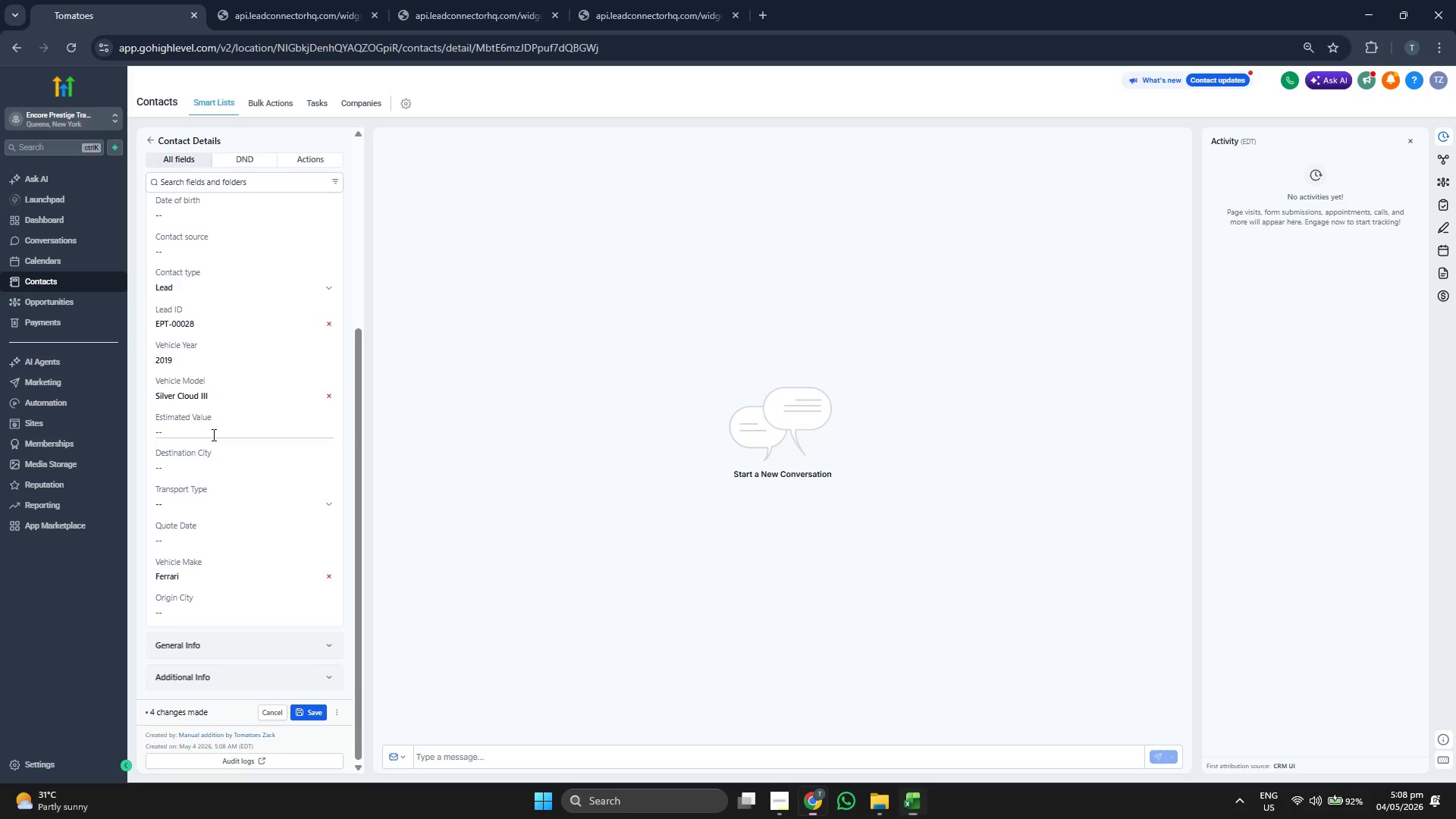 
key(Control+V)
 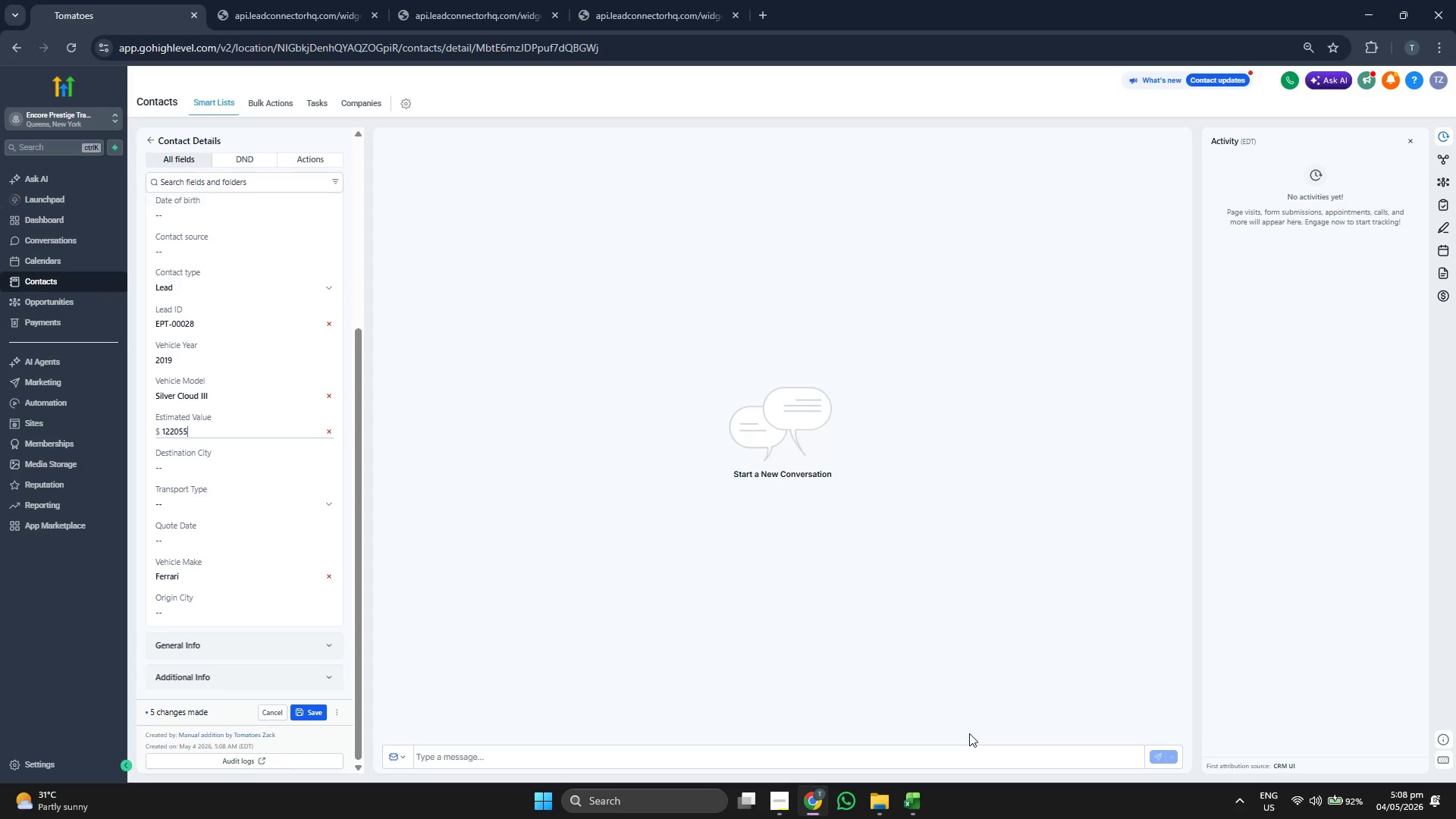 
left_click([921, 799])
 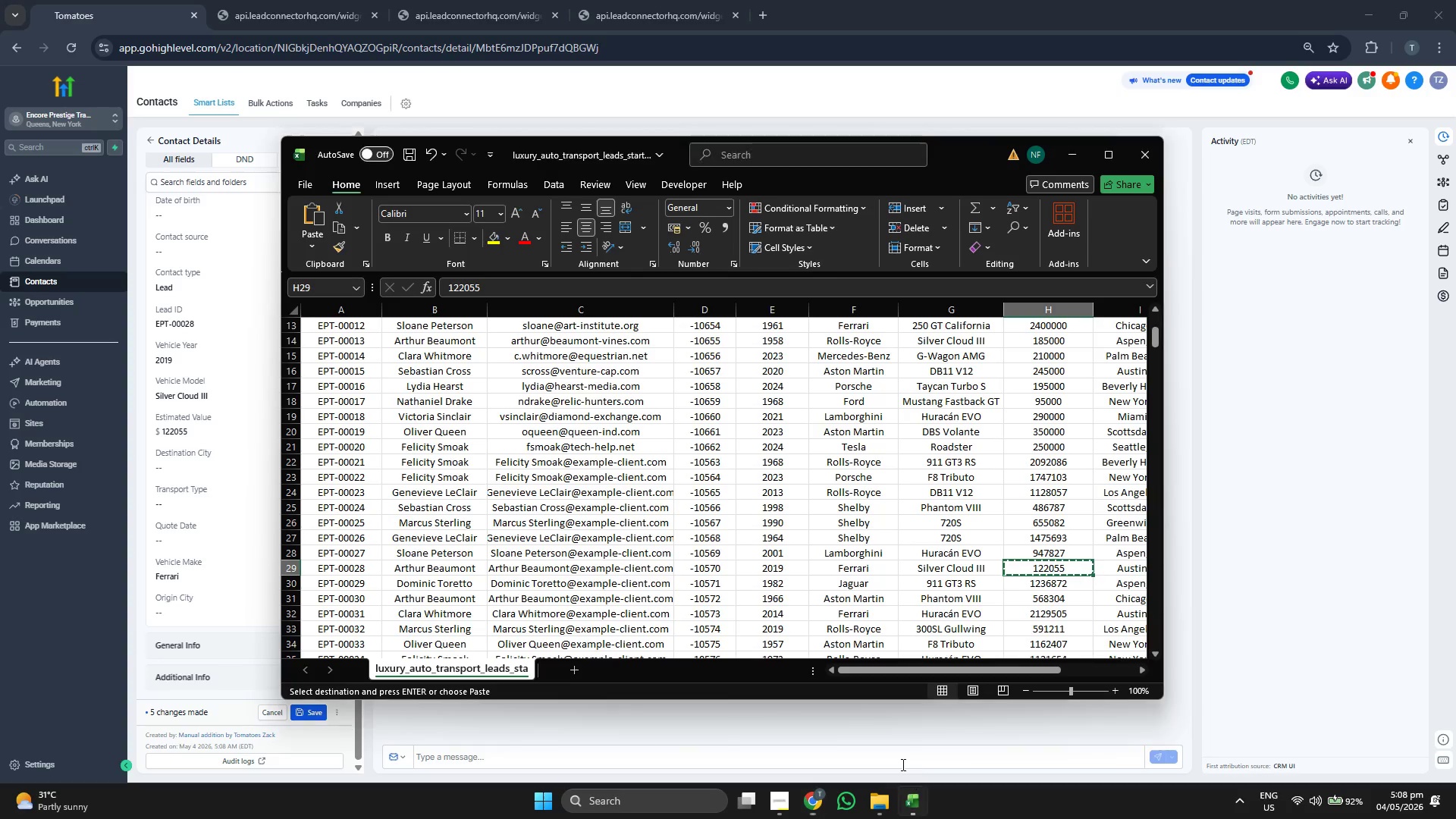 
key(ArrowRight)
 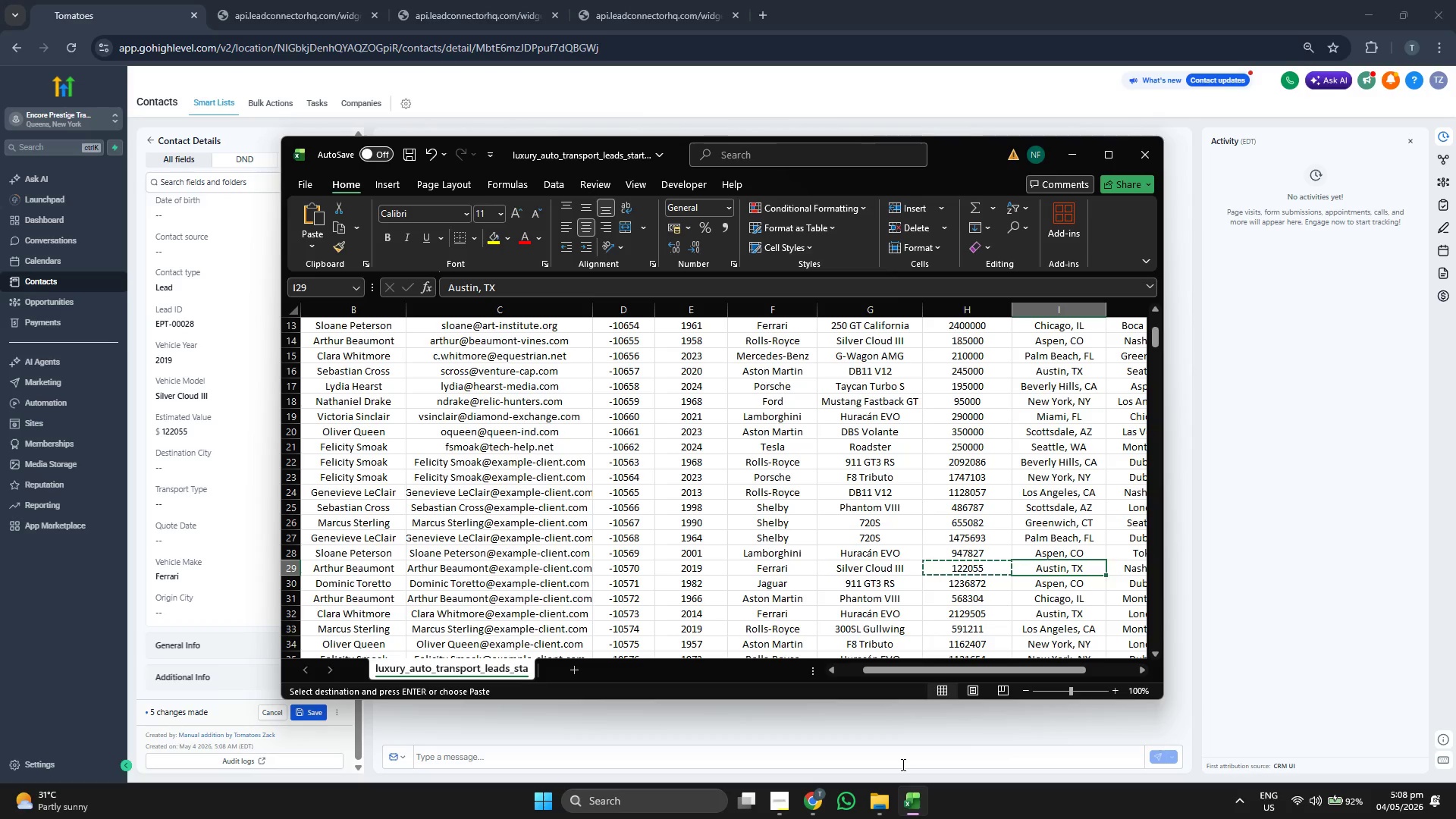 
hold_key(key=ControlLeft, duration=0.31)
 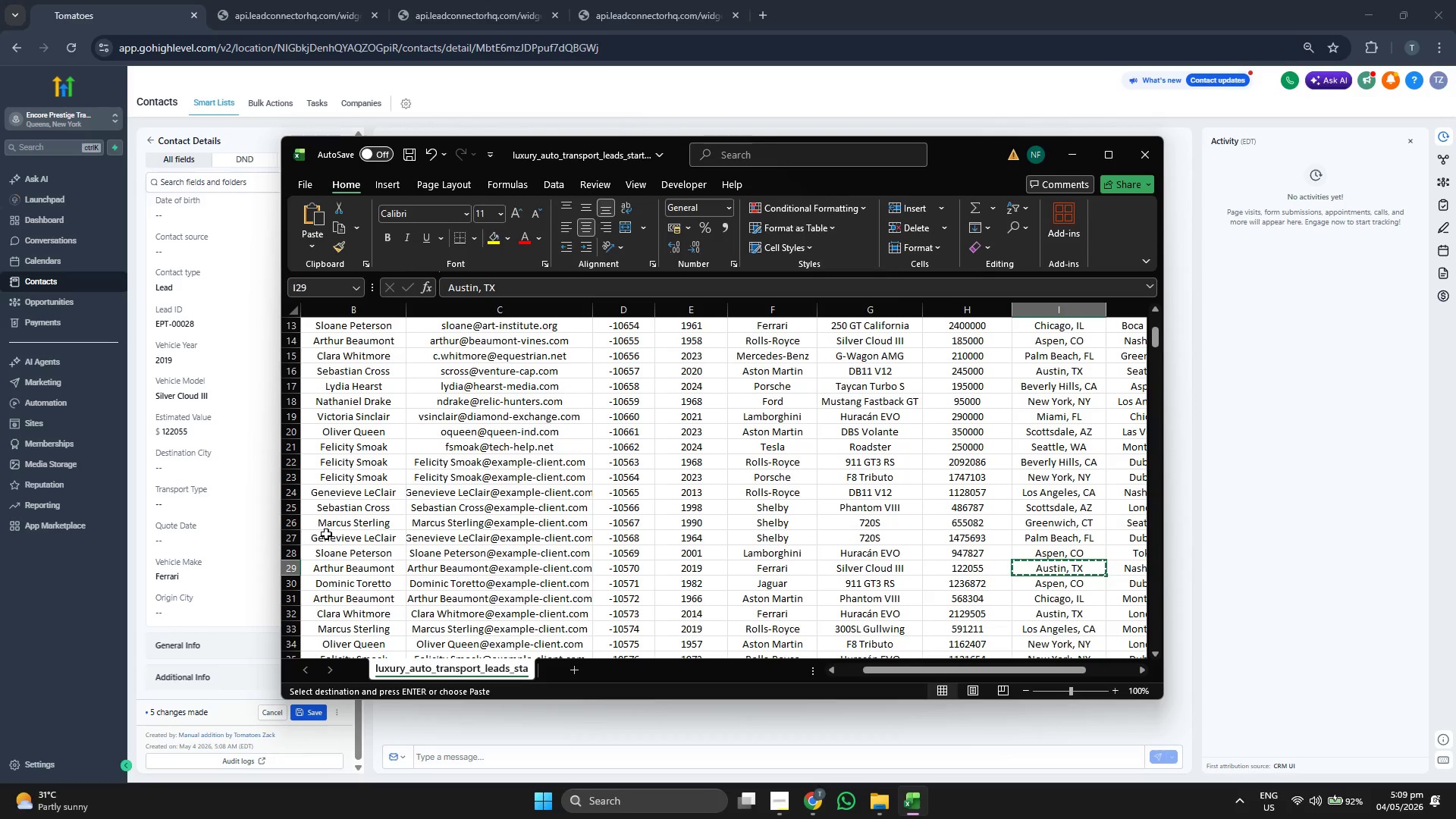 
left_click([216, 613])
 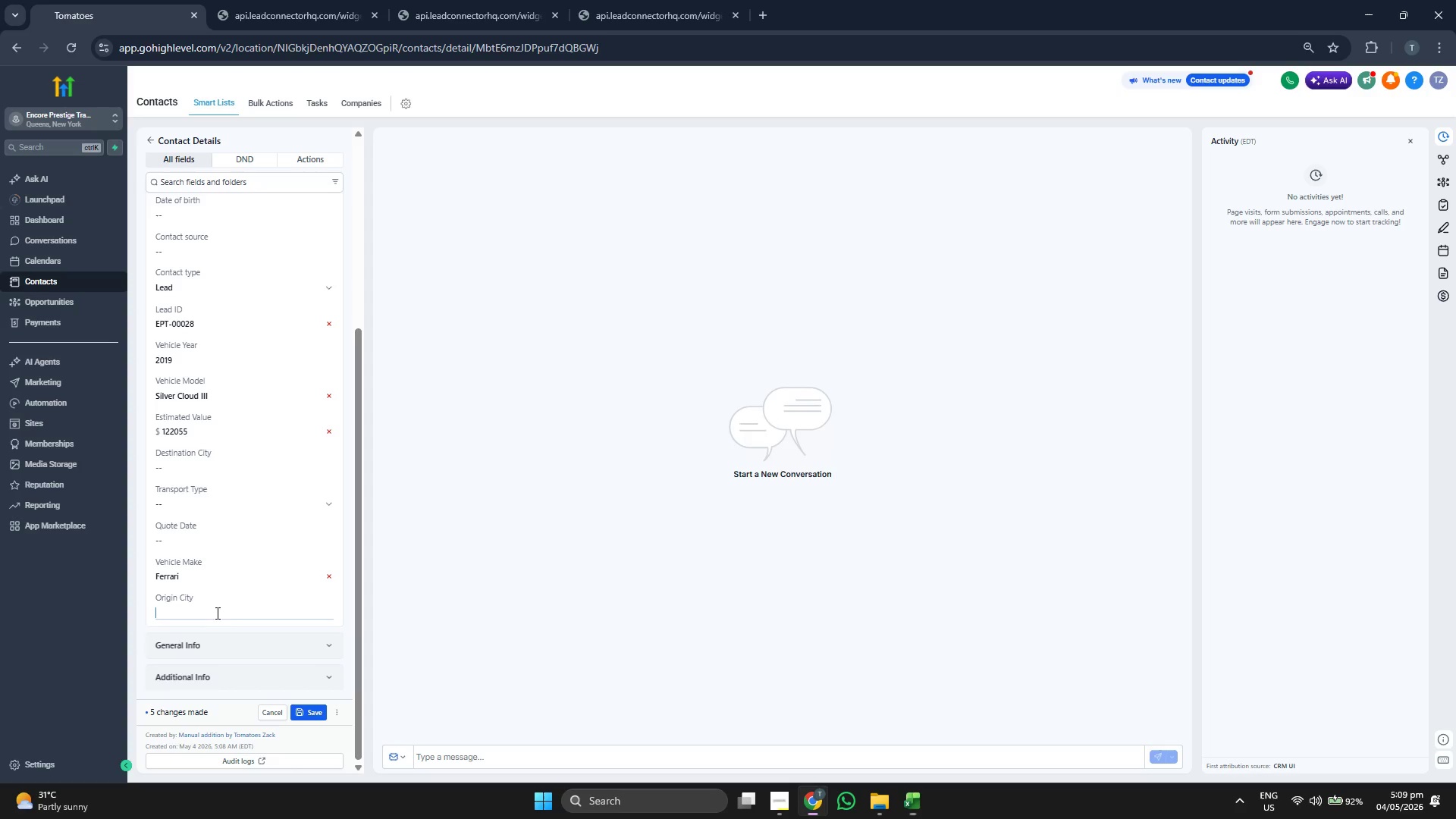 
key(Control+ControlLeft)
 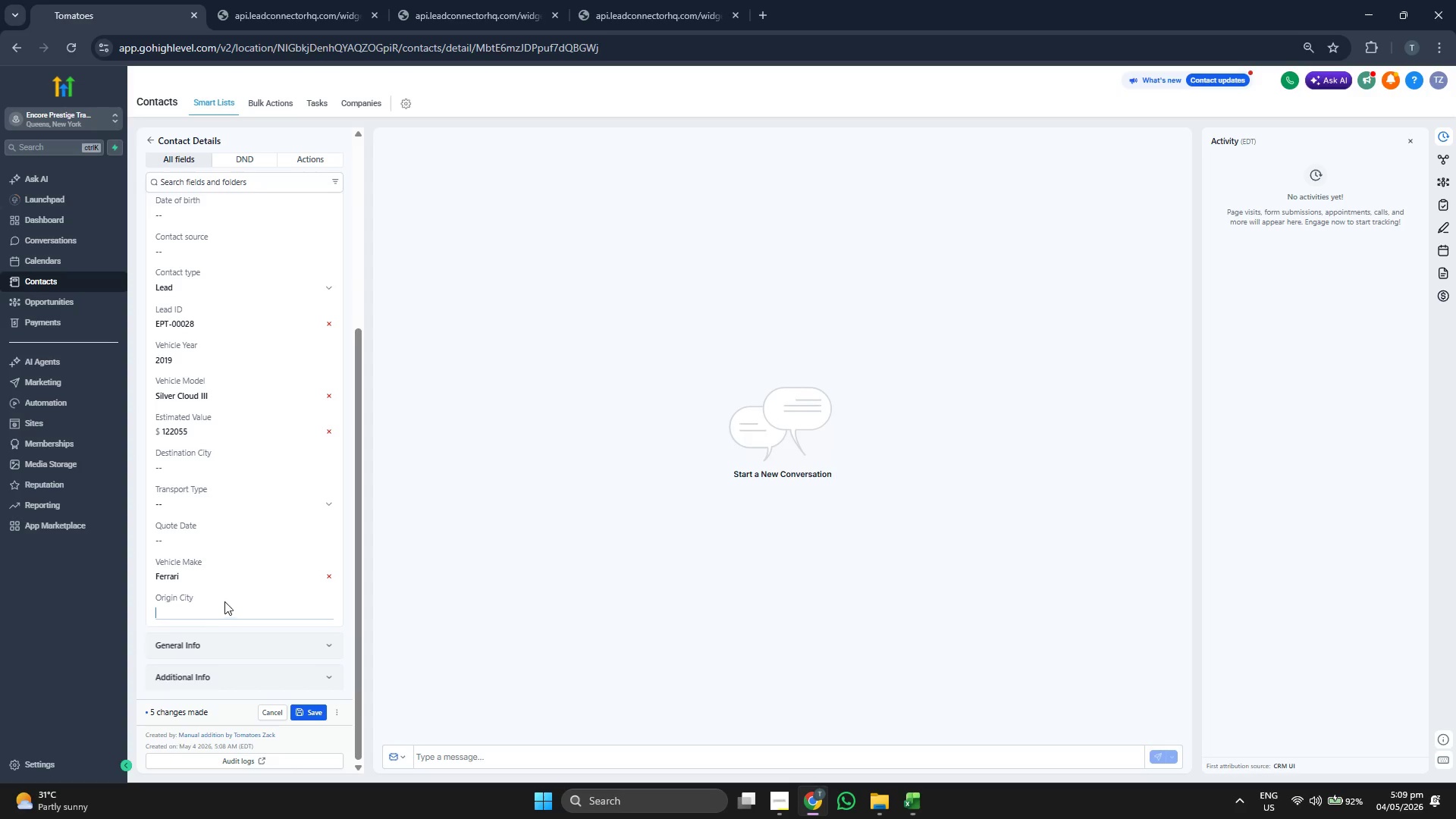 
key(Control+V)
 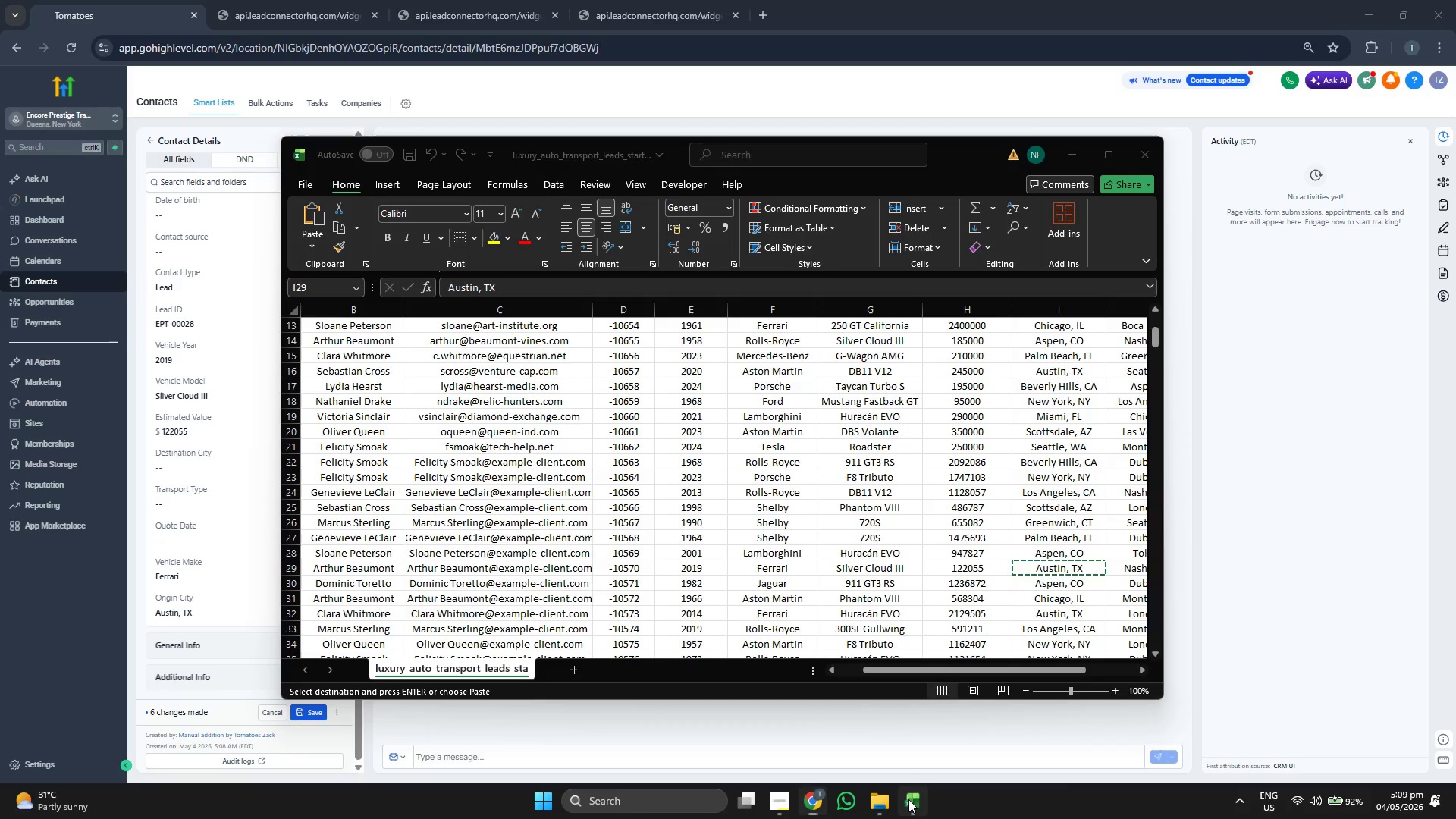 
key(ArrowRight)
 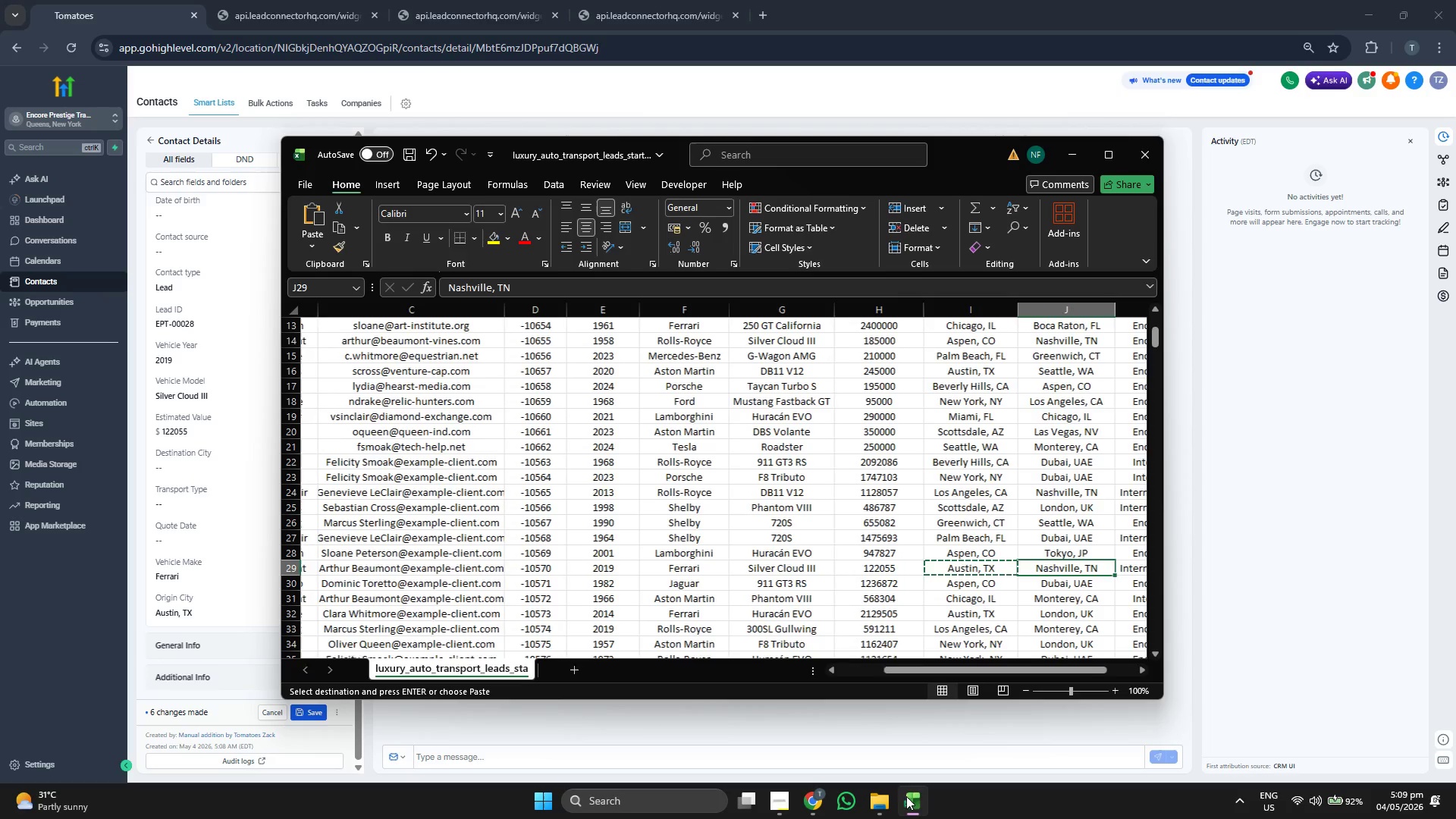 
key(Control+ControlLeft)
 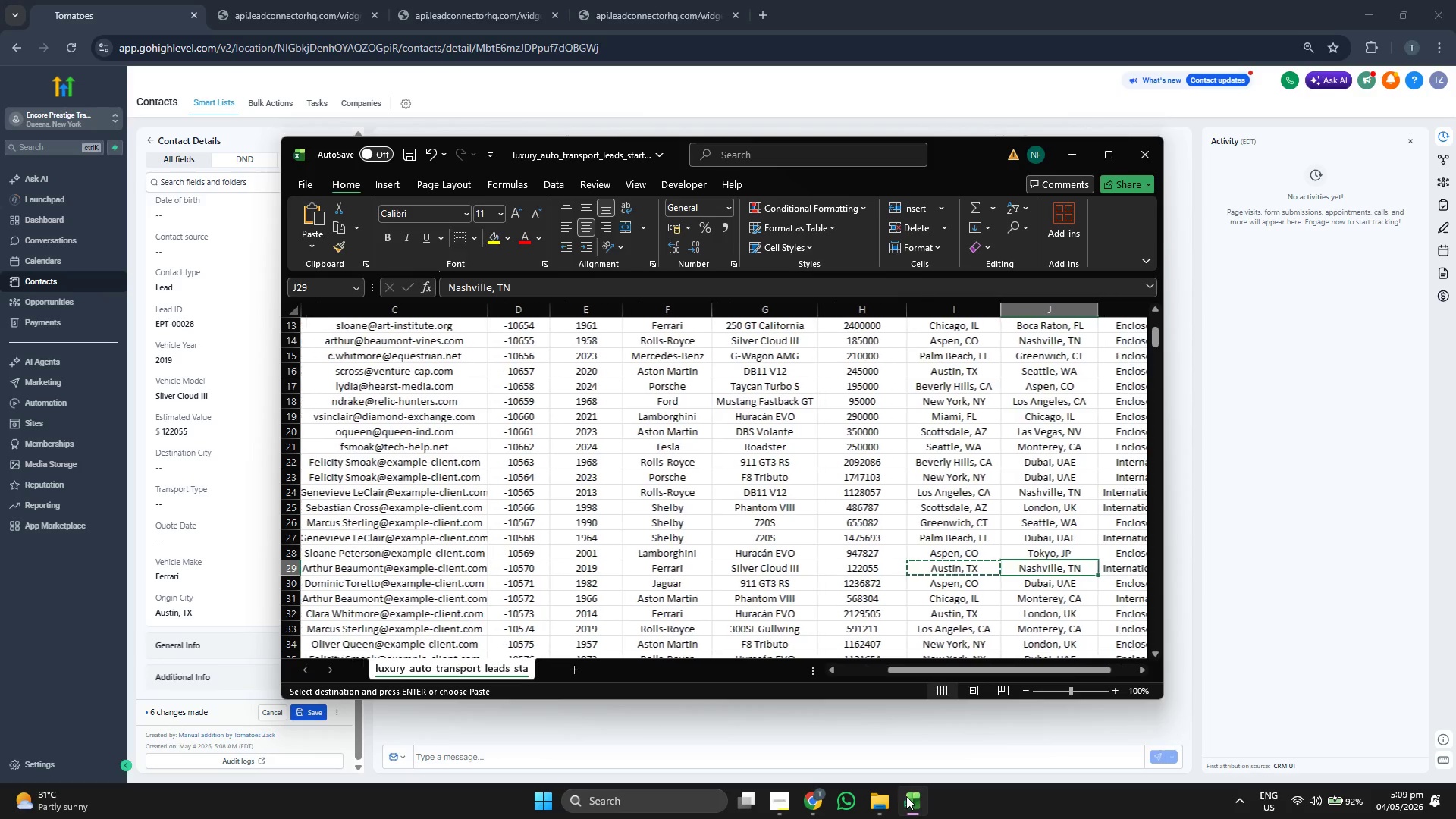 
key(Control+C)
 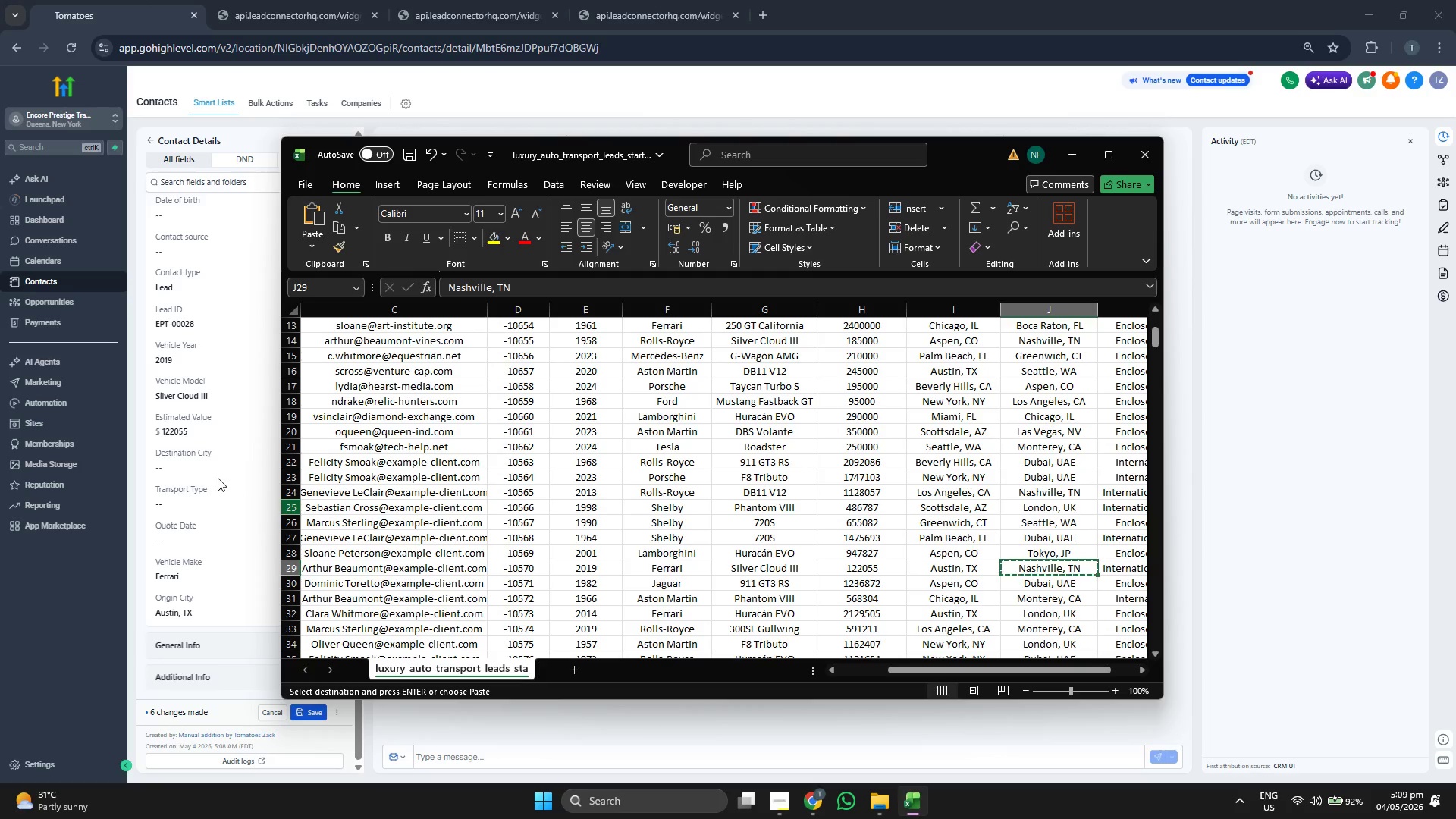 
left_click([211, 464])
 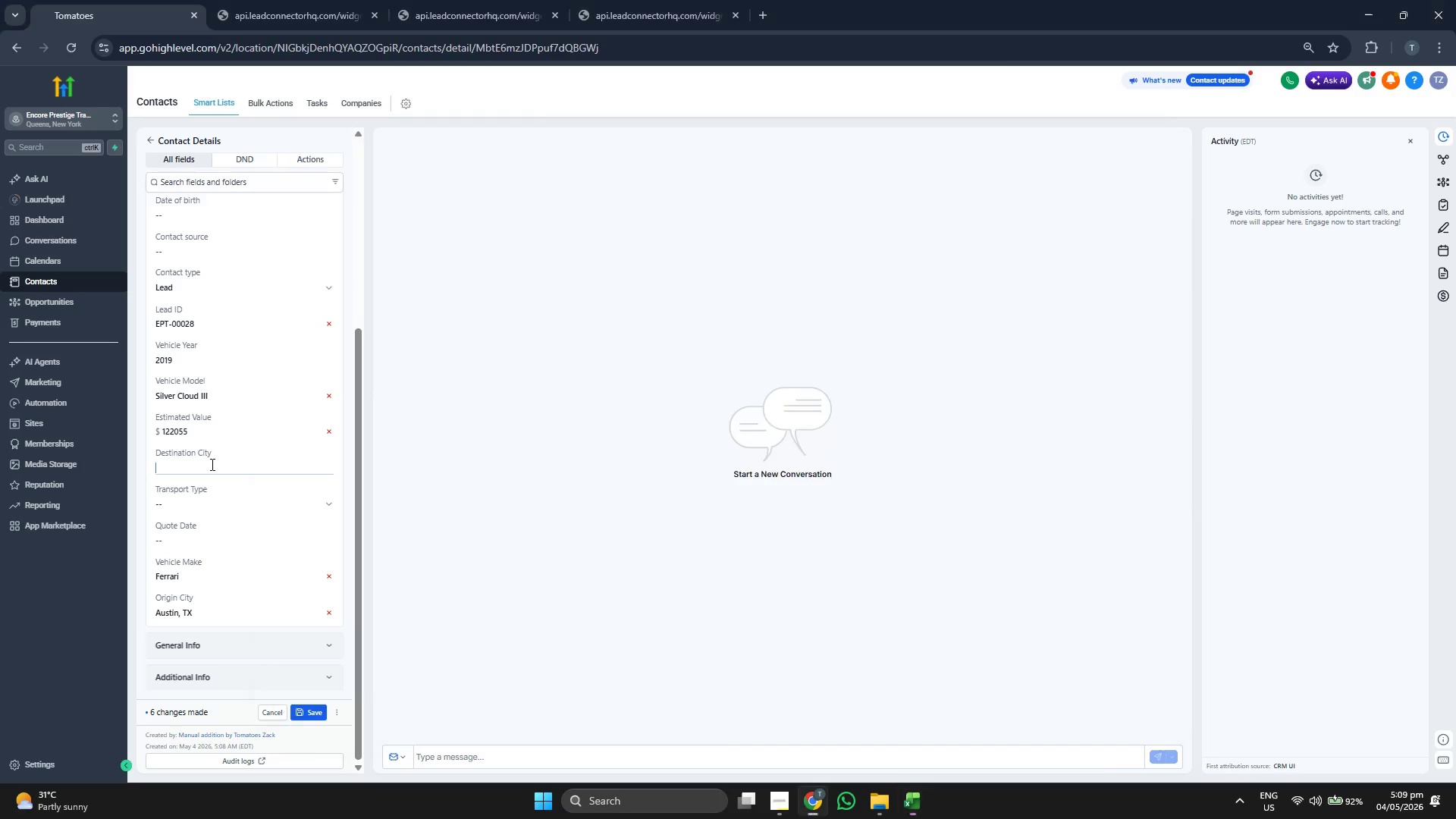 
key(Control+ControlLeft)
 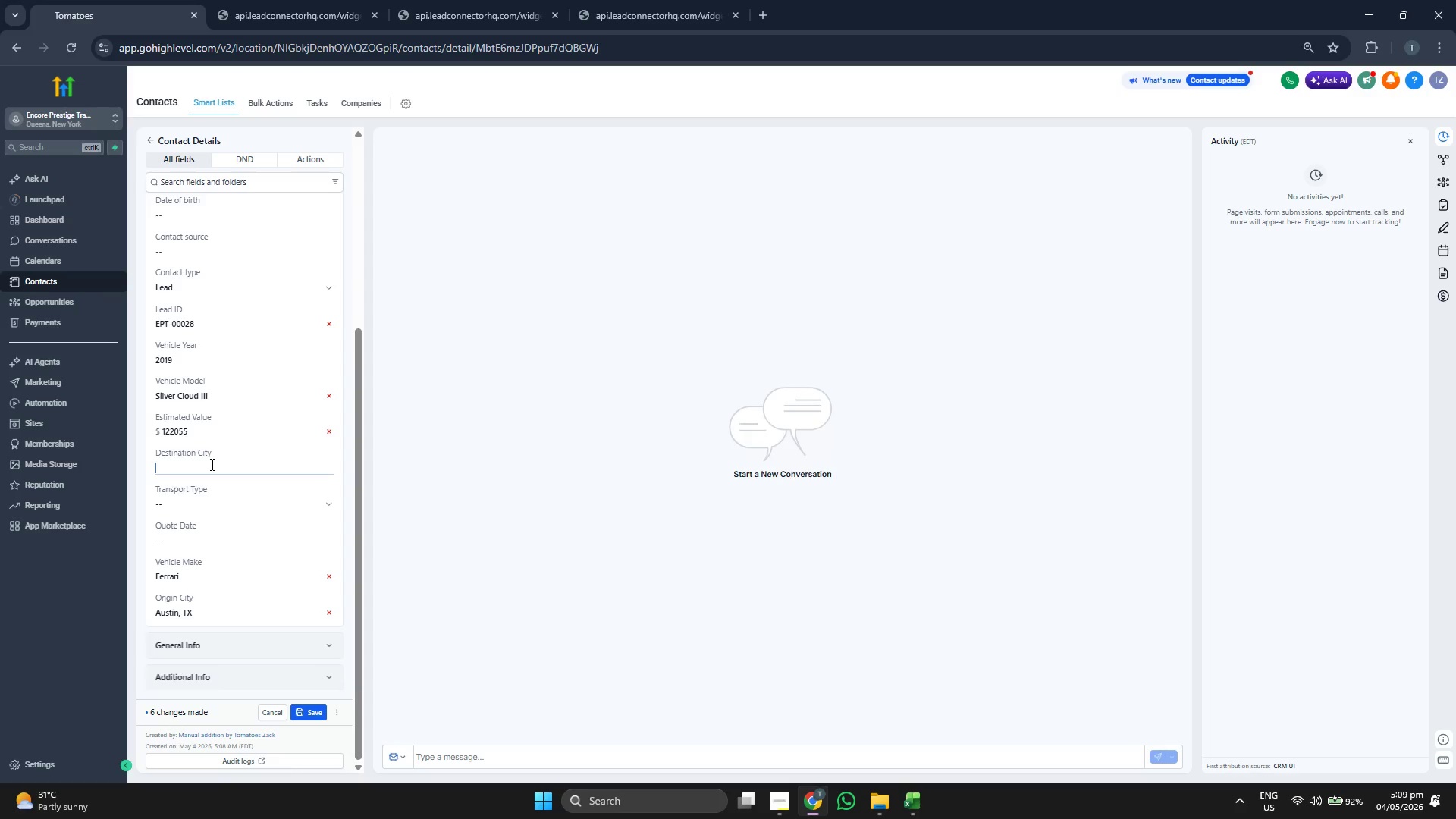 
key(Control+V)
 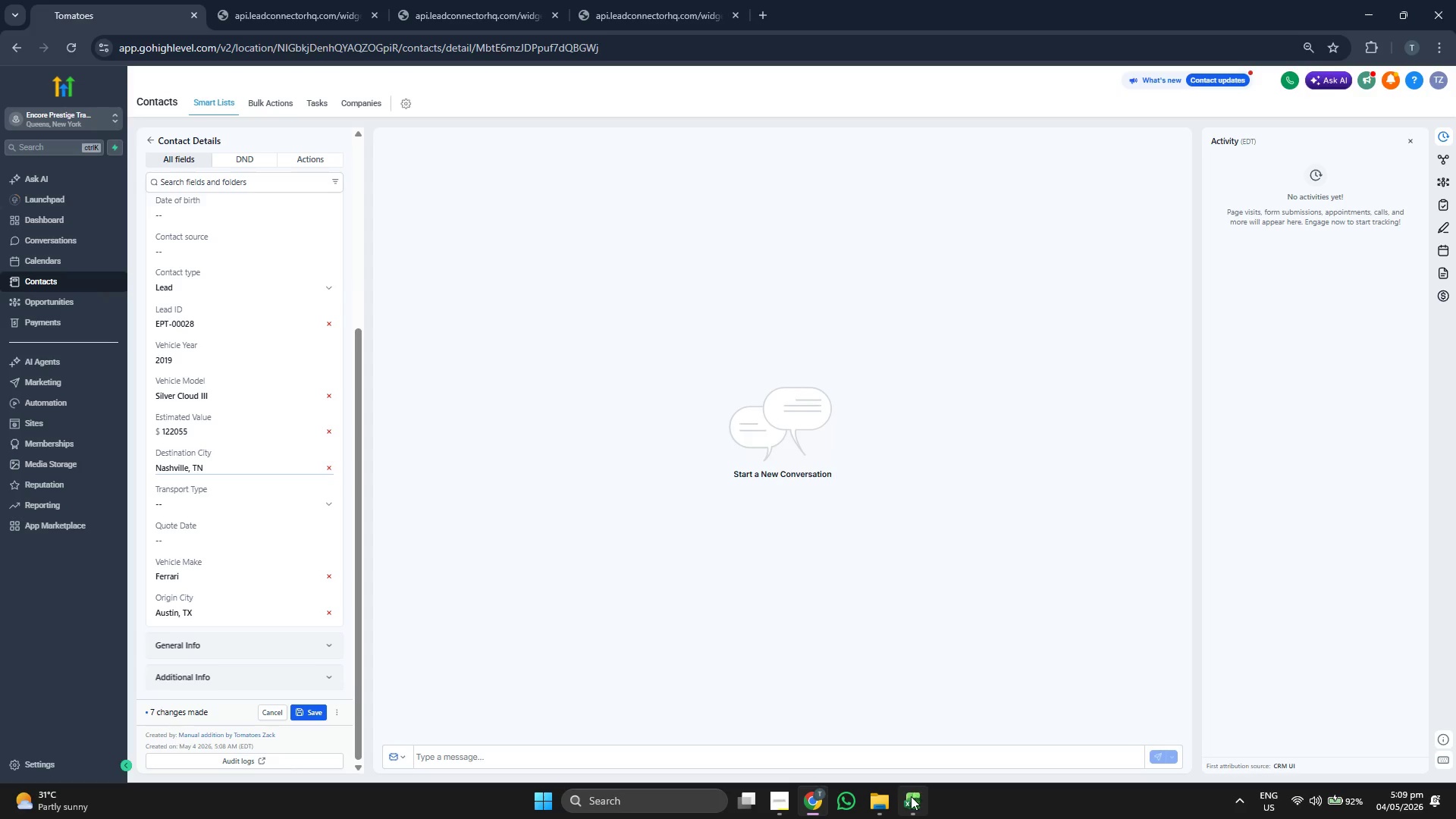 
key(ArrowRight)
 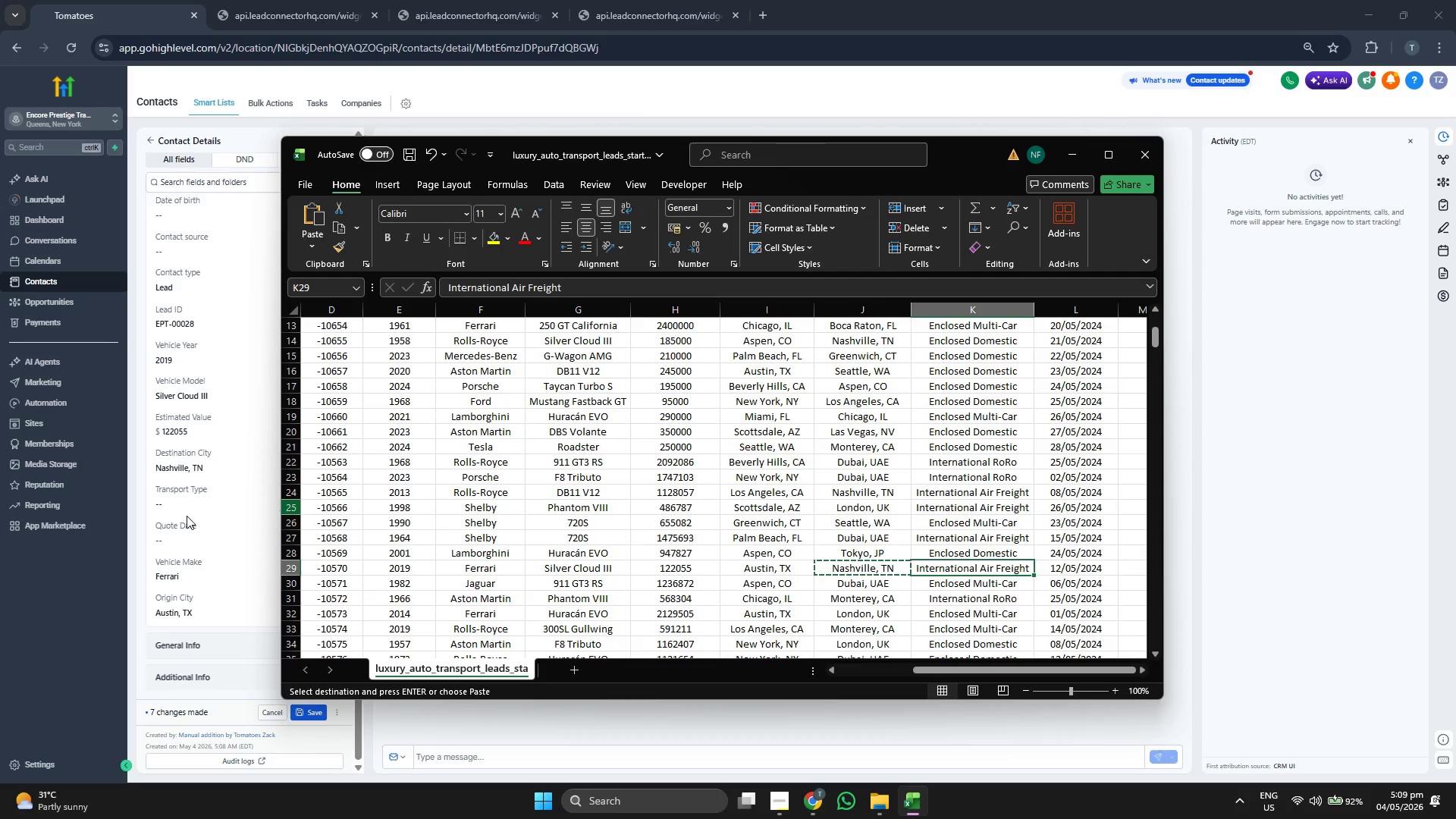 
wait(6.0)
 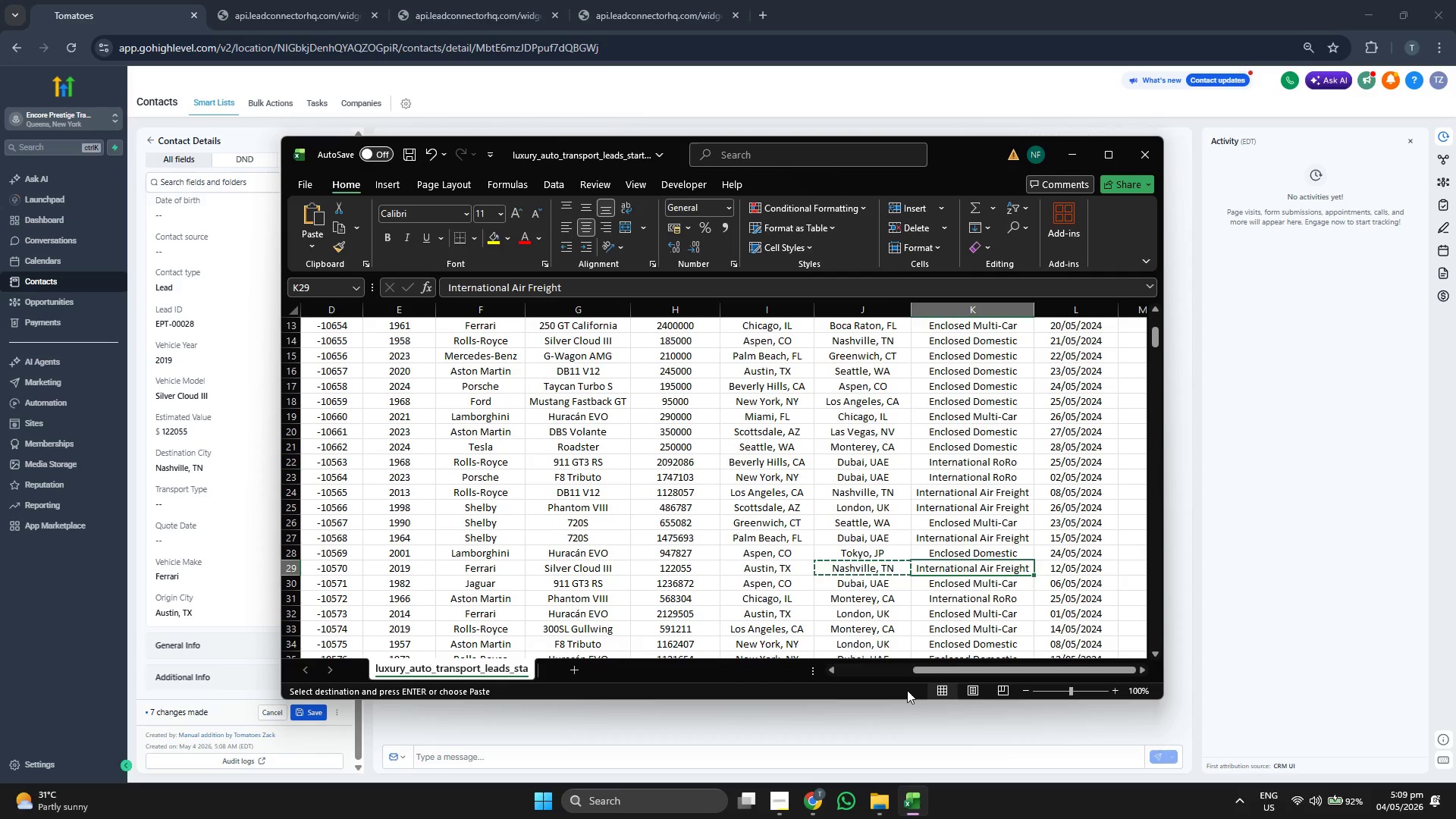 
left_click([221, 497])
 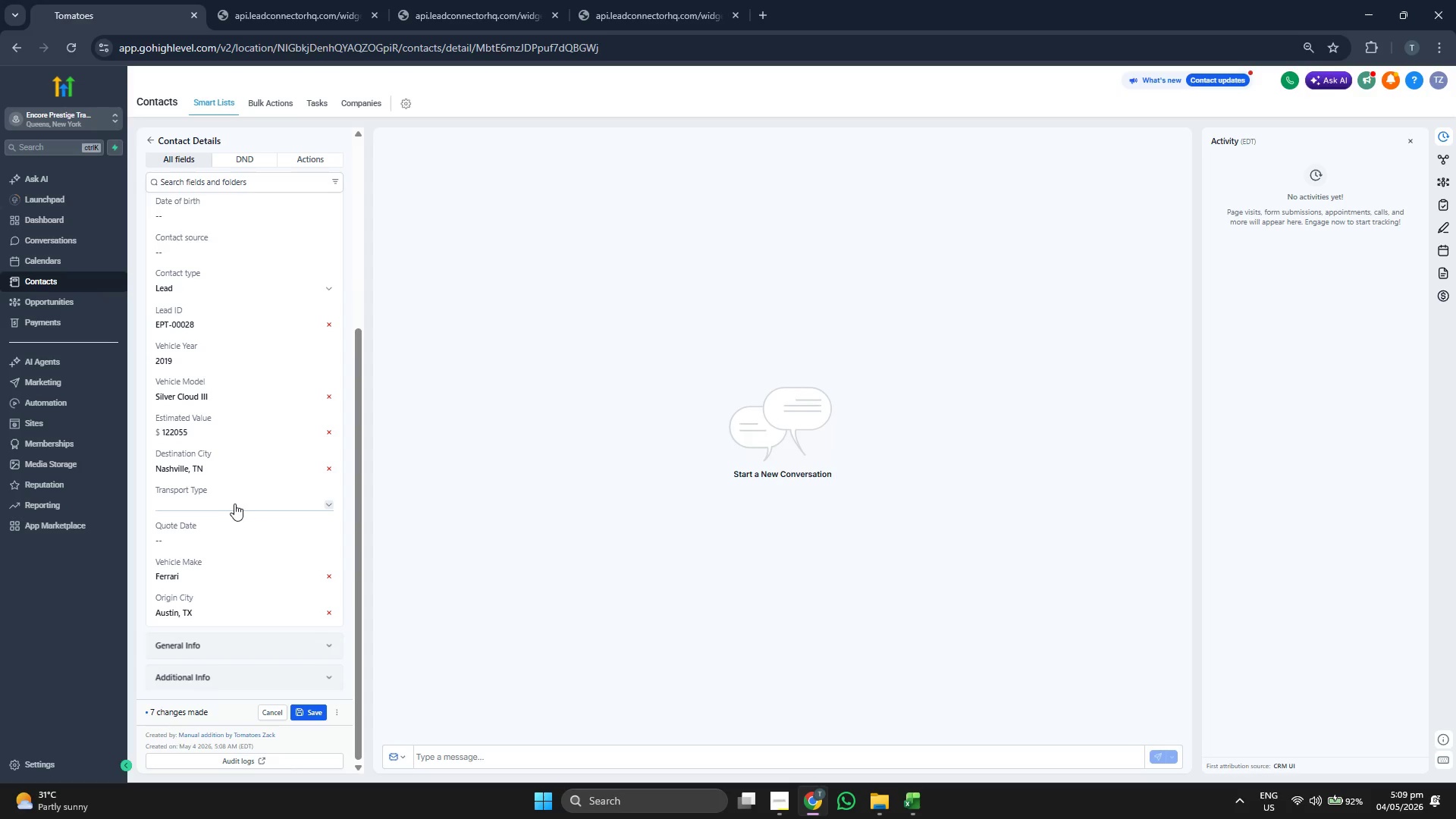 
left_click([230, 505])
 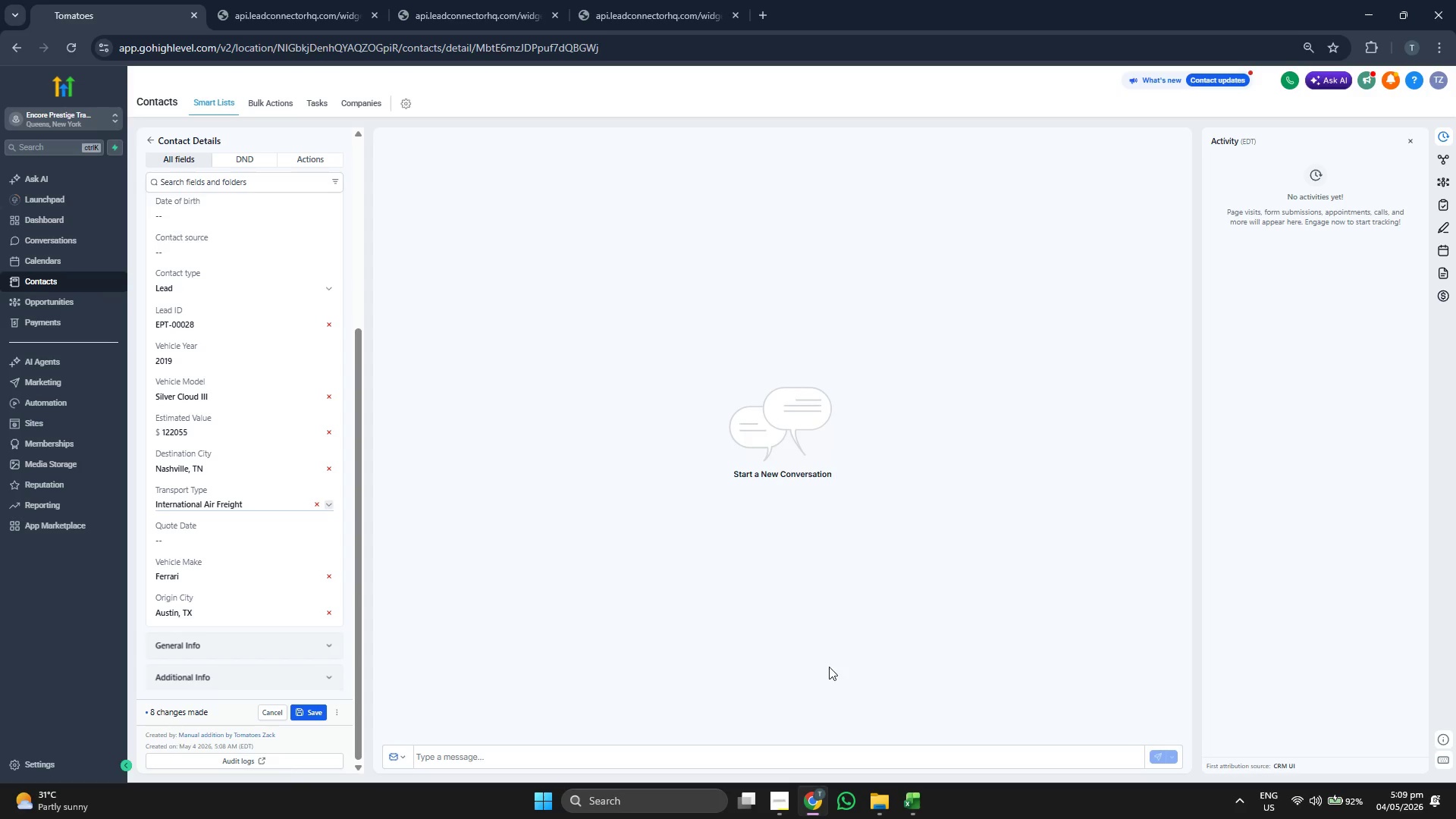 
left_click([918, 803])
 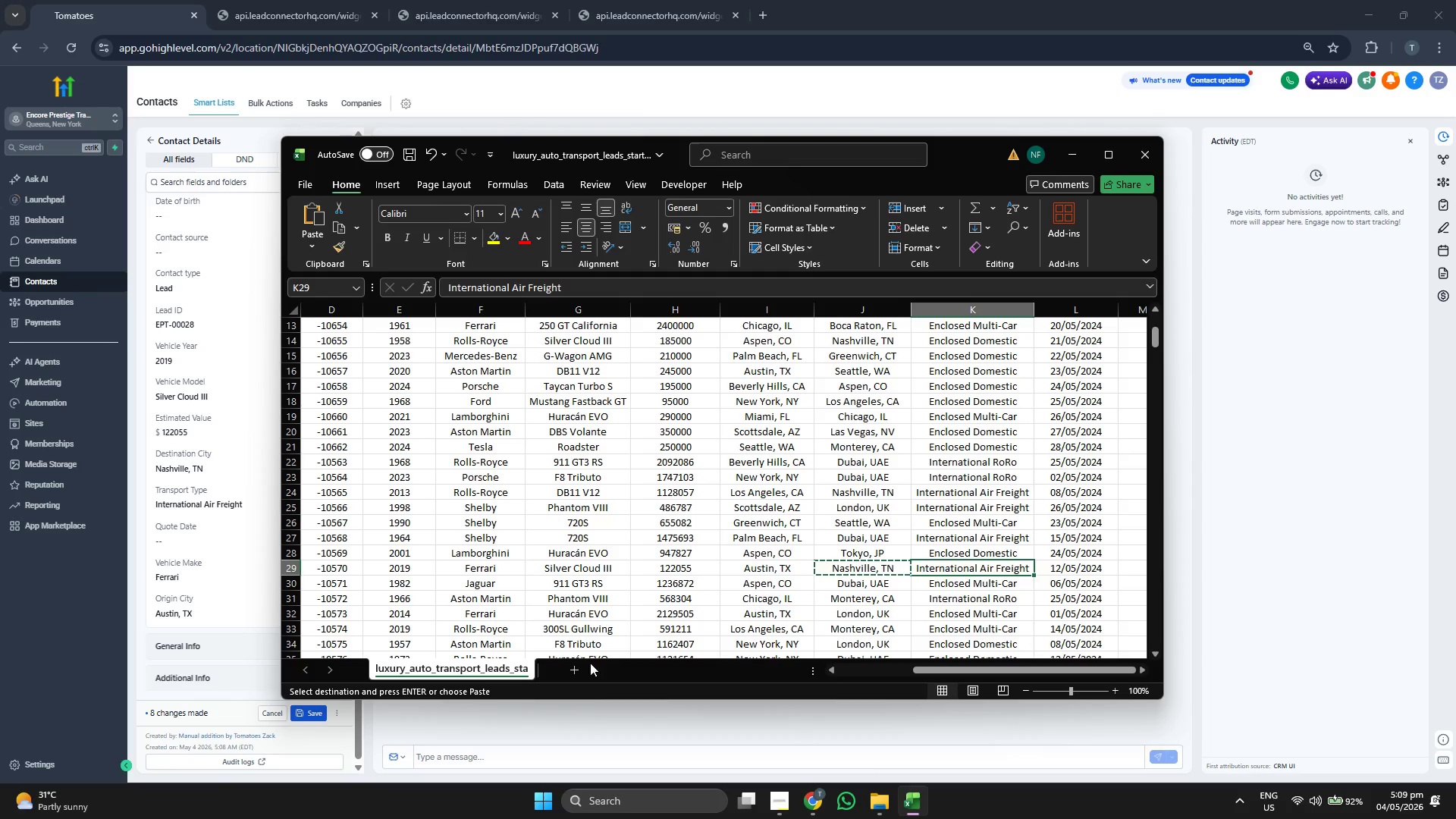 
left_click([206, 539])
 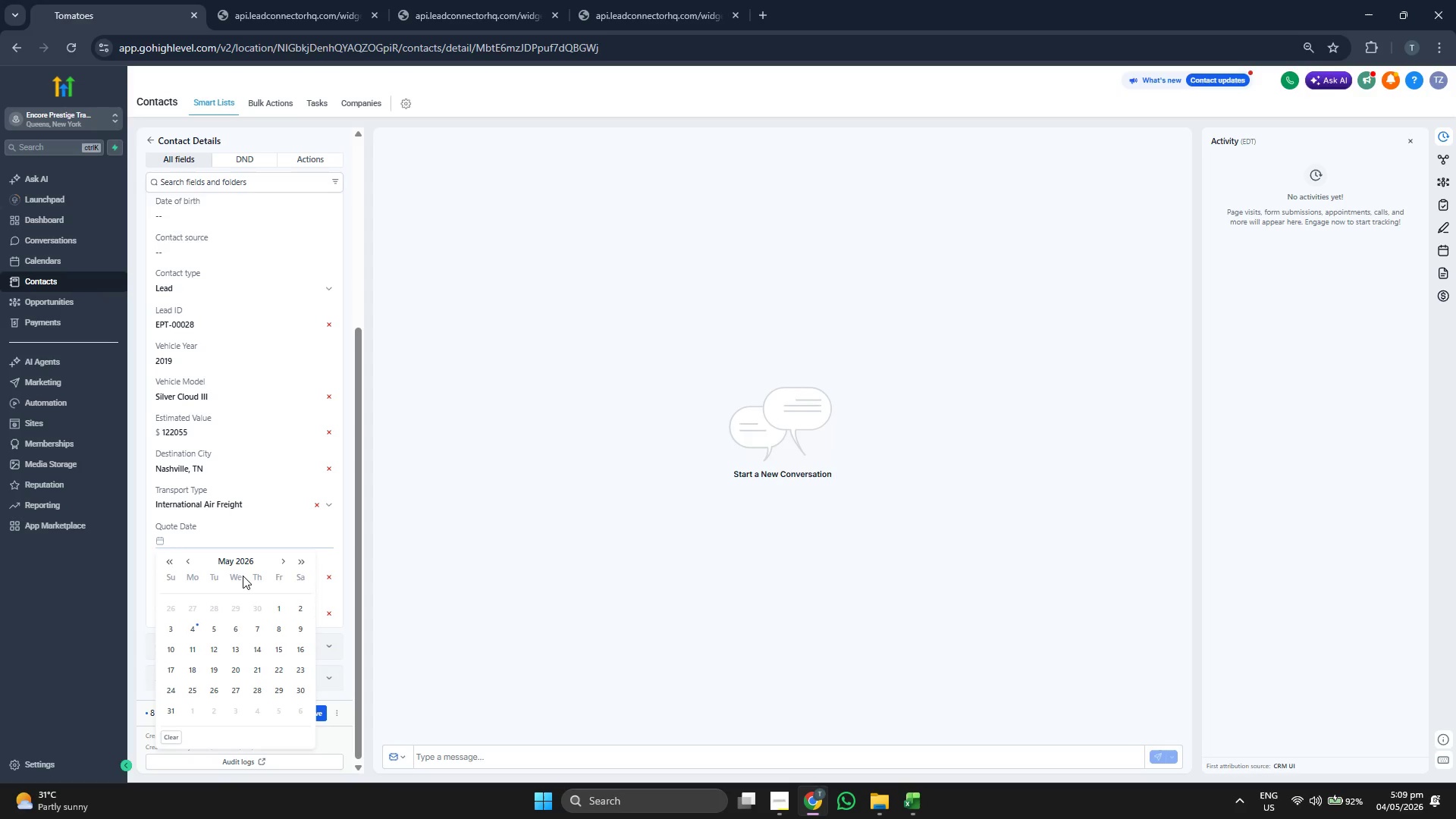 
left_click([240, 563])
 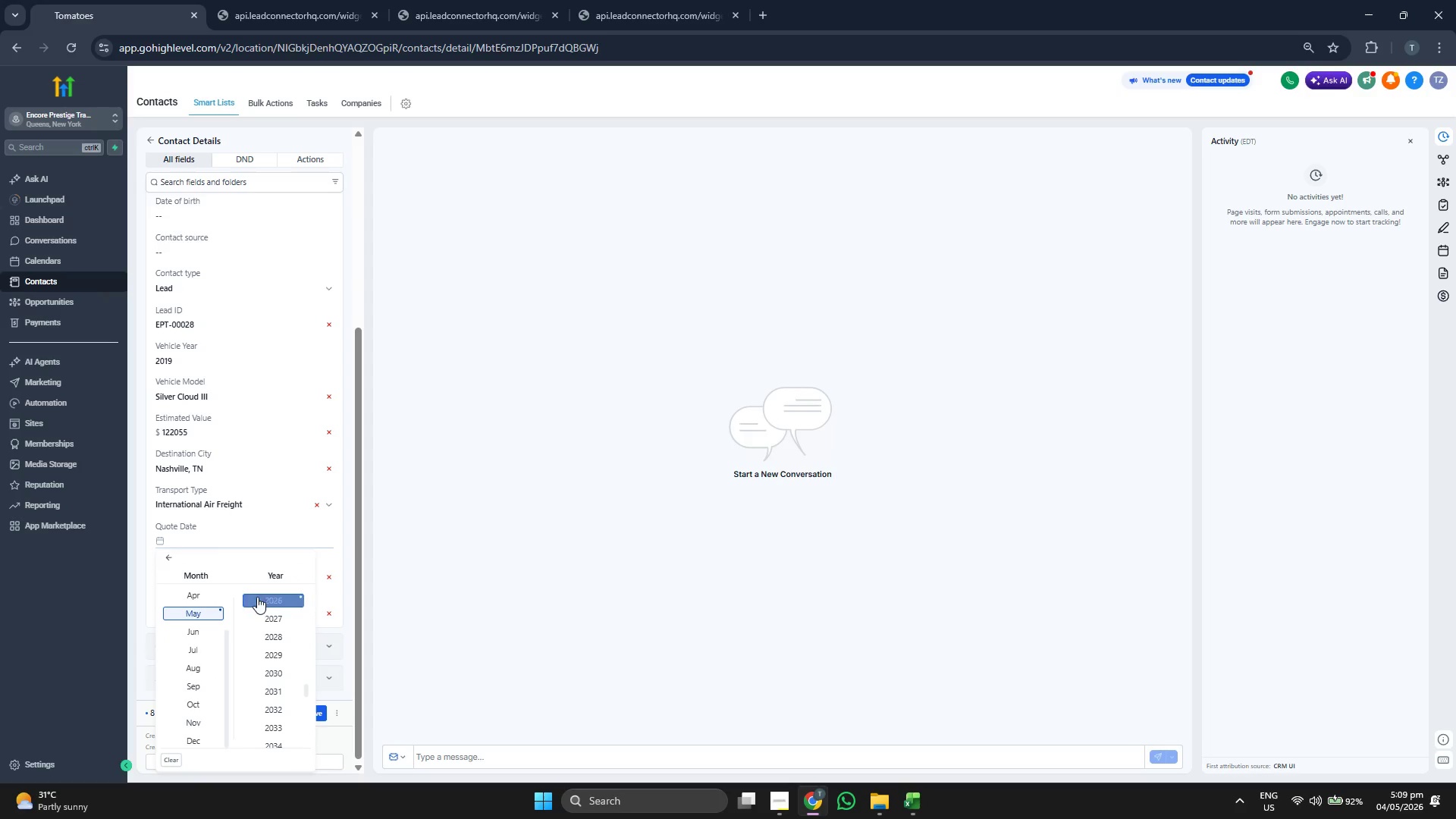 
scroll: coordinate [265, 614], scroll_direction: up, amount: 1.0
 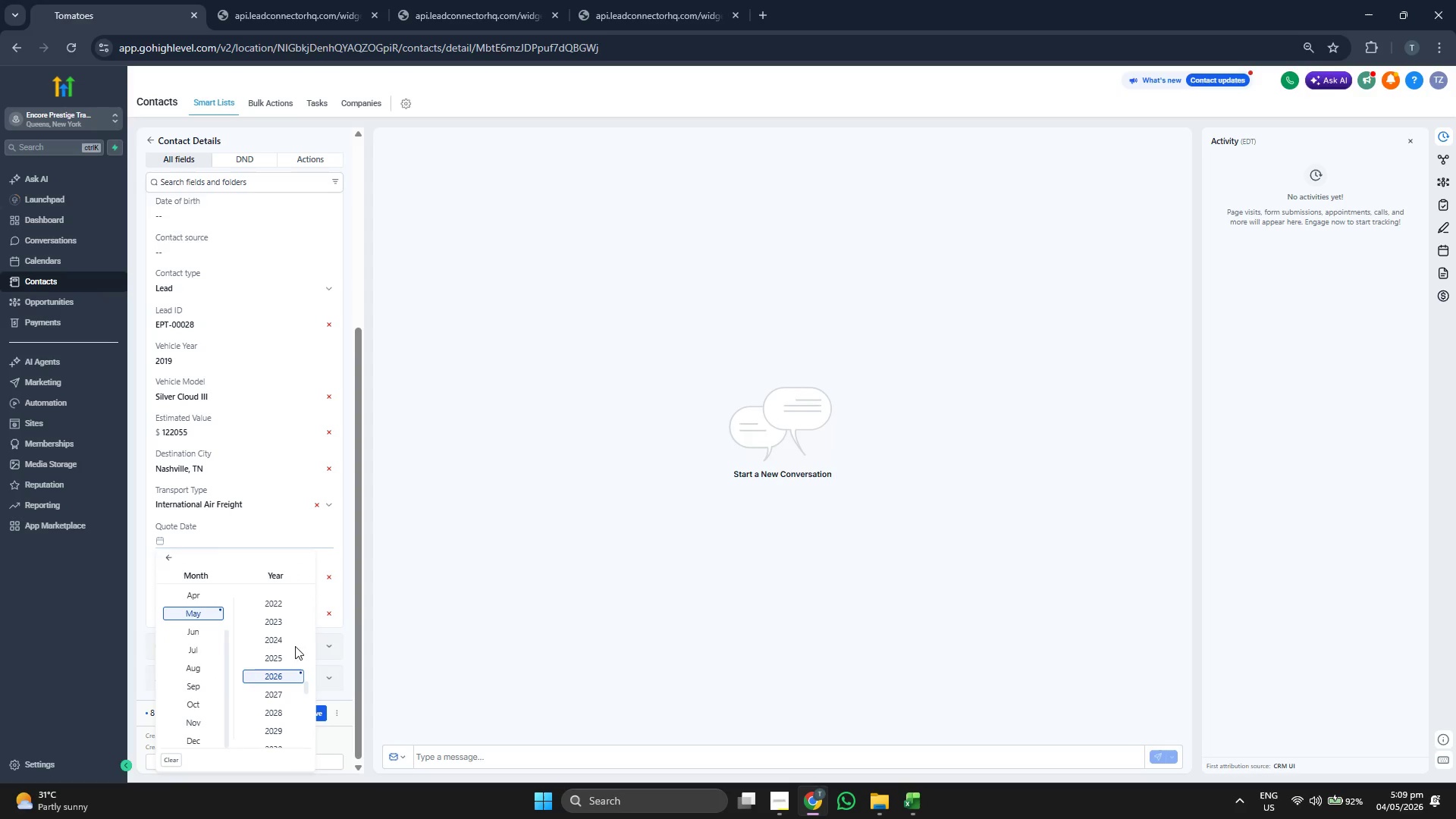 
left_click([288, 639])
 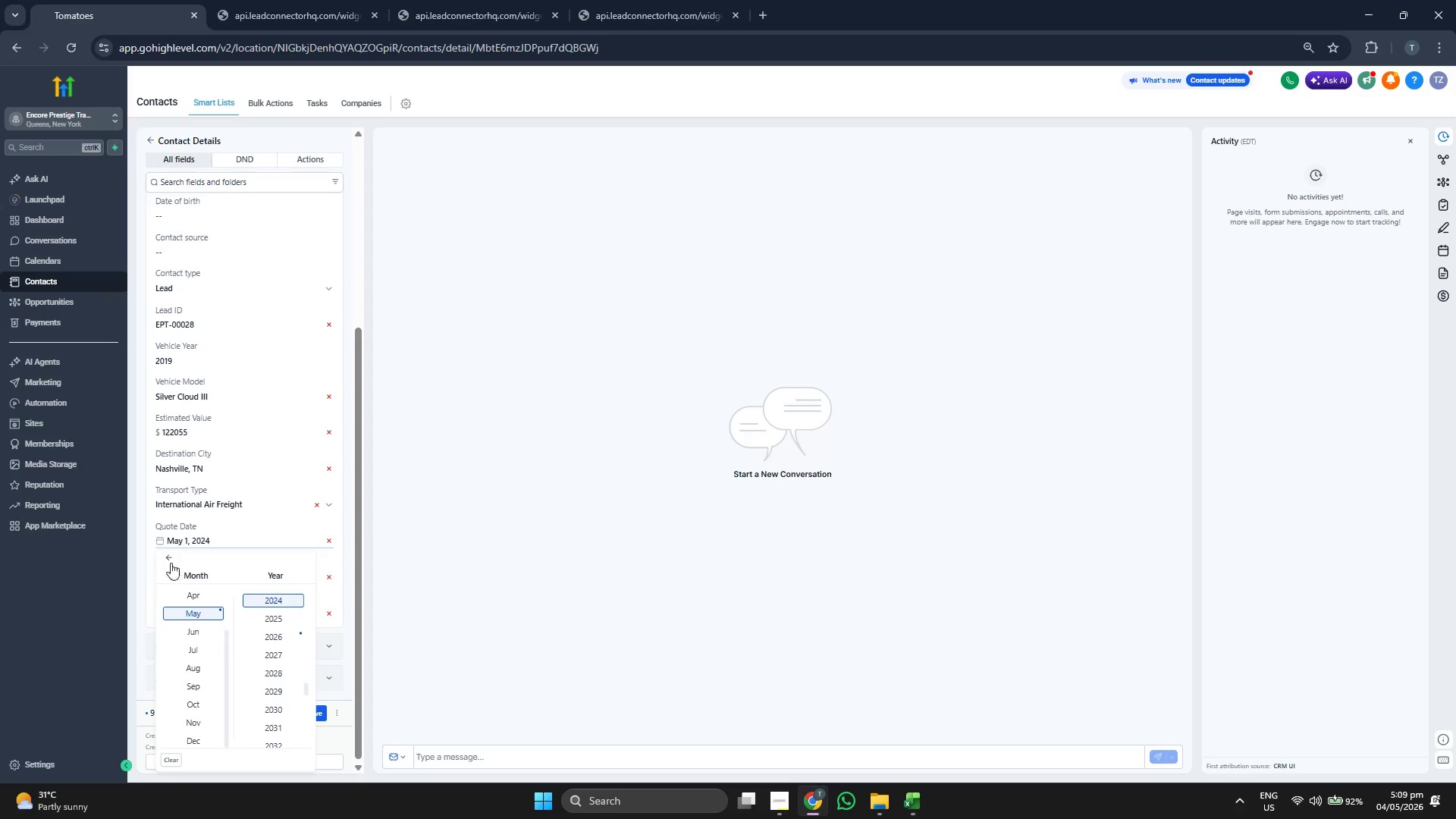 
left_click([168, 558])
 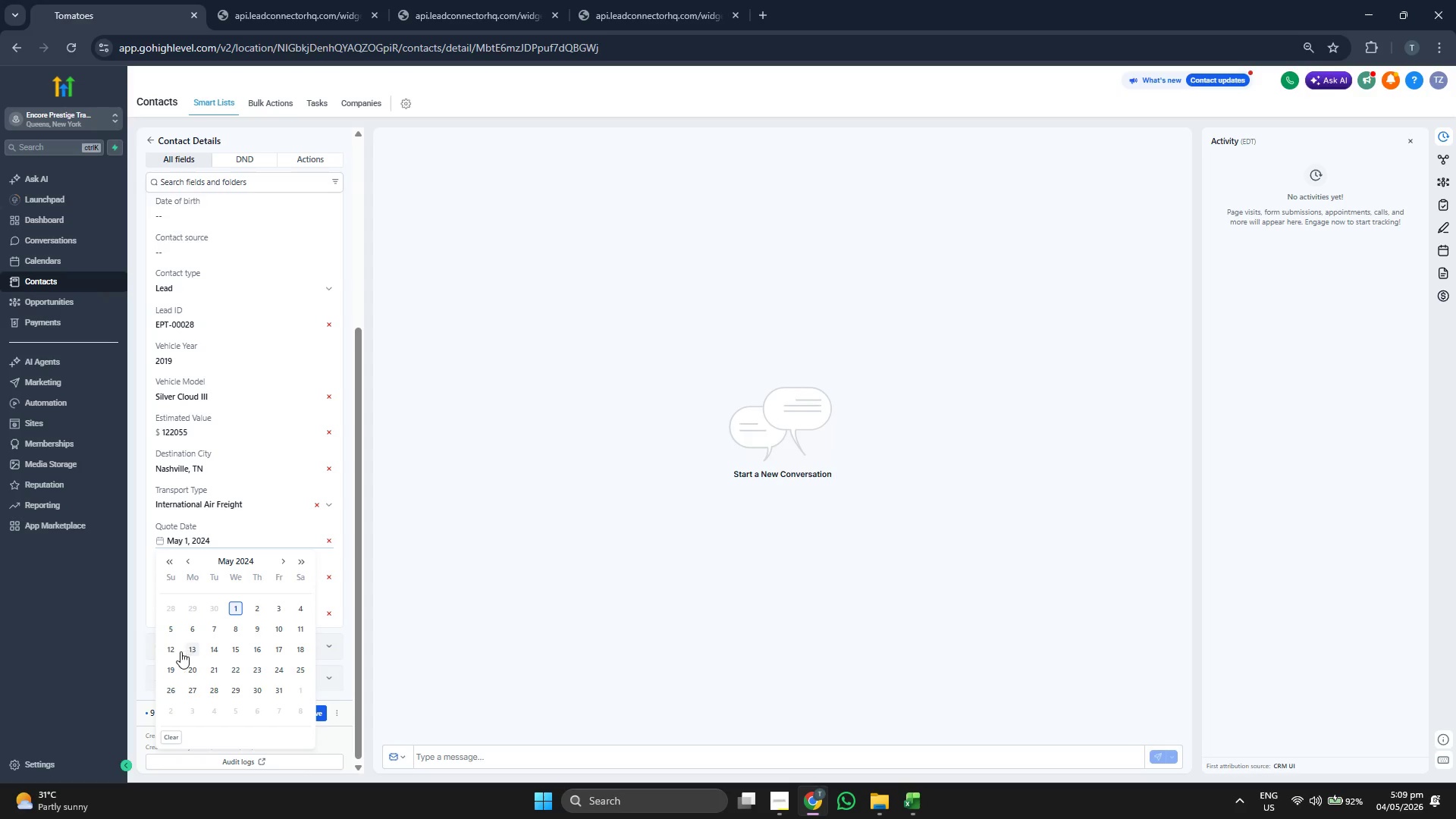 
left_click([177, 650])
 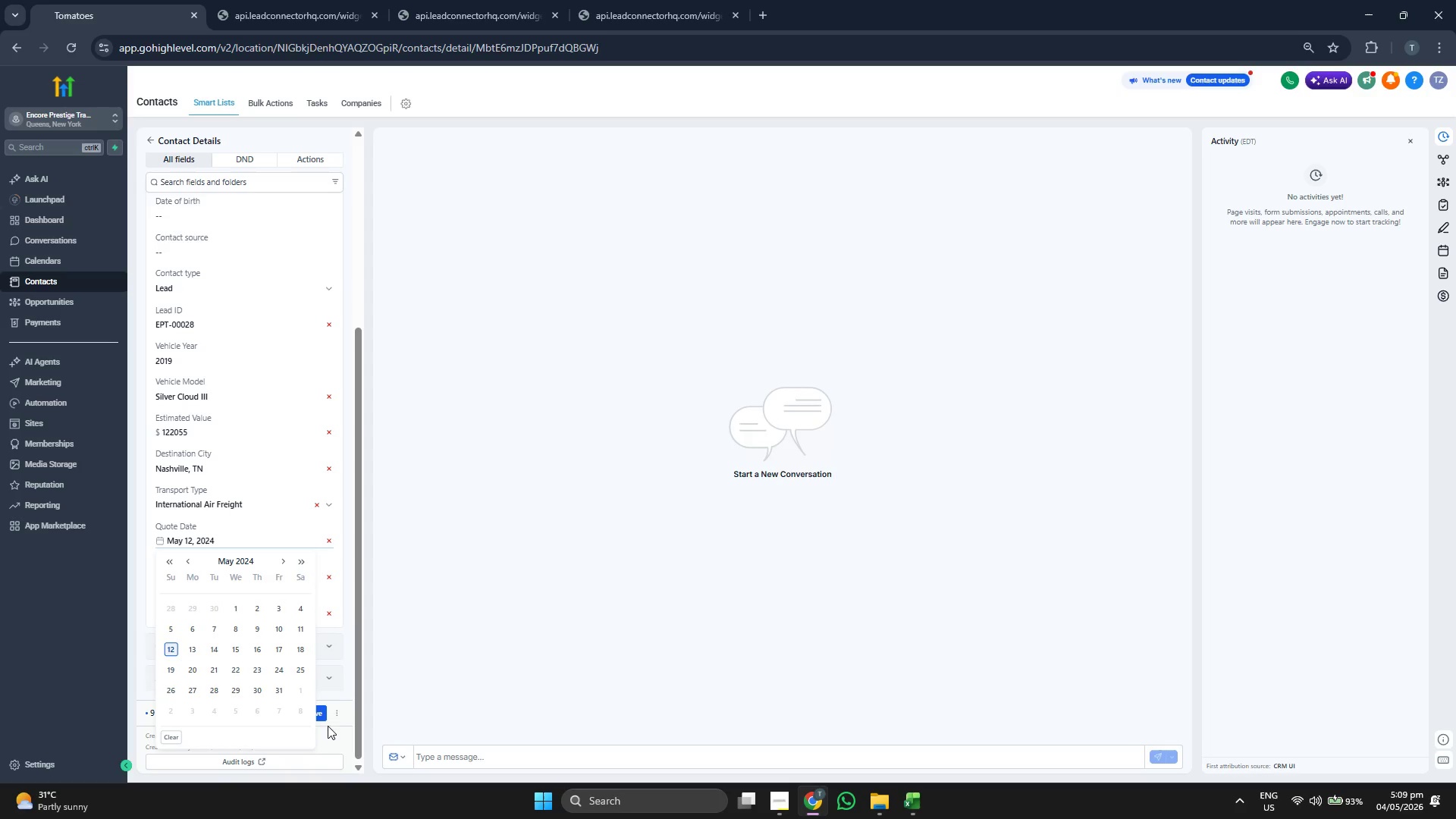 
left_click([323, 710])
 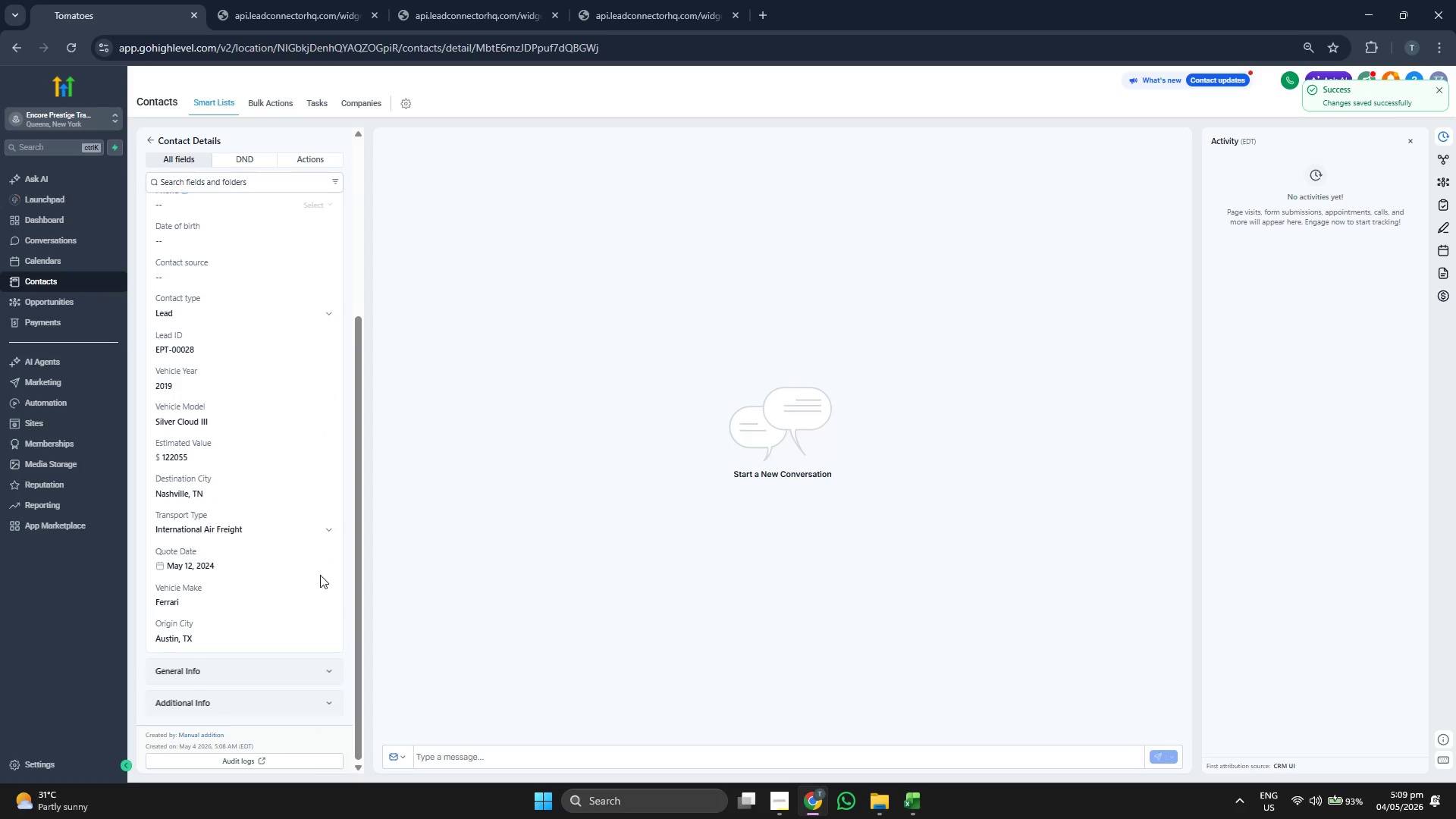 
scroll: coordinate [298, 507], scroll_direction: up, amount: 1.0
 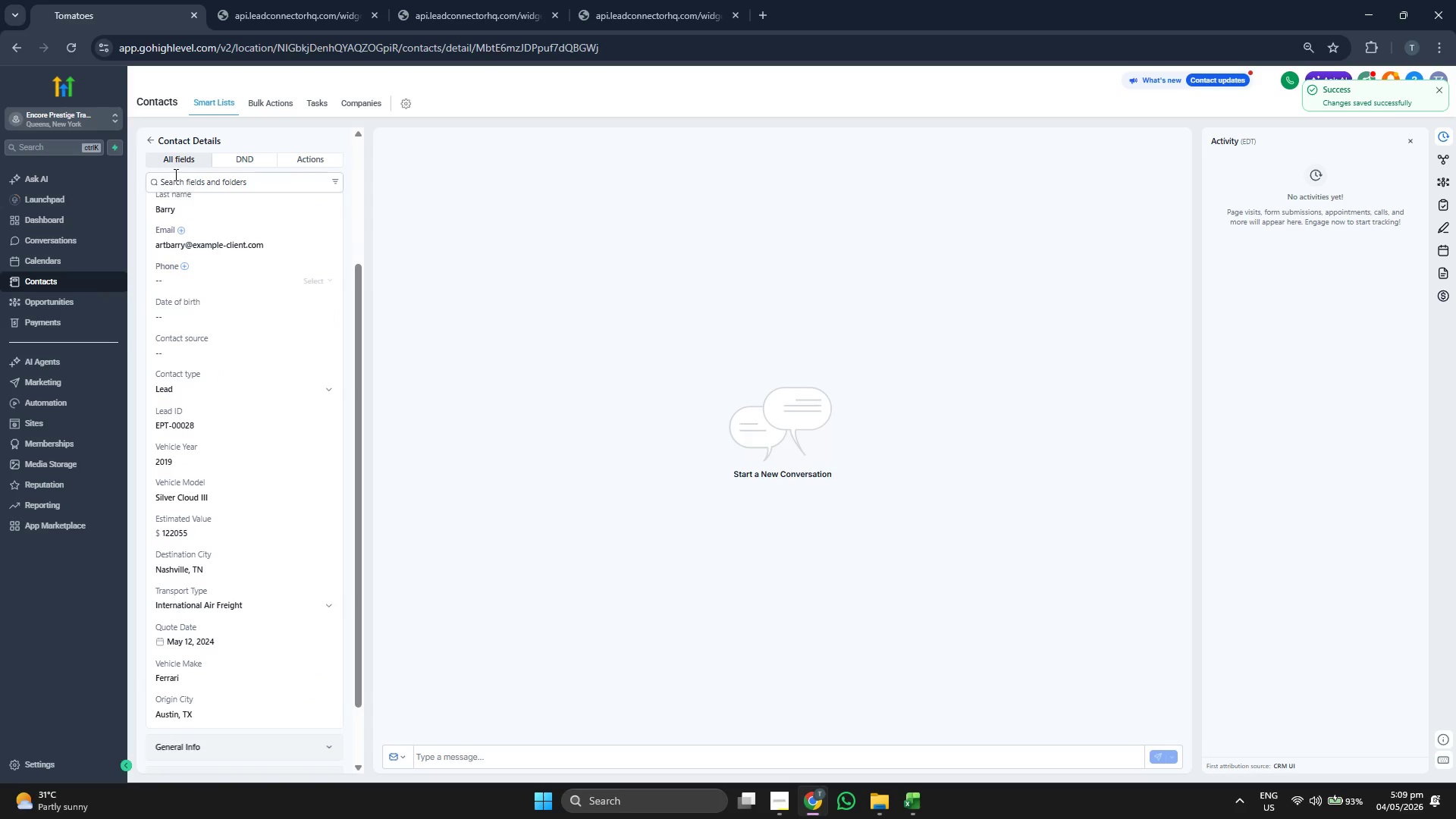 
left_click([152, 137])
 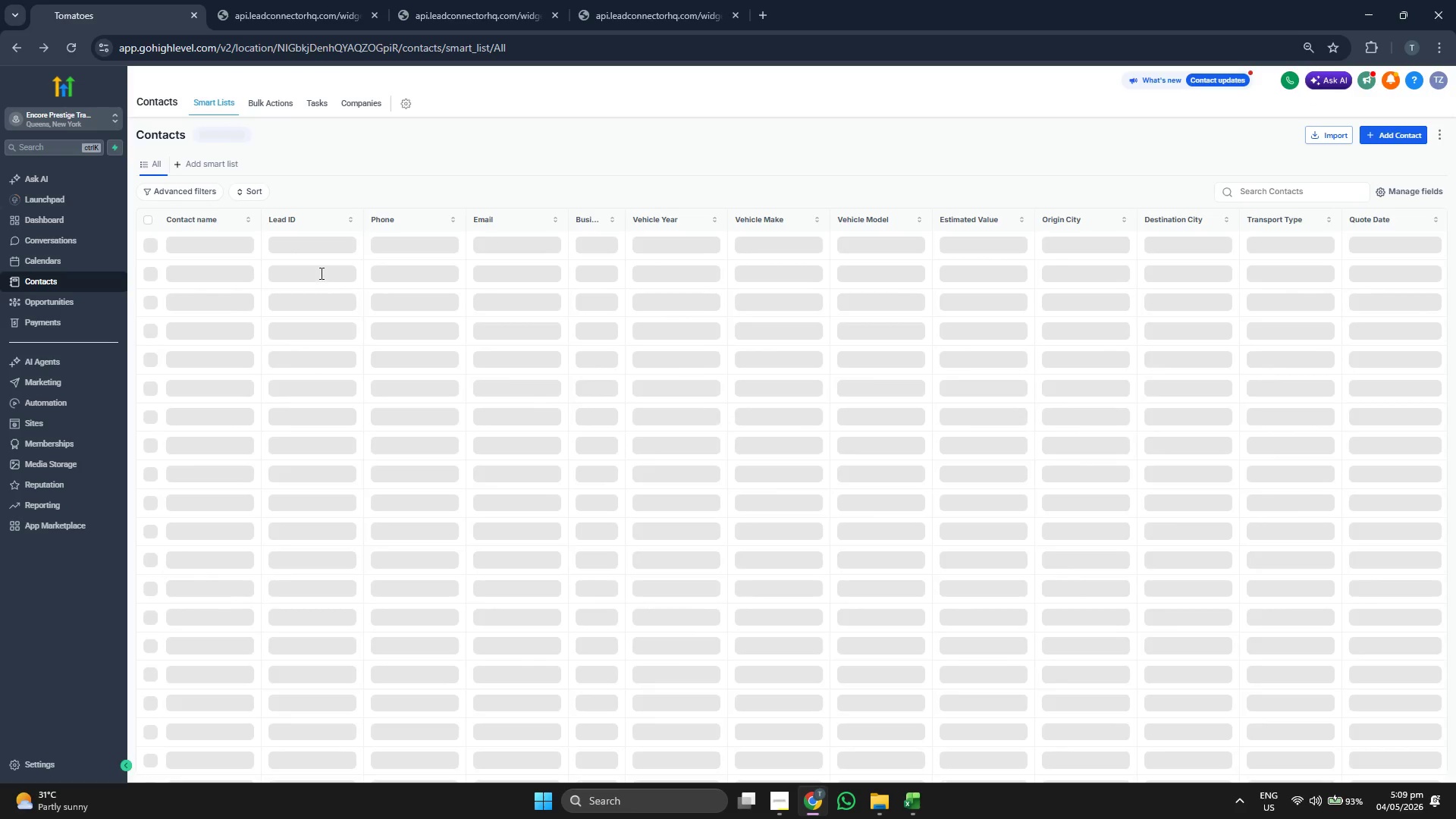 
mouse_move([588, 350])
 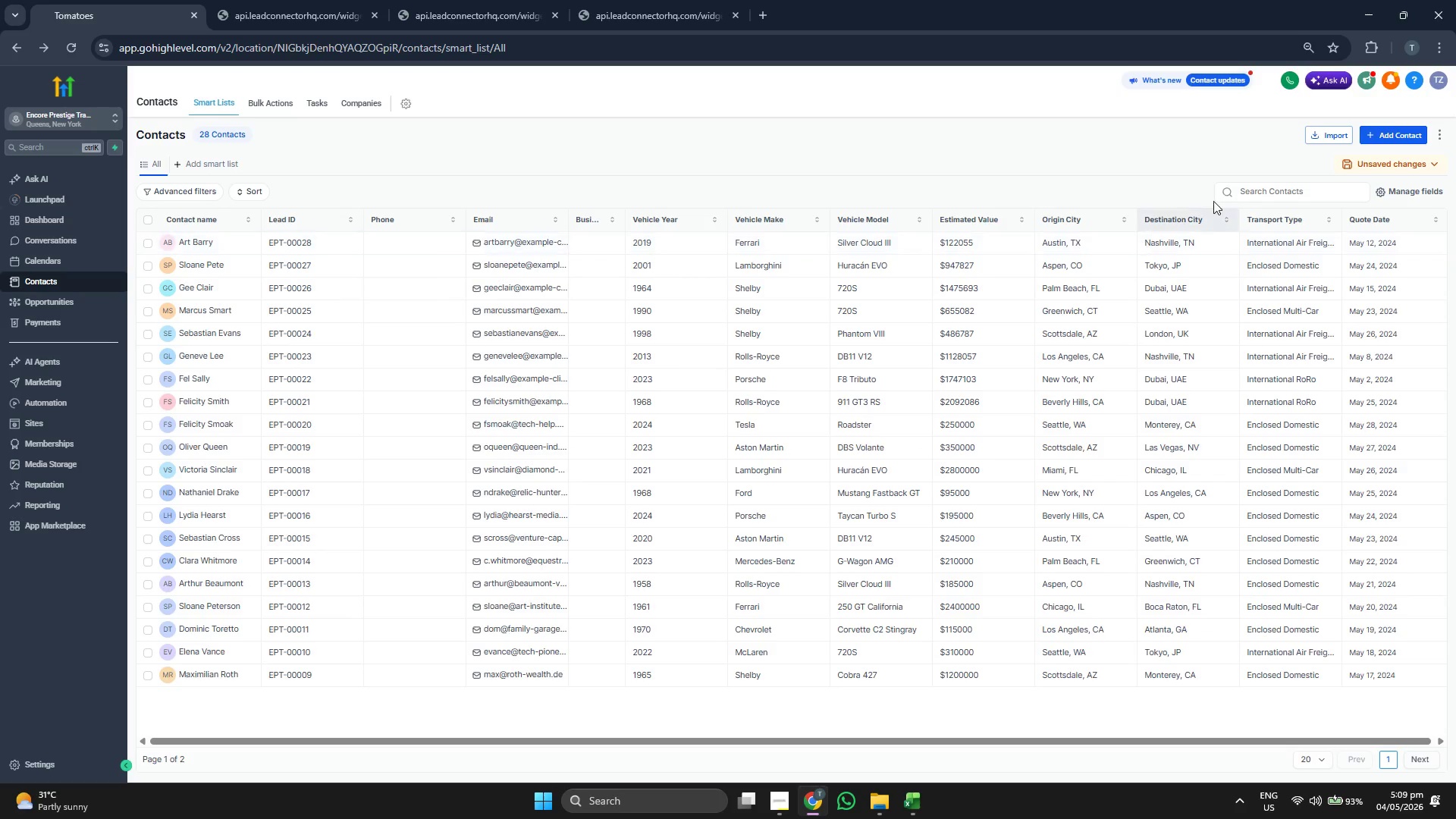 
left_click([1404, 136])
 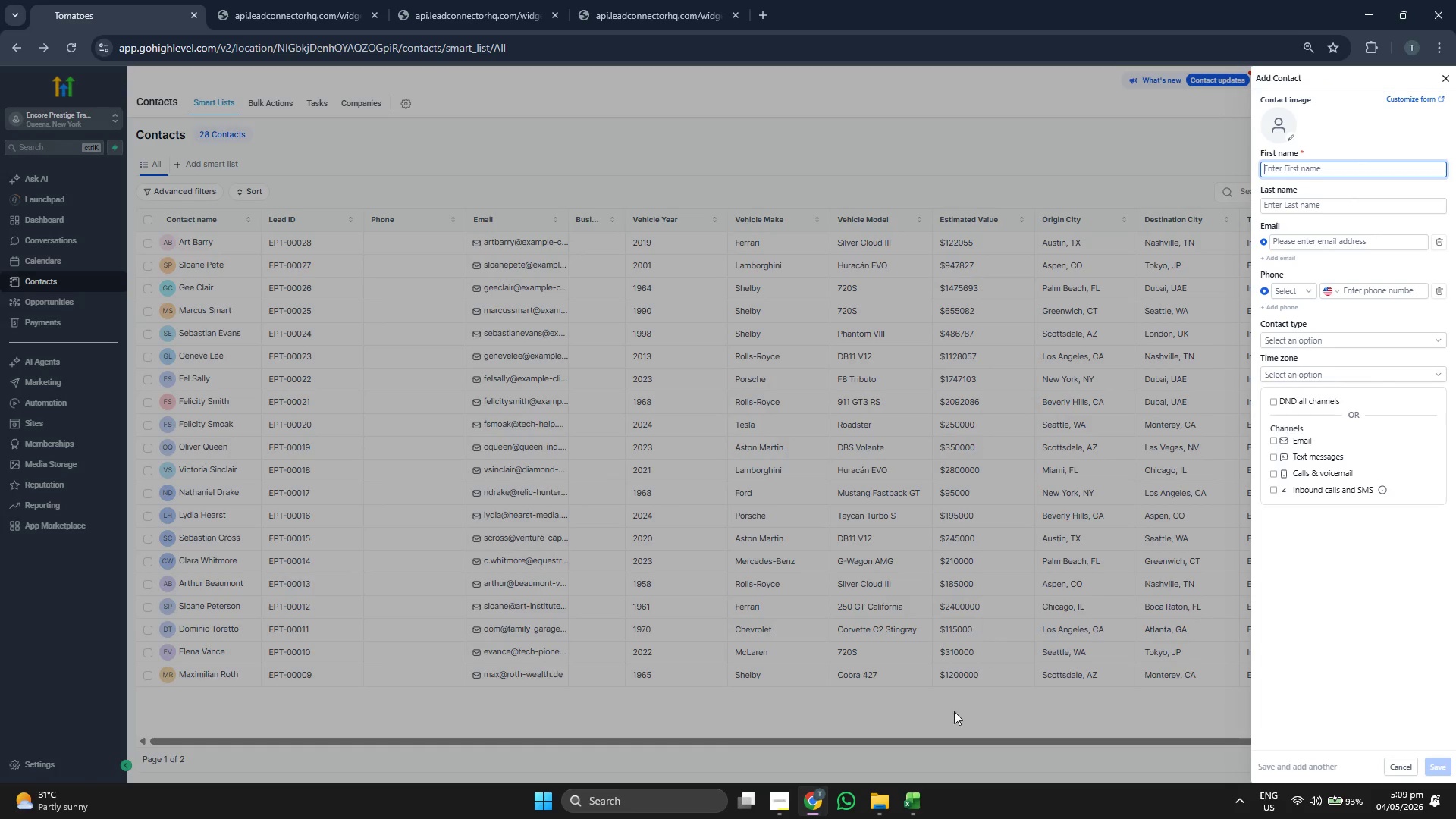 
left_click([909, 818])
 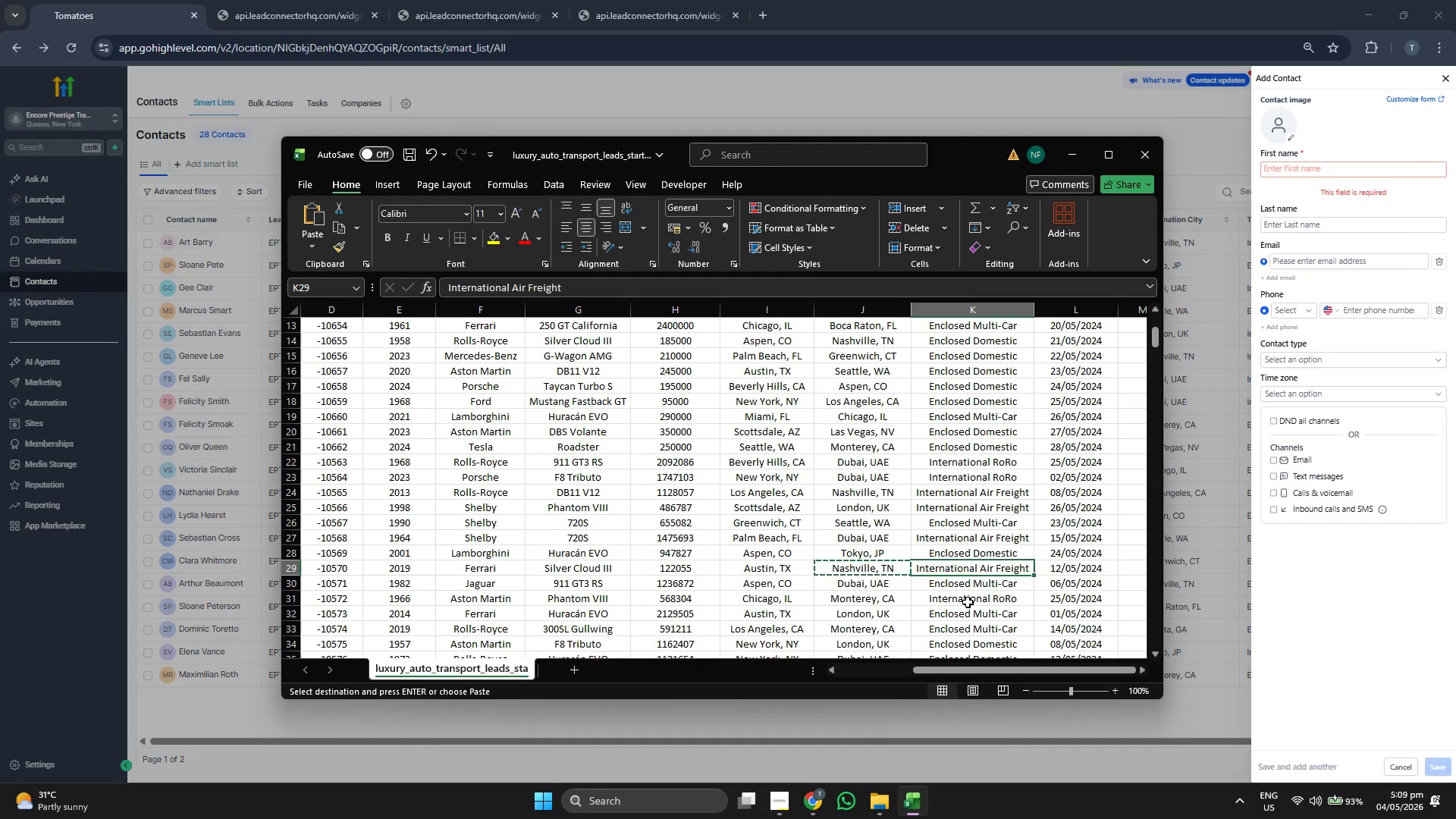 
key(ArrowDown)
 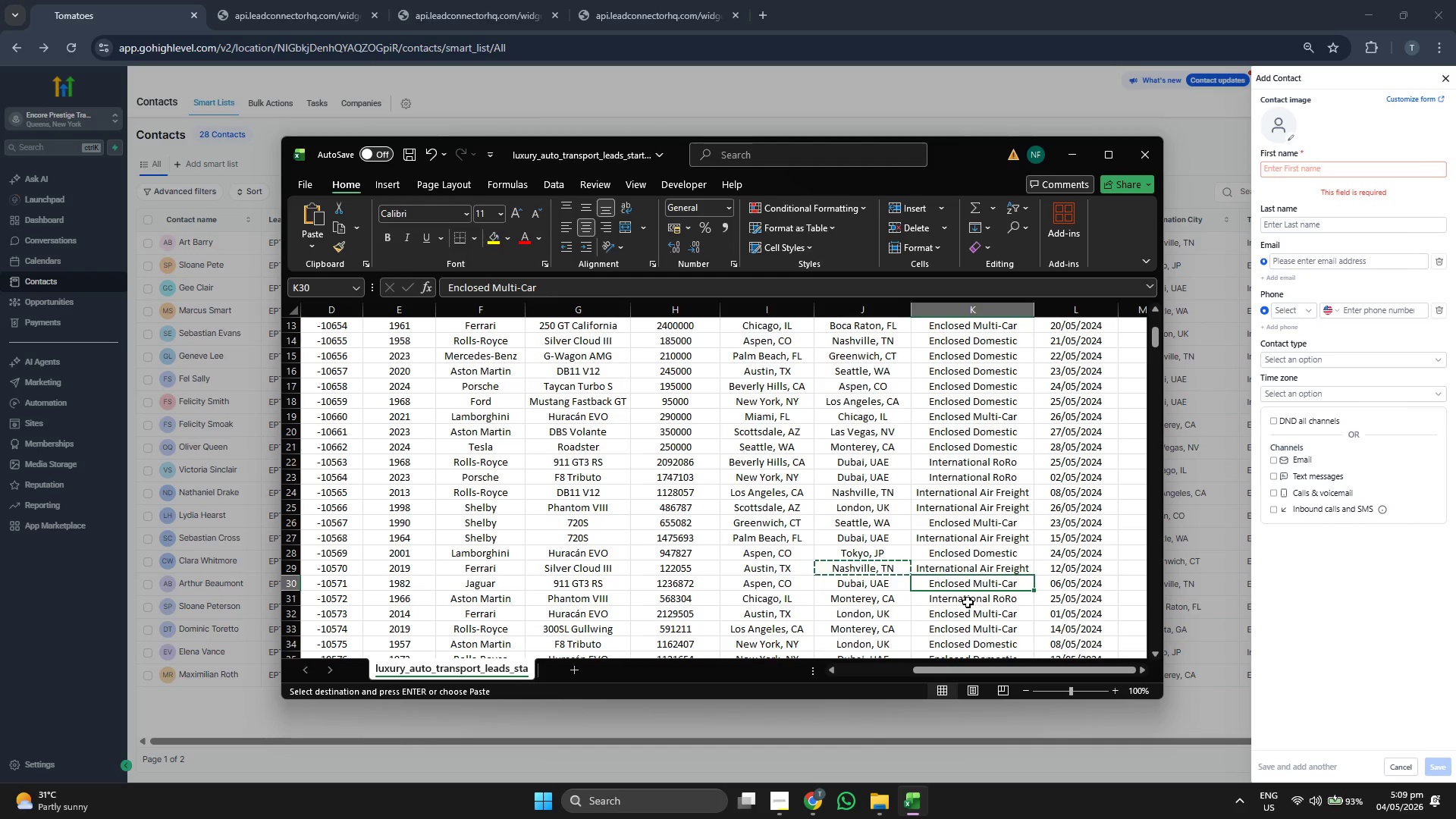 
key(ArrowLeft)
 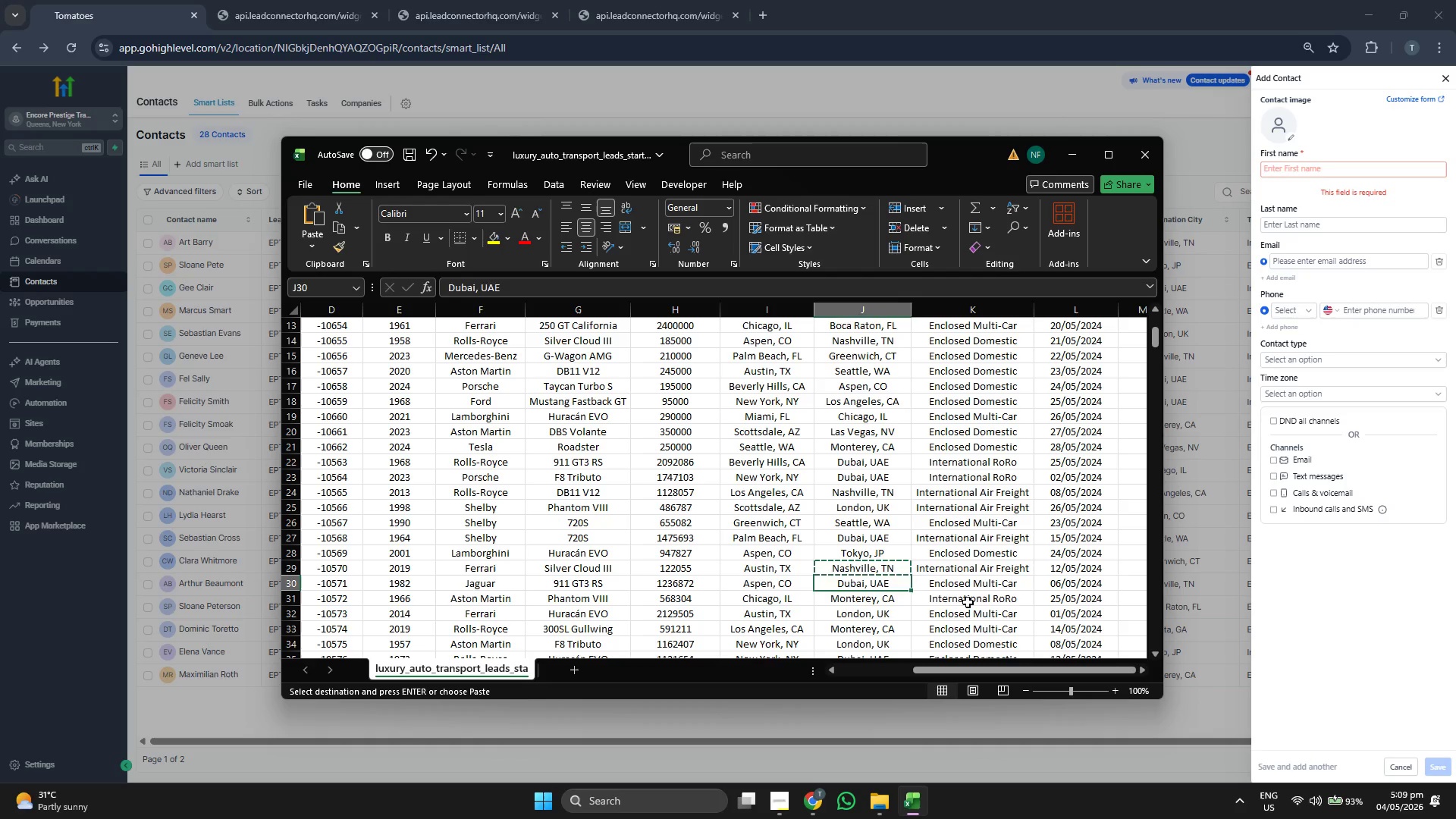 
key(ArrowLeft)
 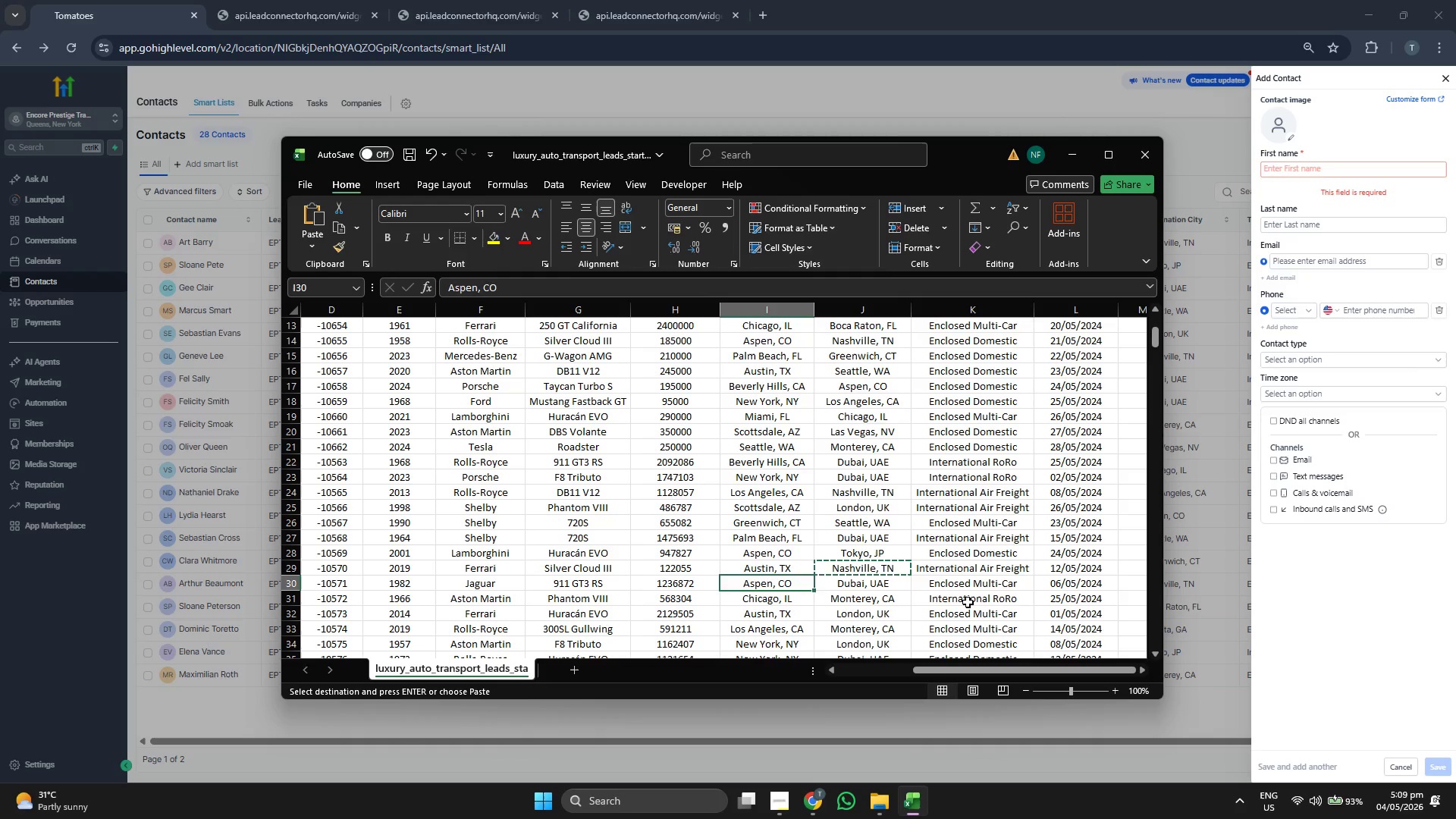 
key(ArrowLeft)
 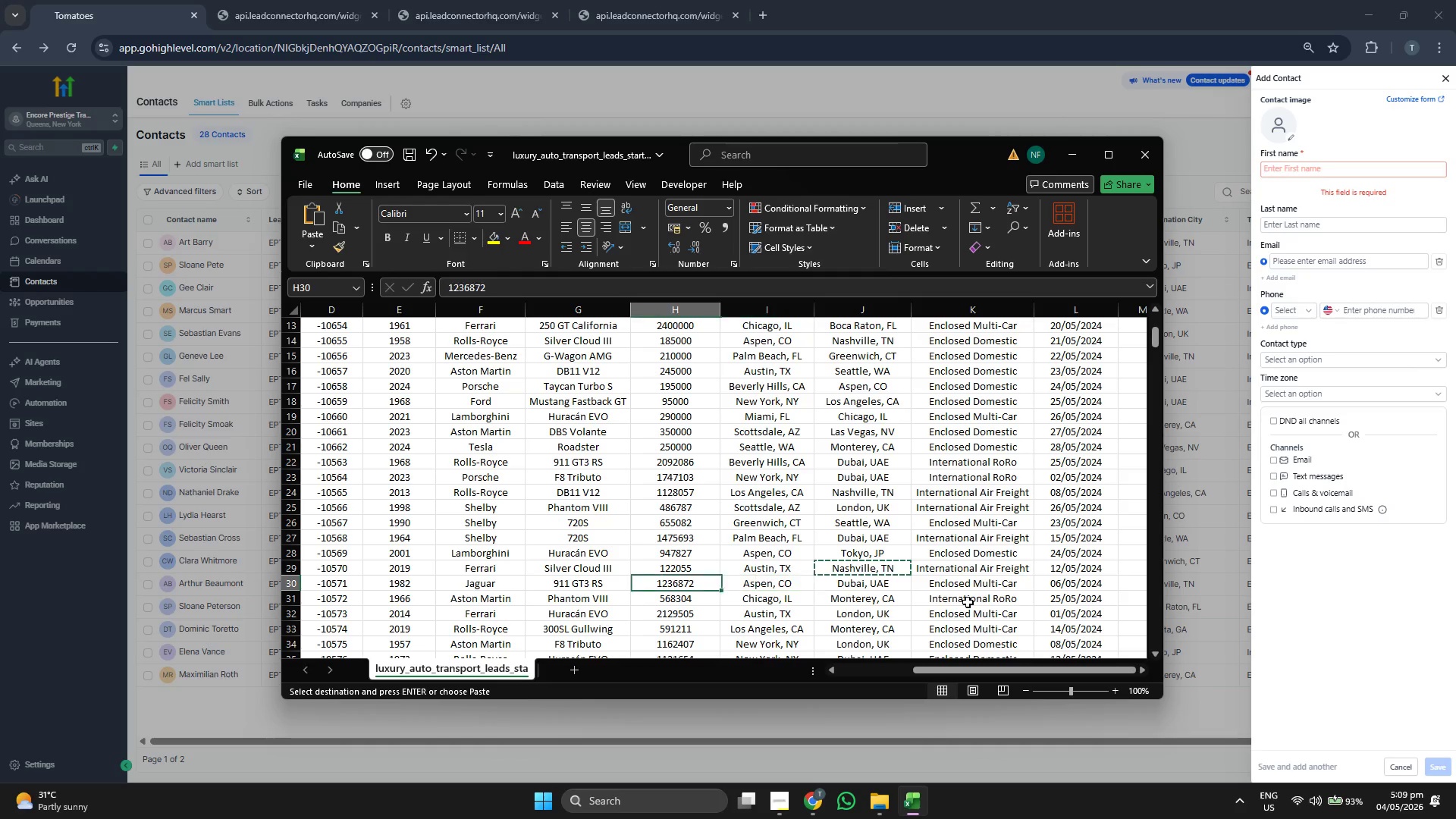 
key(ArrowLeft)
 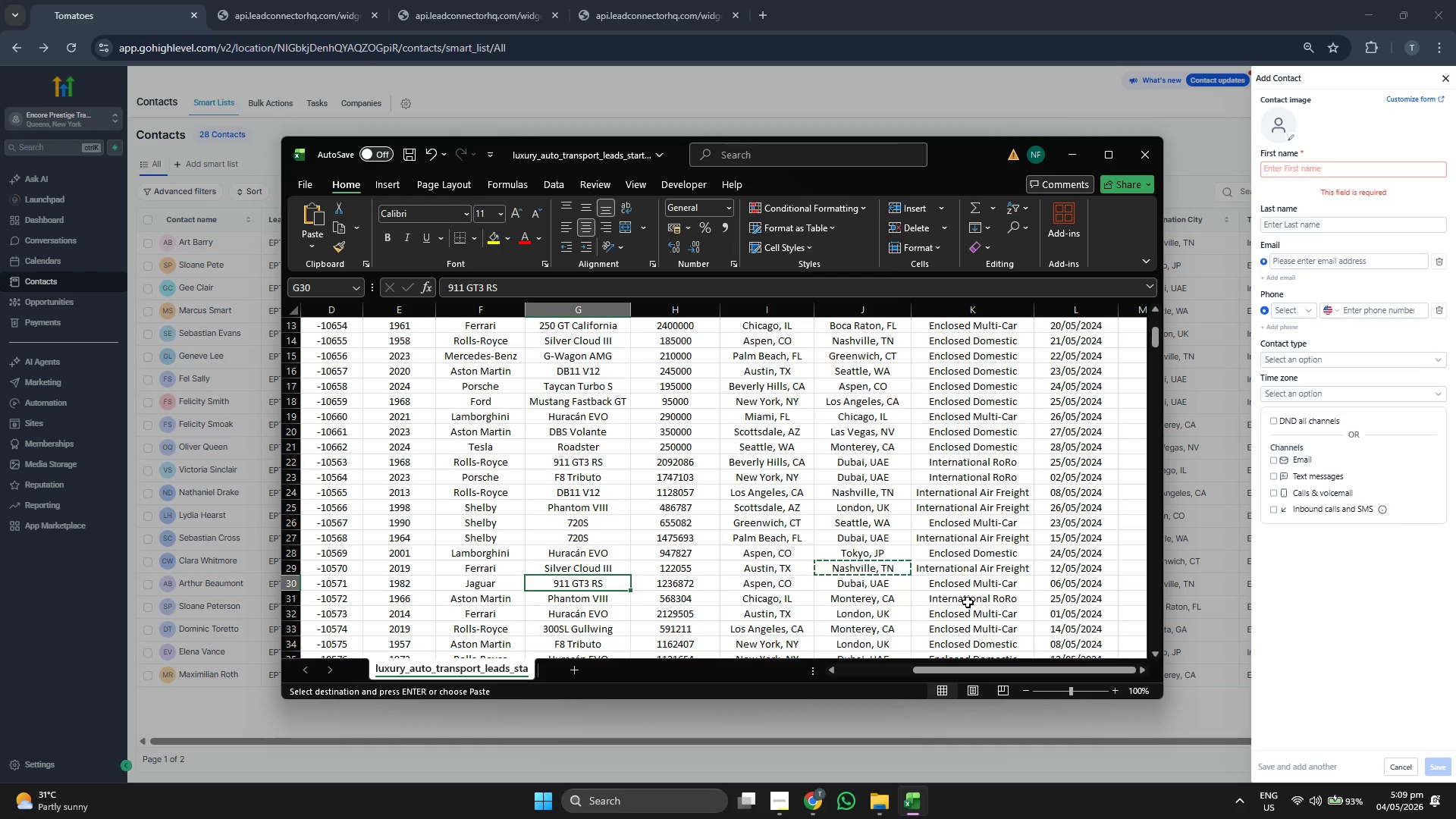 
key(ArrowLeft)
 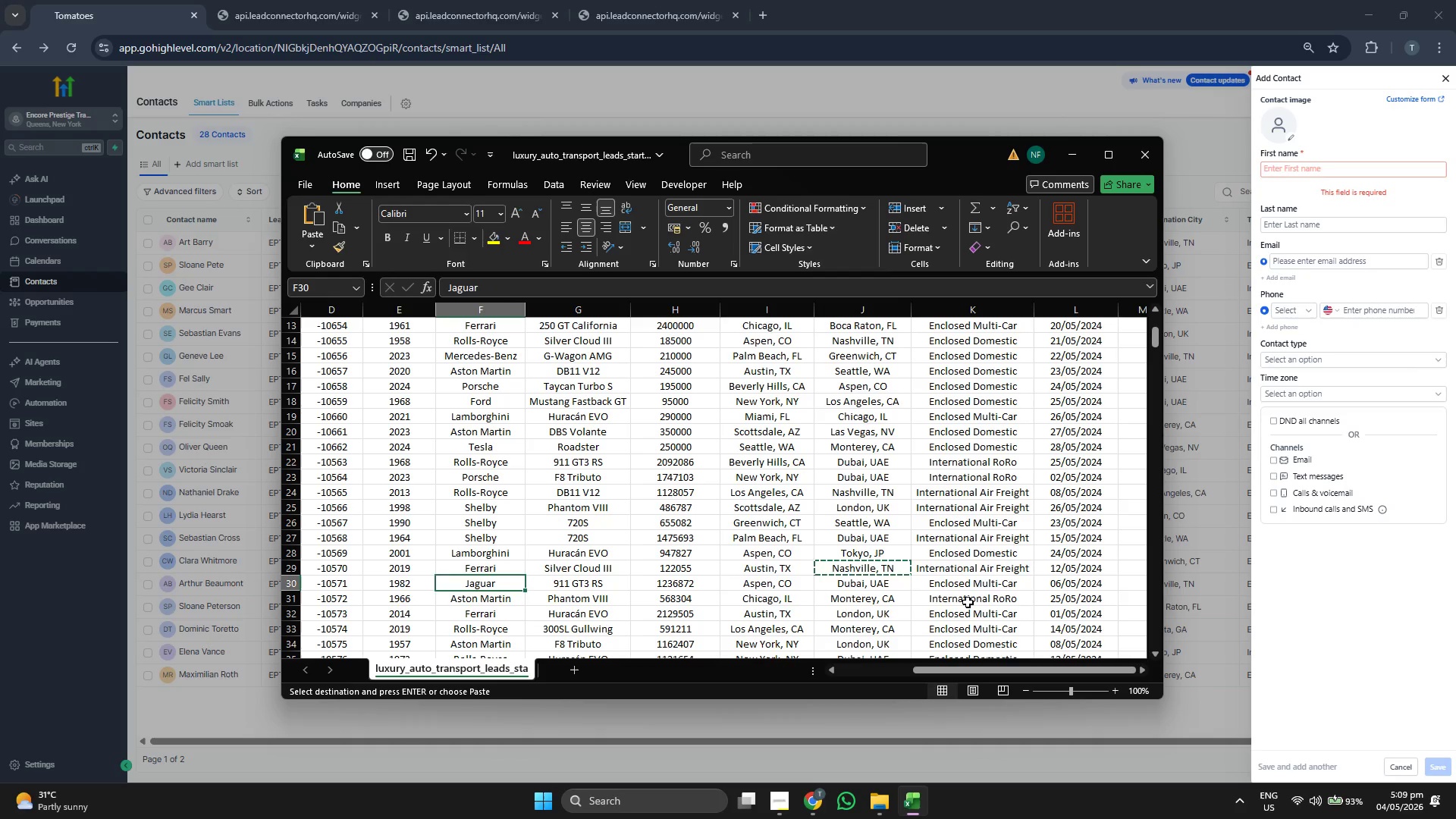 
key(ArrowLeft)
 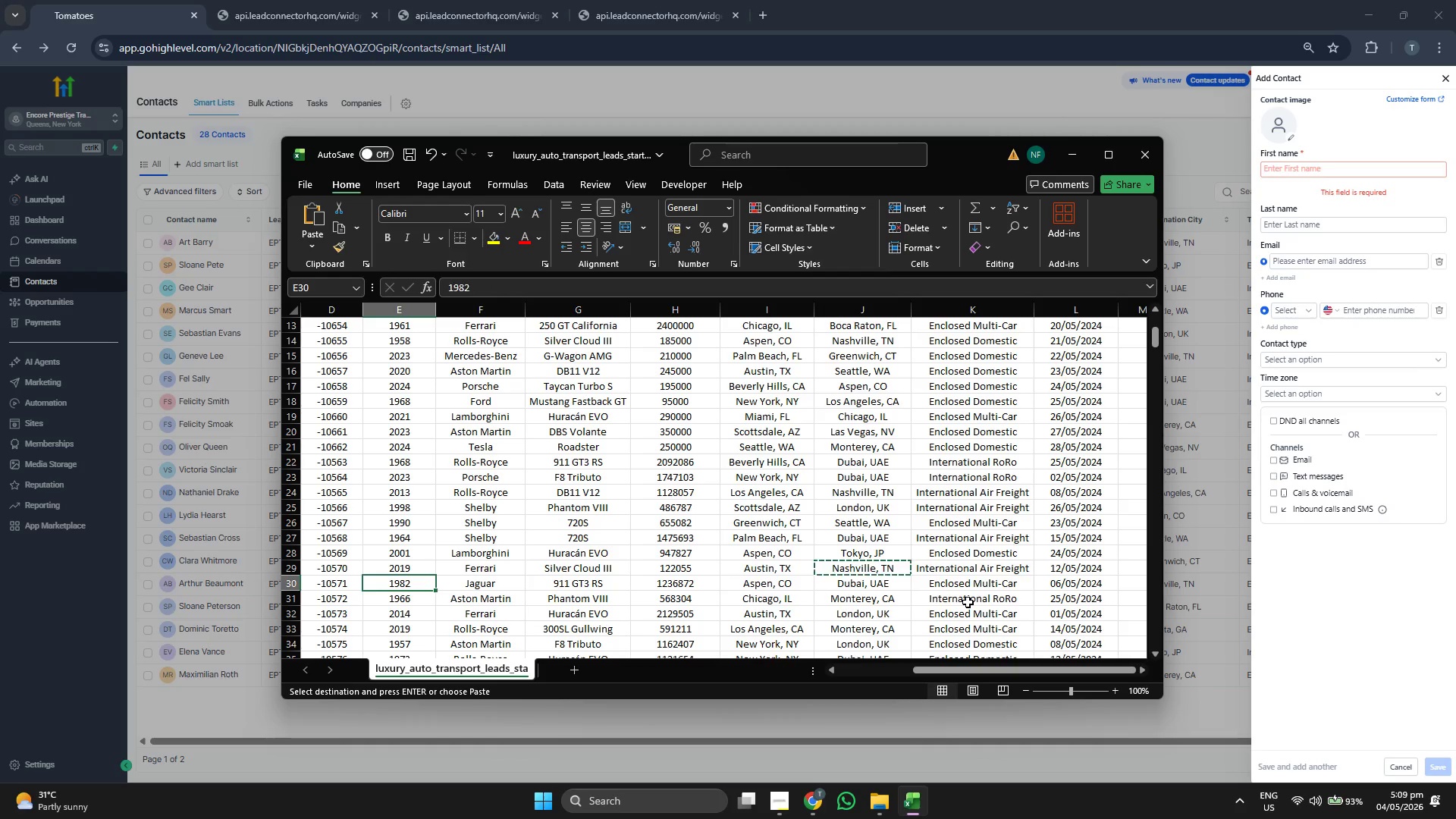 
key(ArrowLeft)
 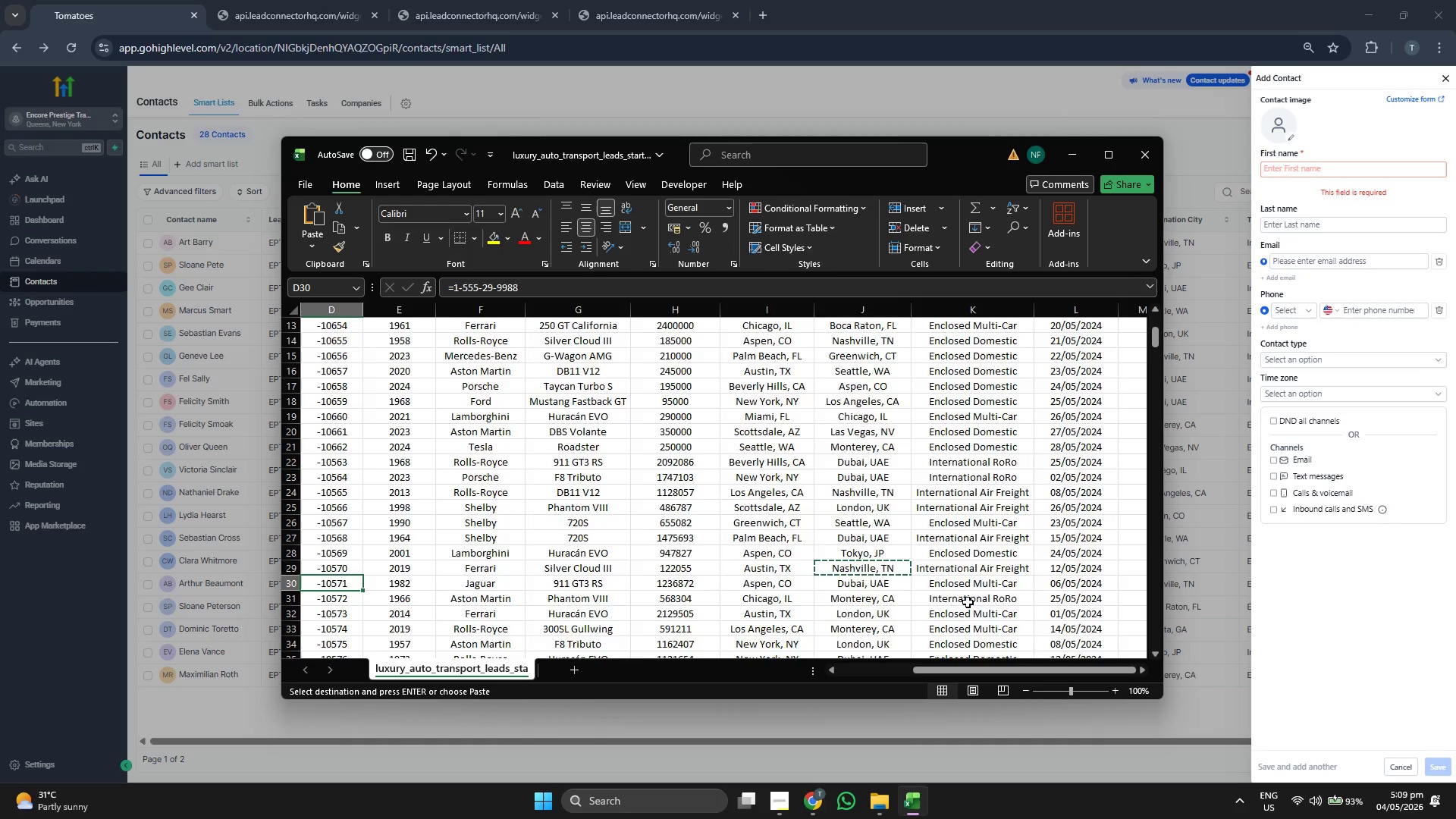 
key(ArrowLeft)
 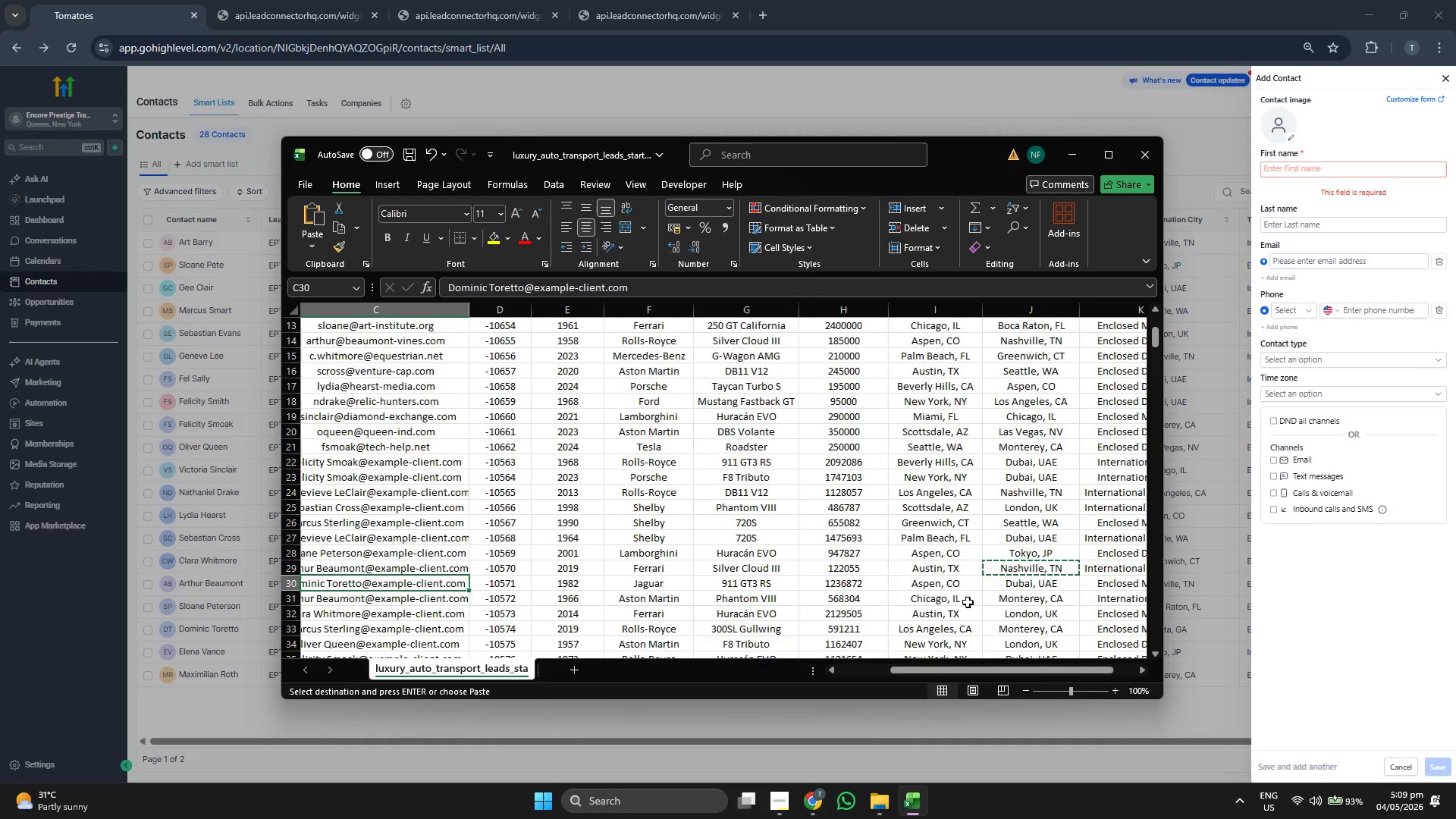 
key(ArrowLeft)
 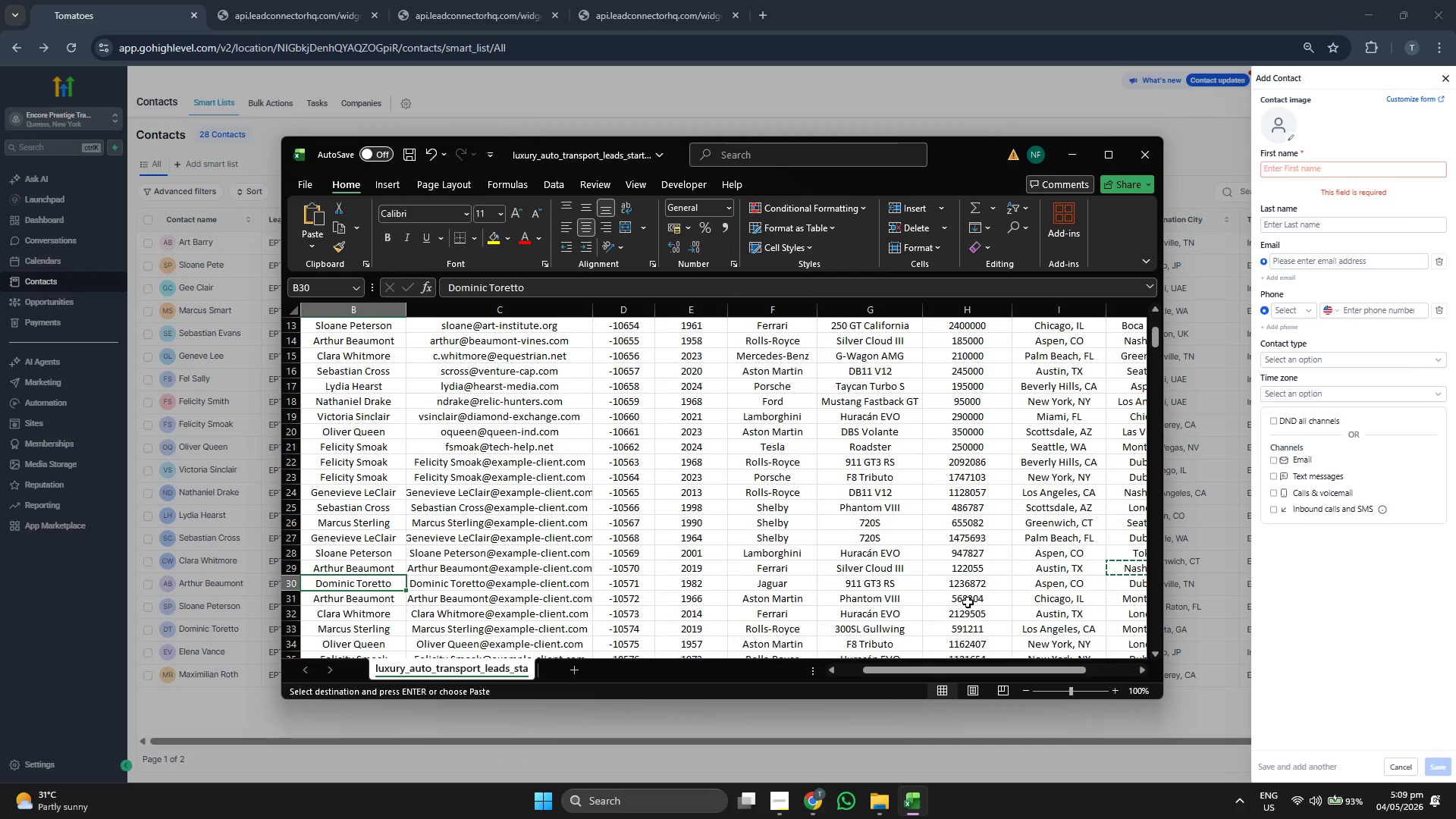 
key(ArrowLeft)
 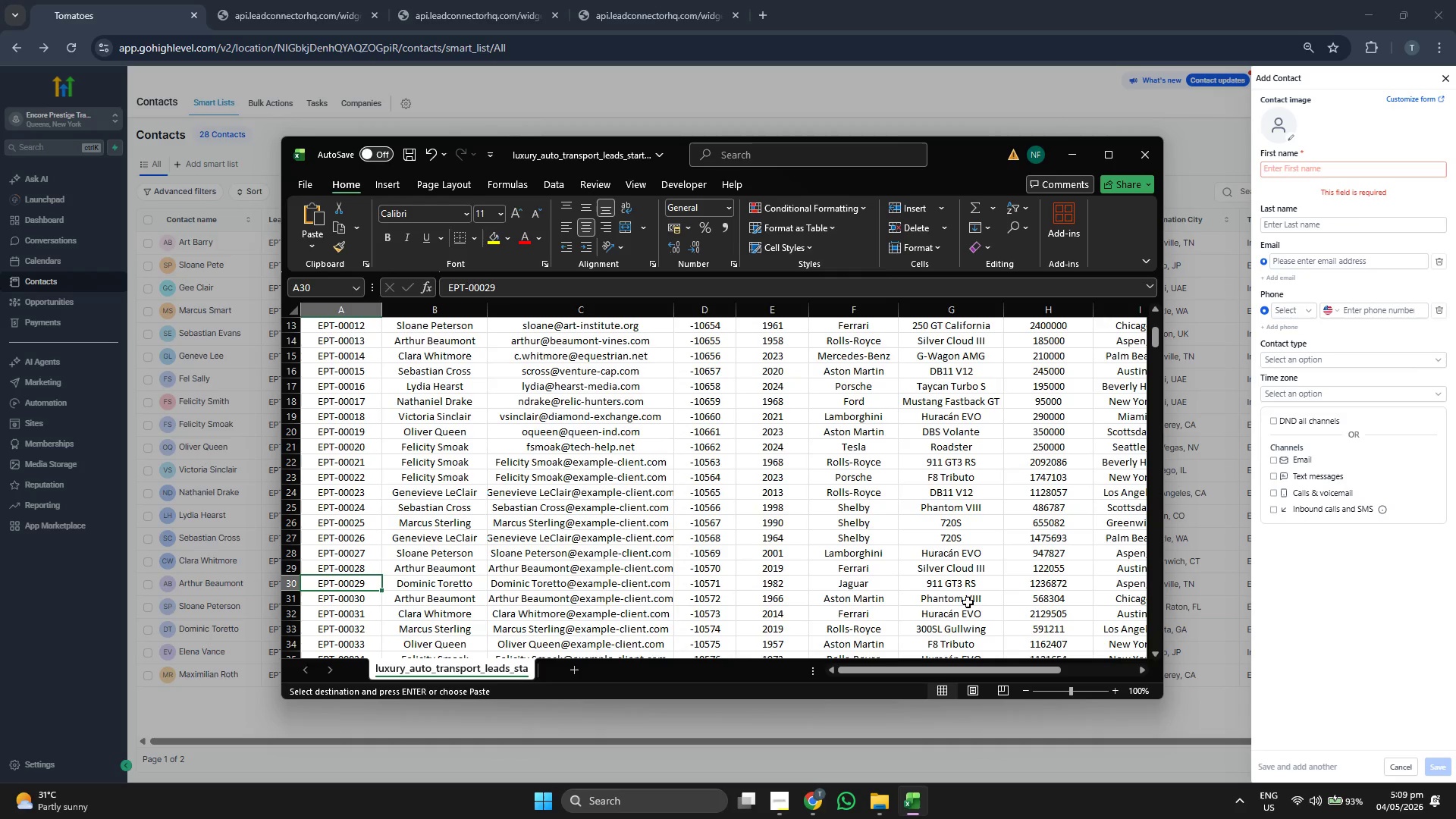 
key(ArrowRight)
 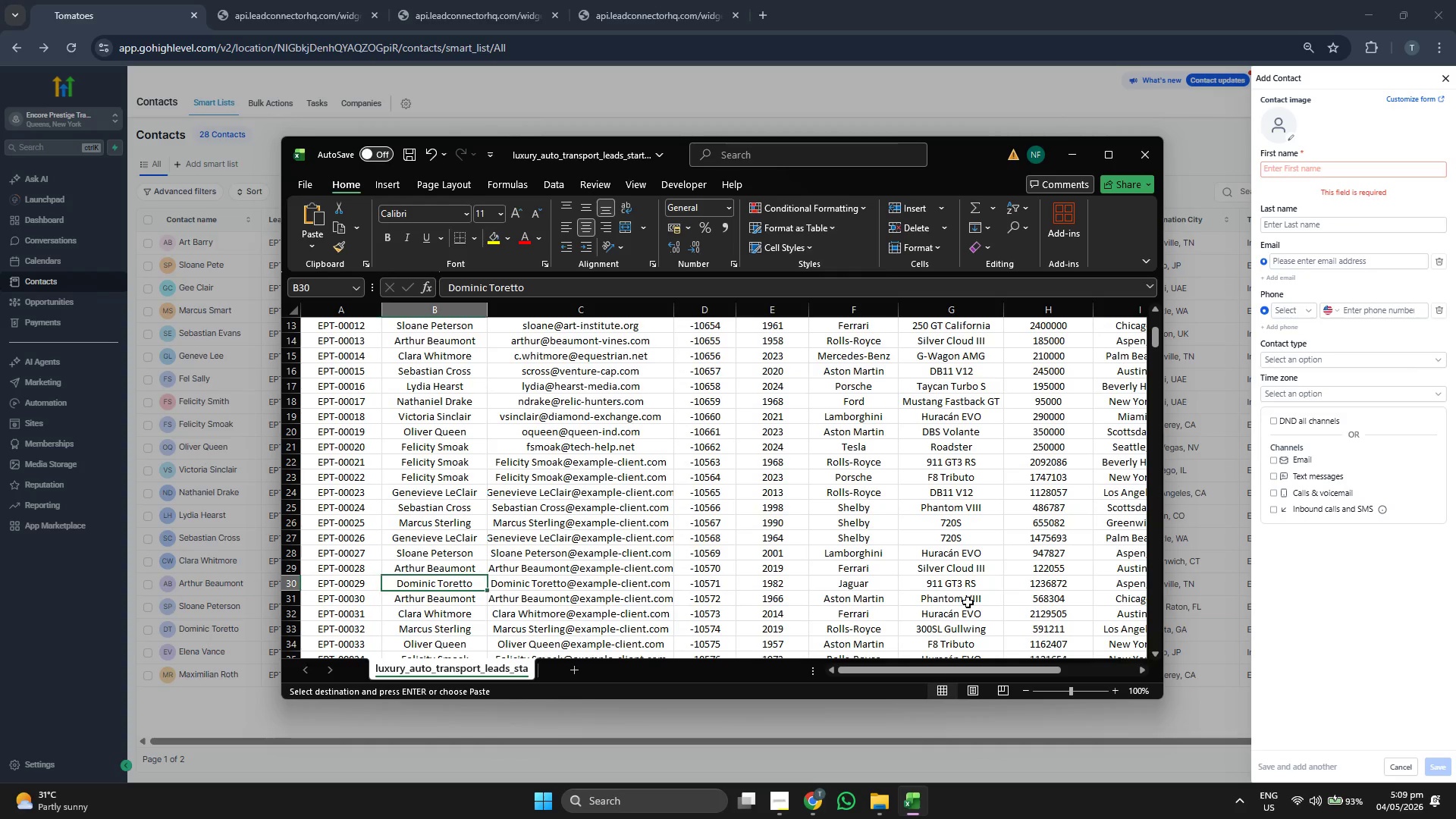 
key(ArrowRight)
 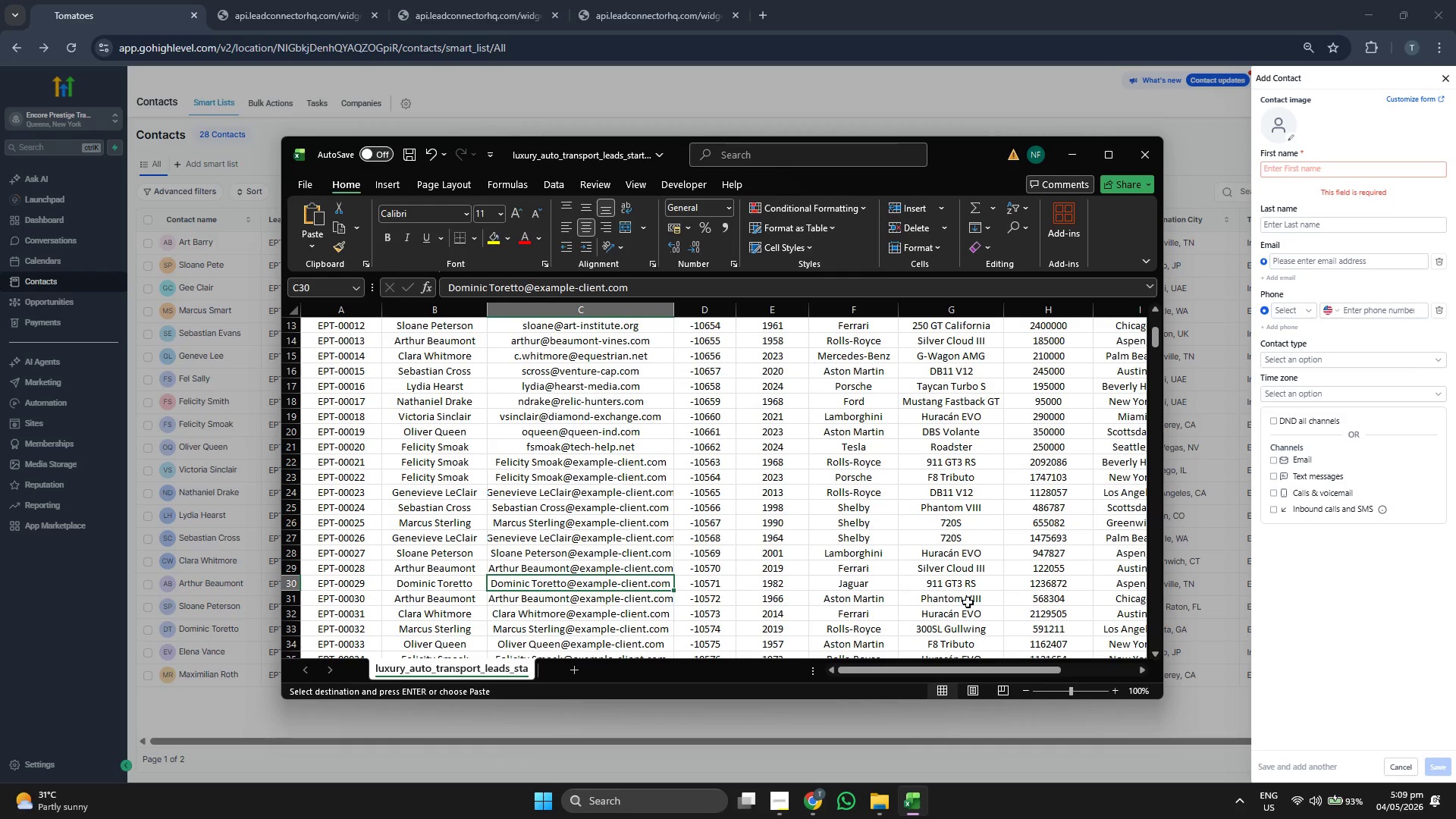 
key(Control+ControlLeft)
 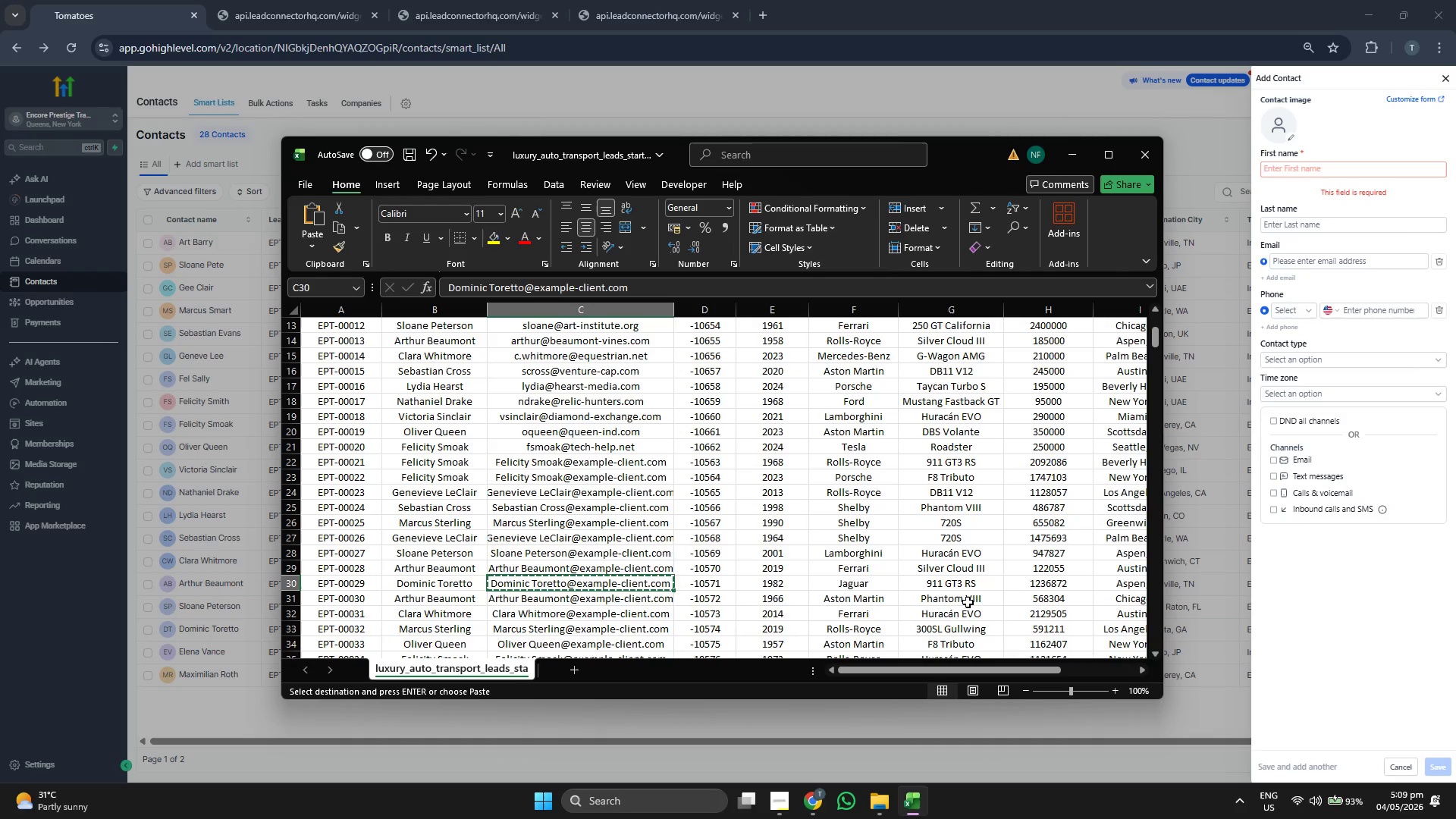 
key(Control+C)
 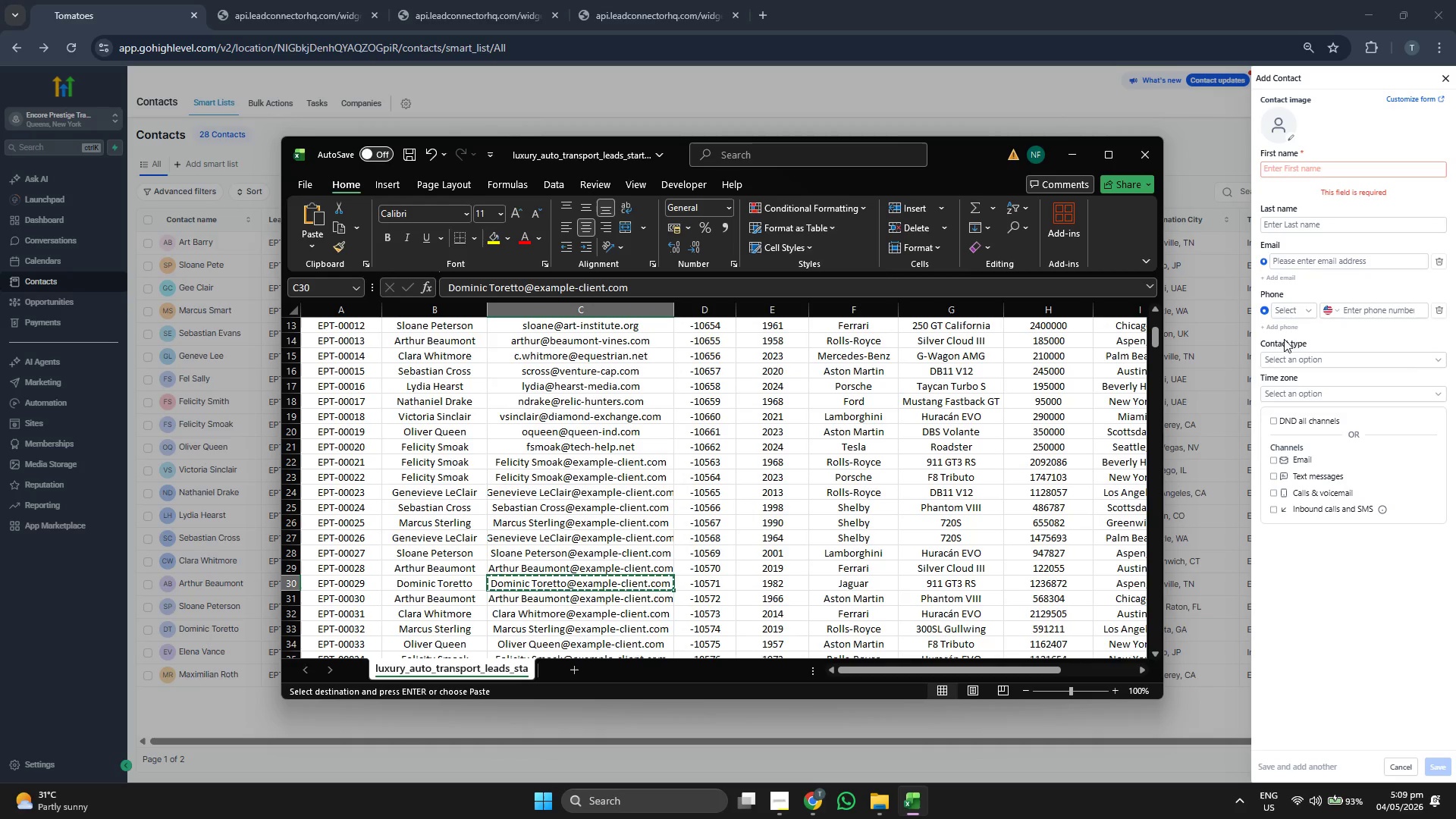 
left_click([1313, 262])
 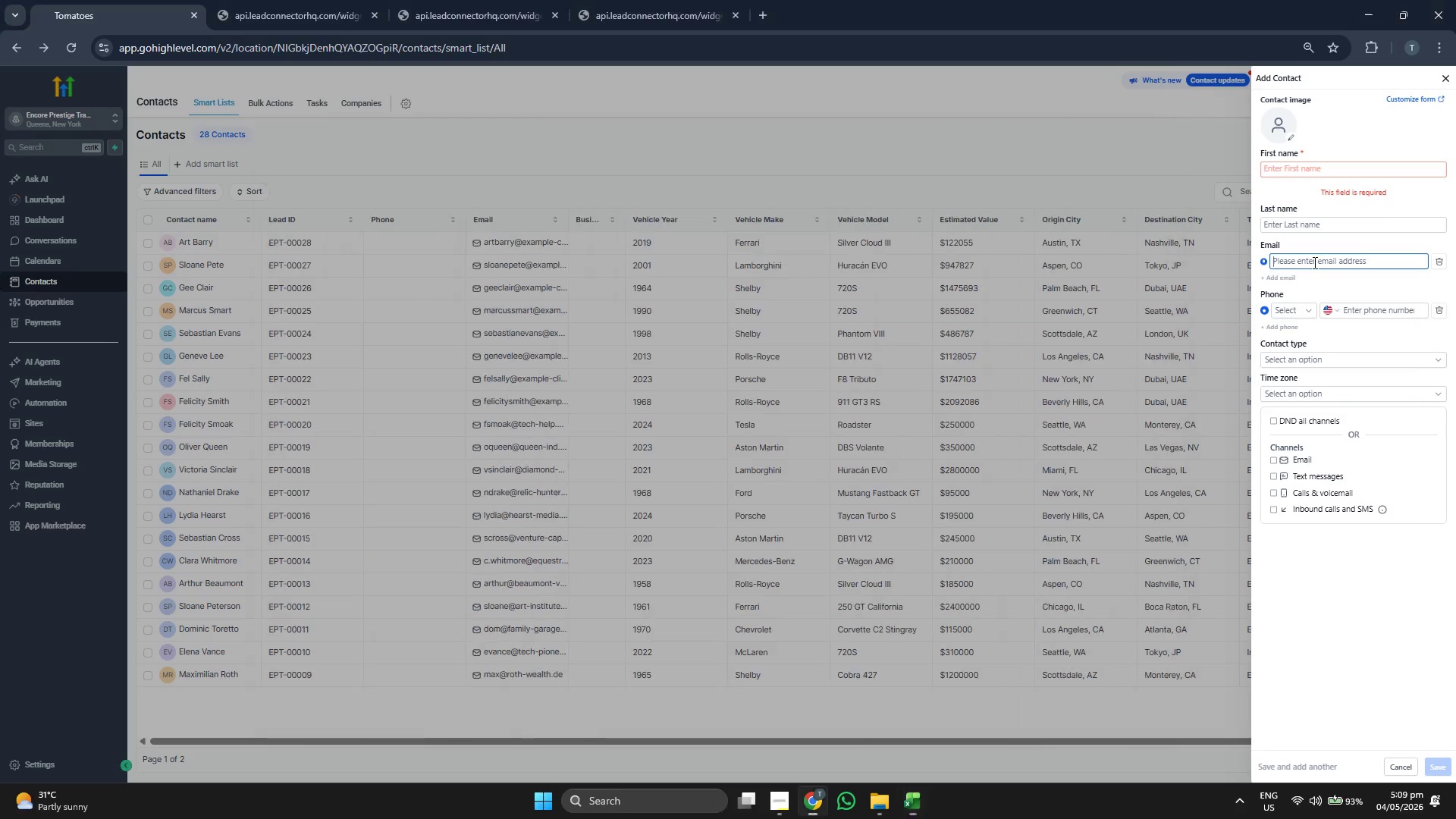 
key(Control+ControlLeft)
 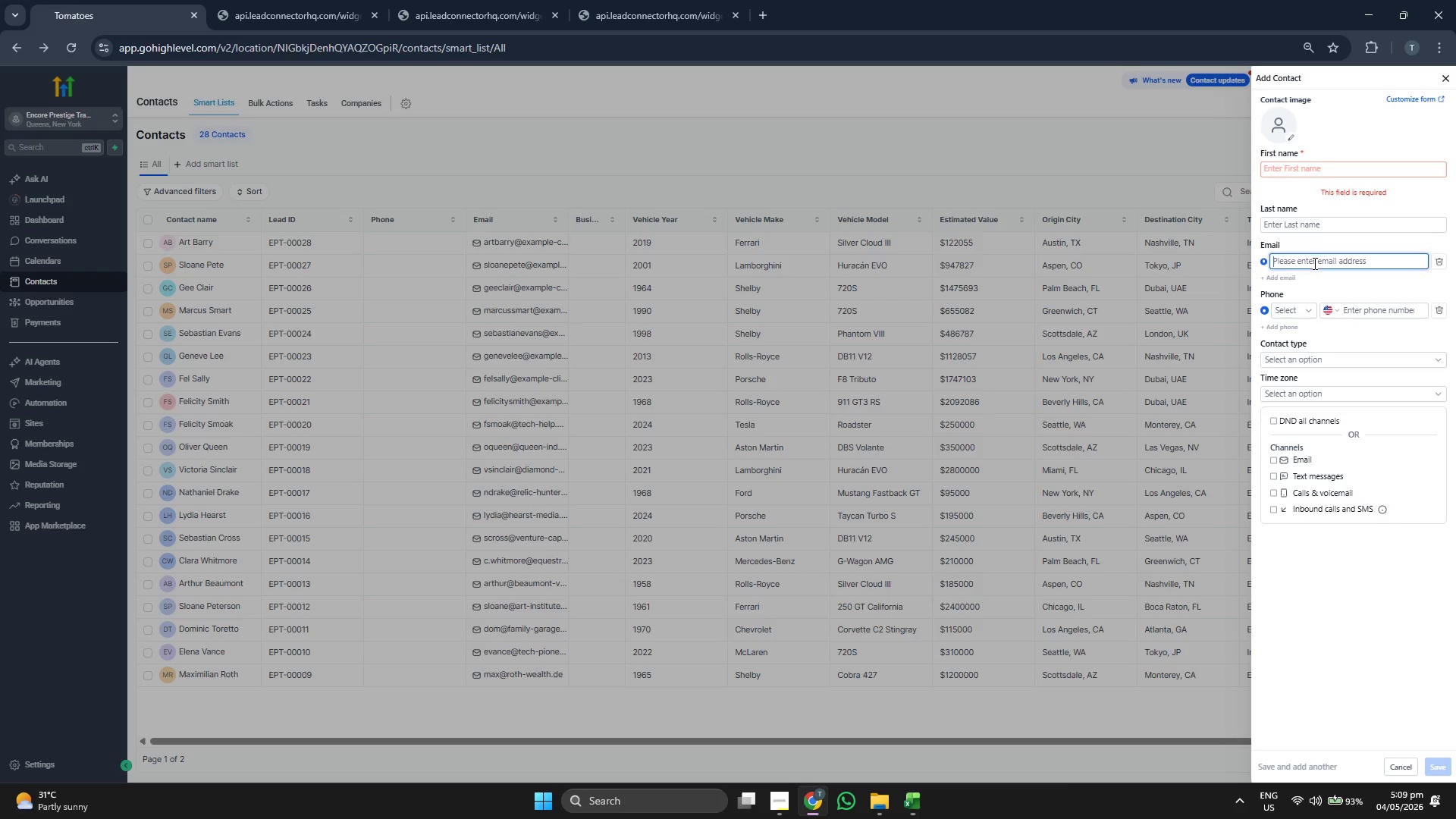 
key(Control+V)
 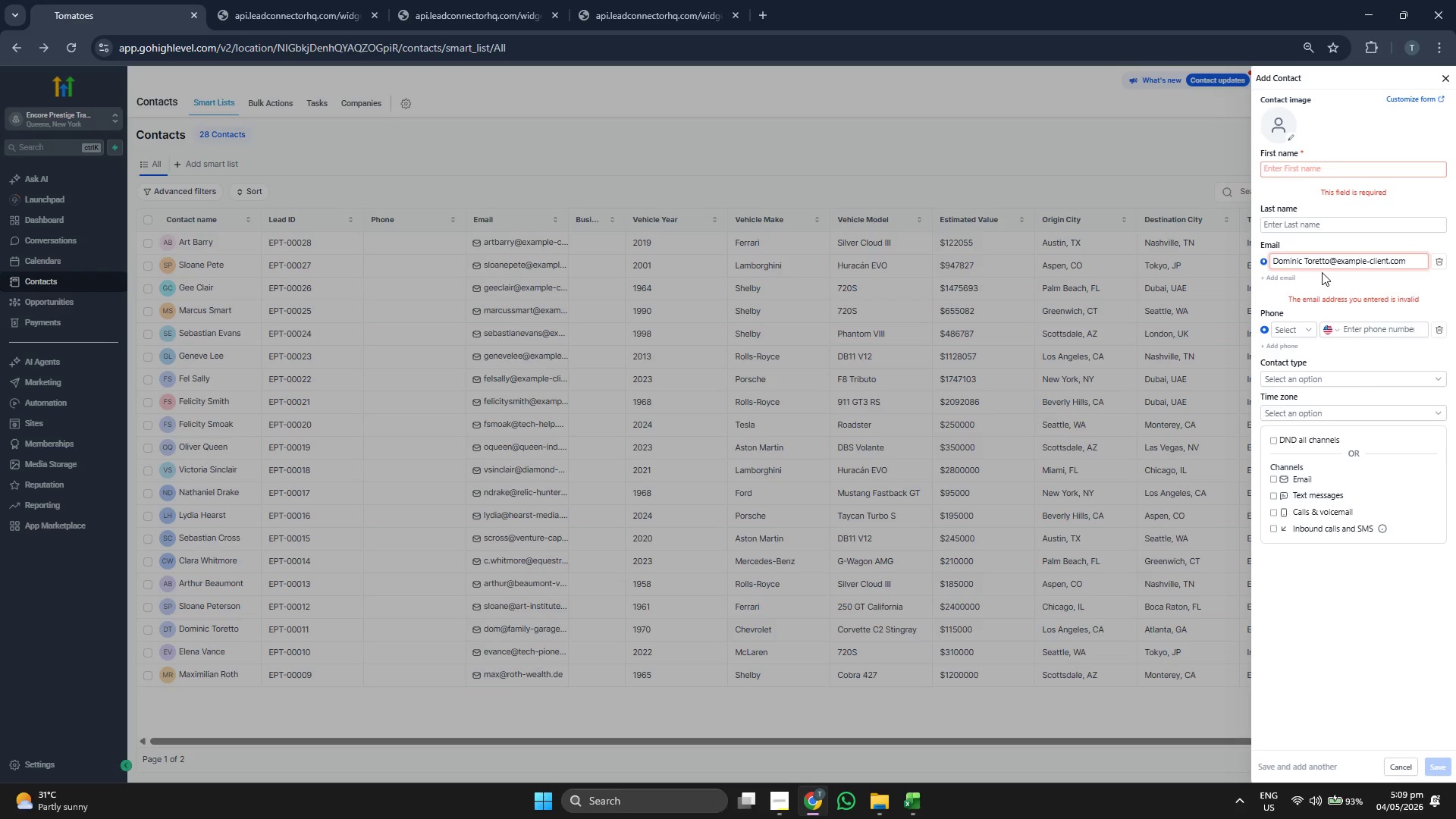 
left_click([1328, 264])
 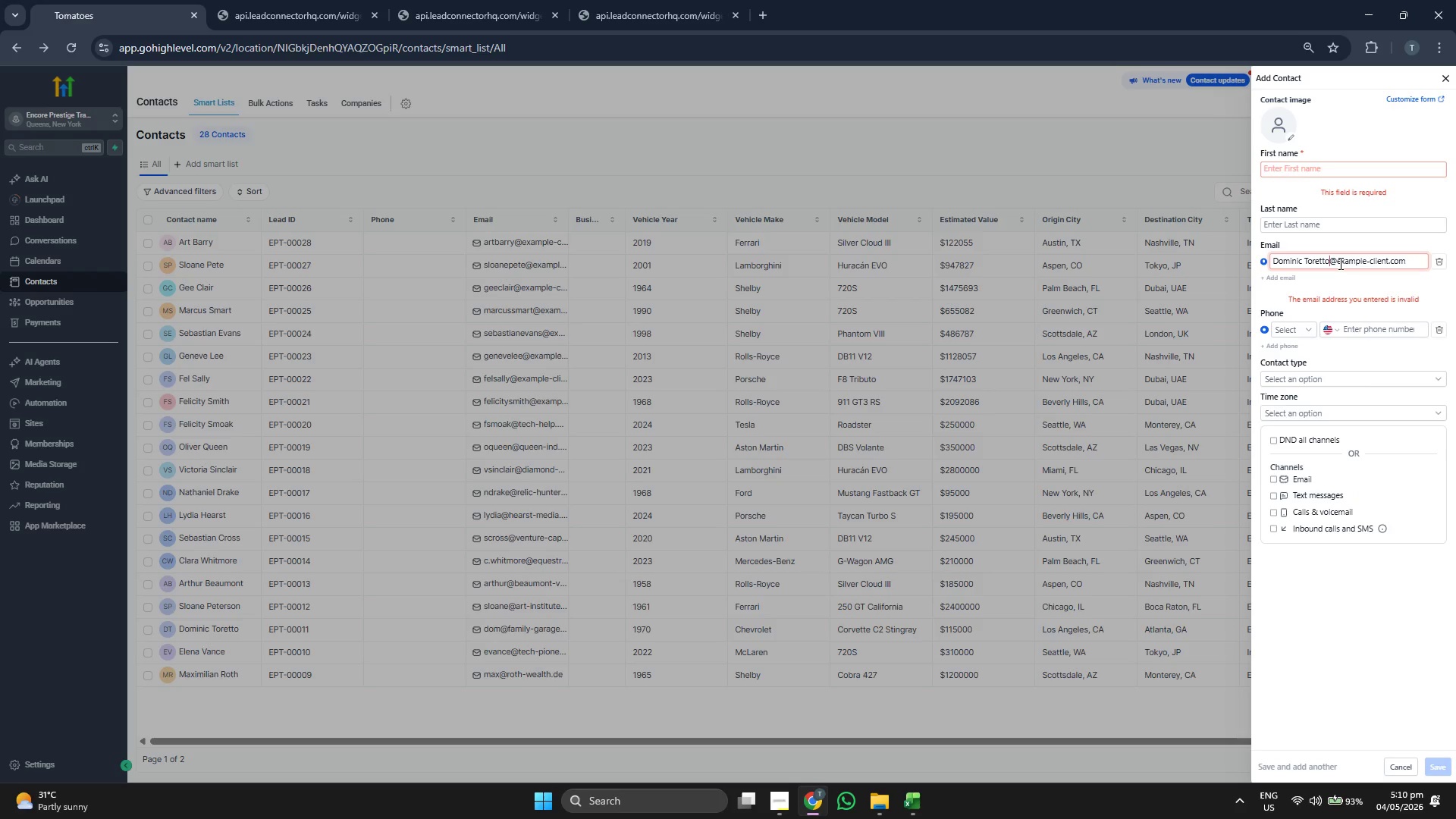 
key(Backspace)
 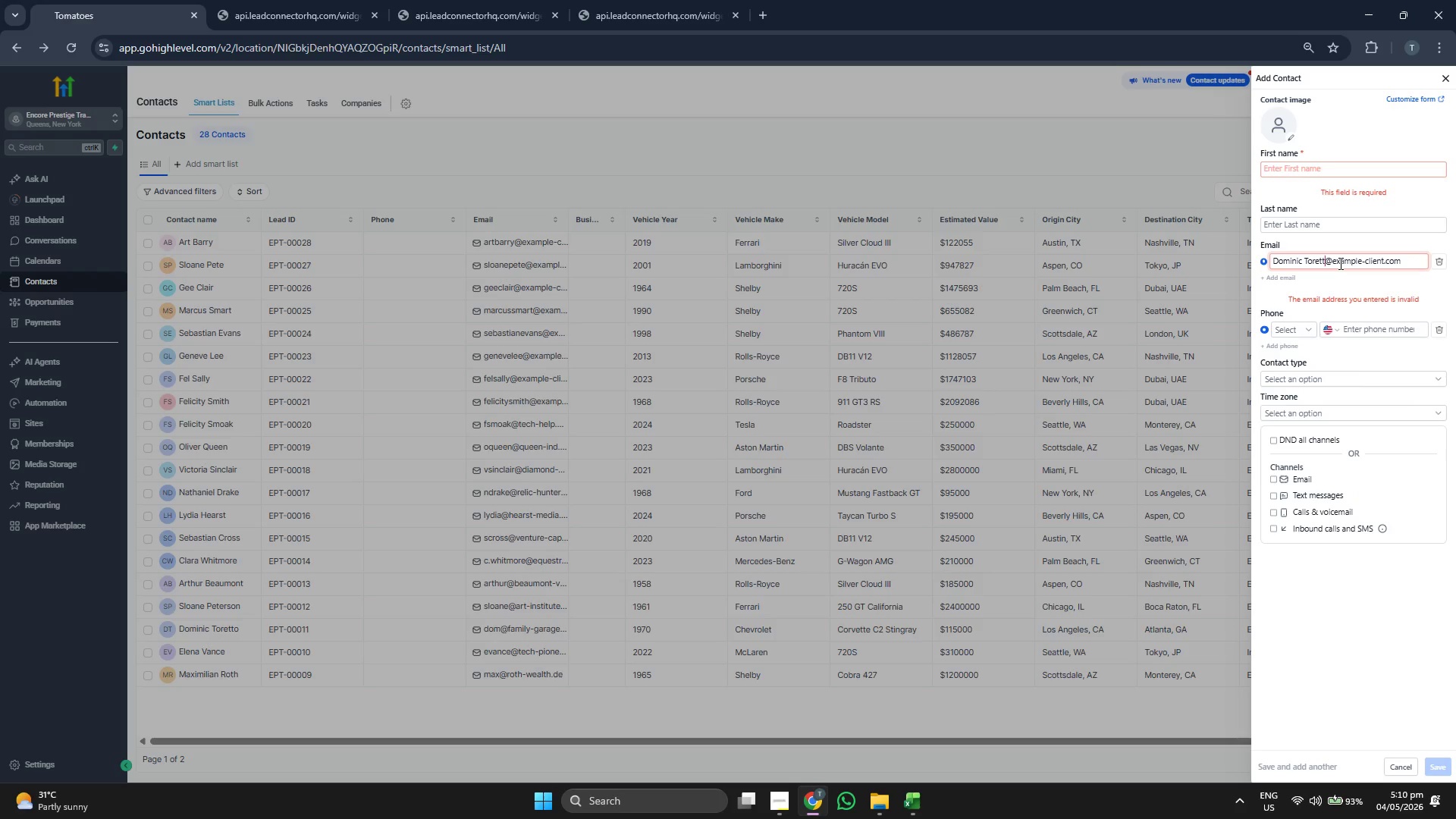 
key(Backspace)
 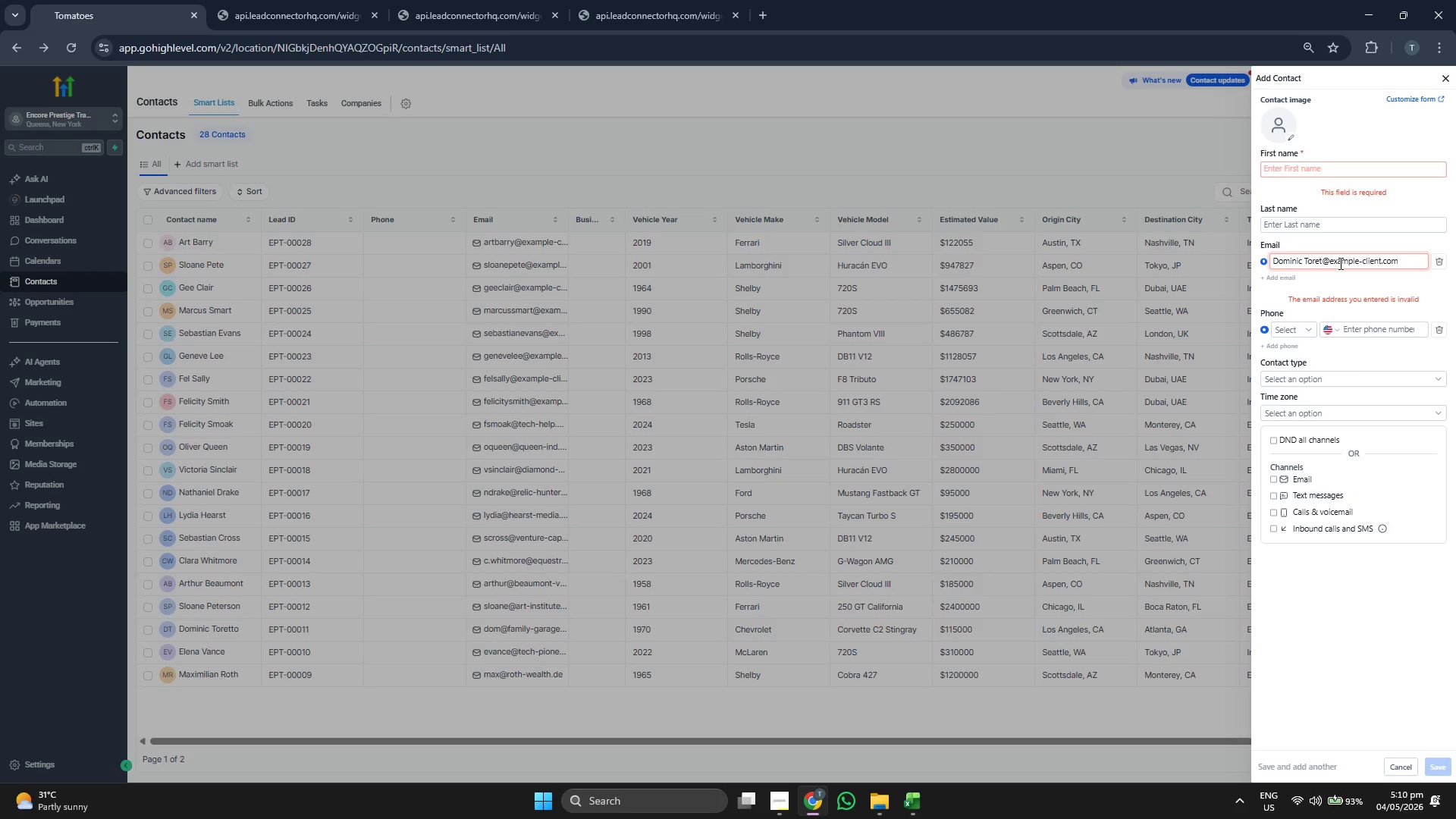 
key(Backspace)
 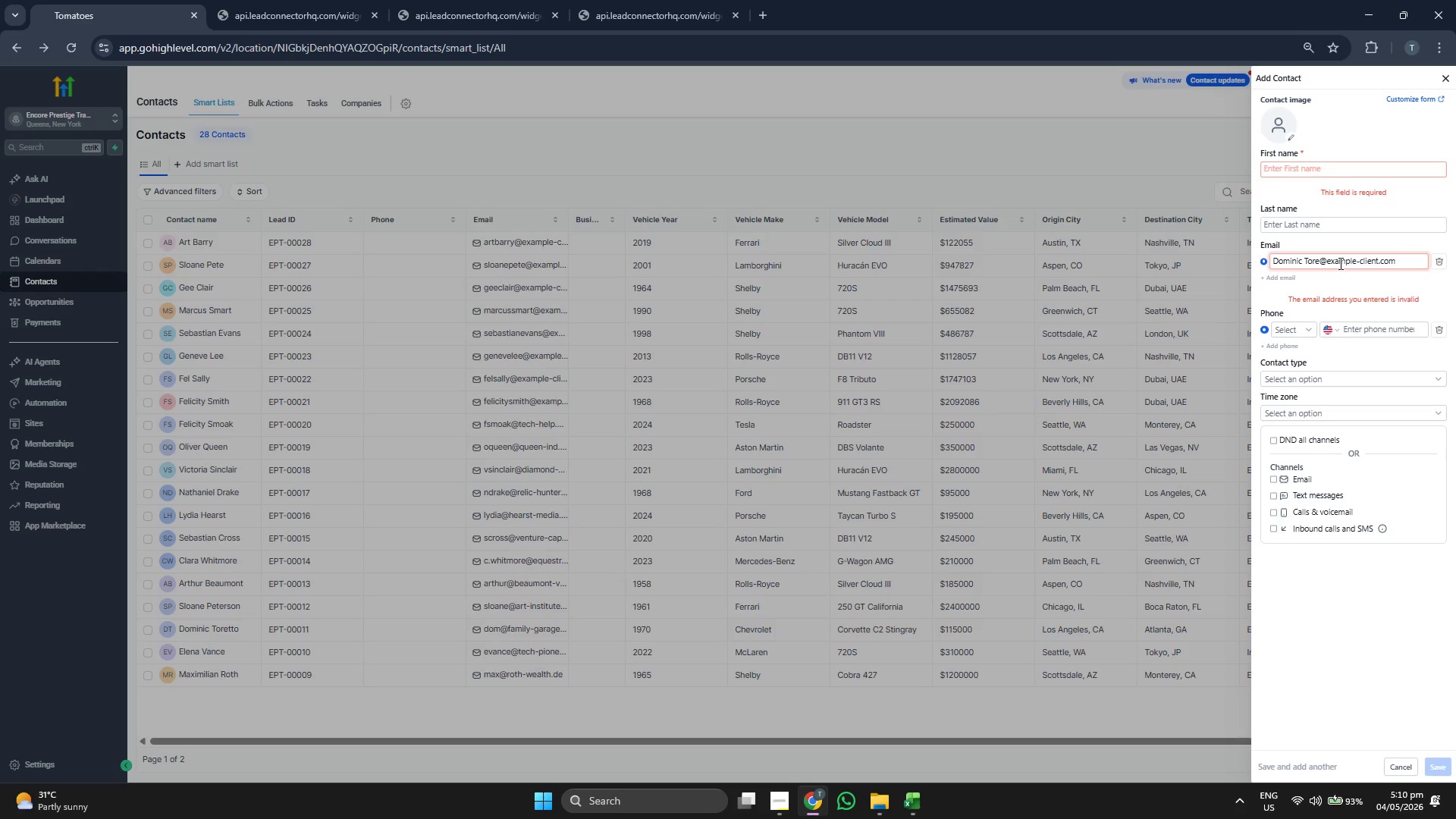 
key(ArrowLeft)
 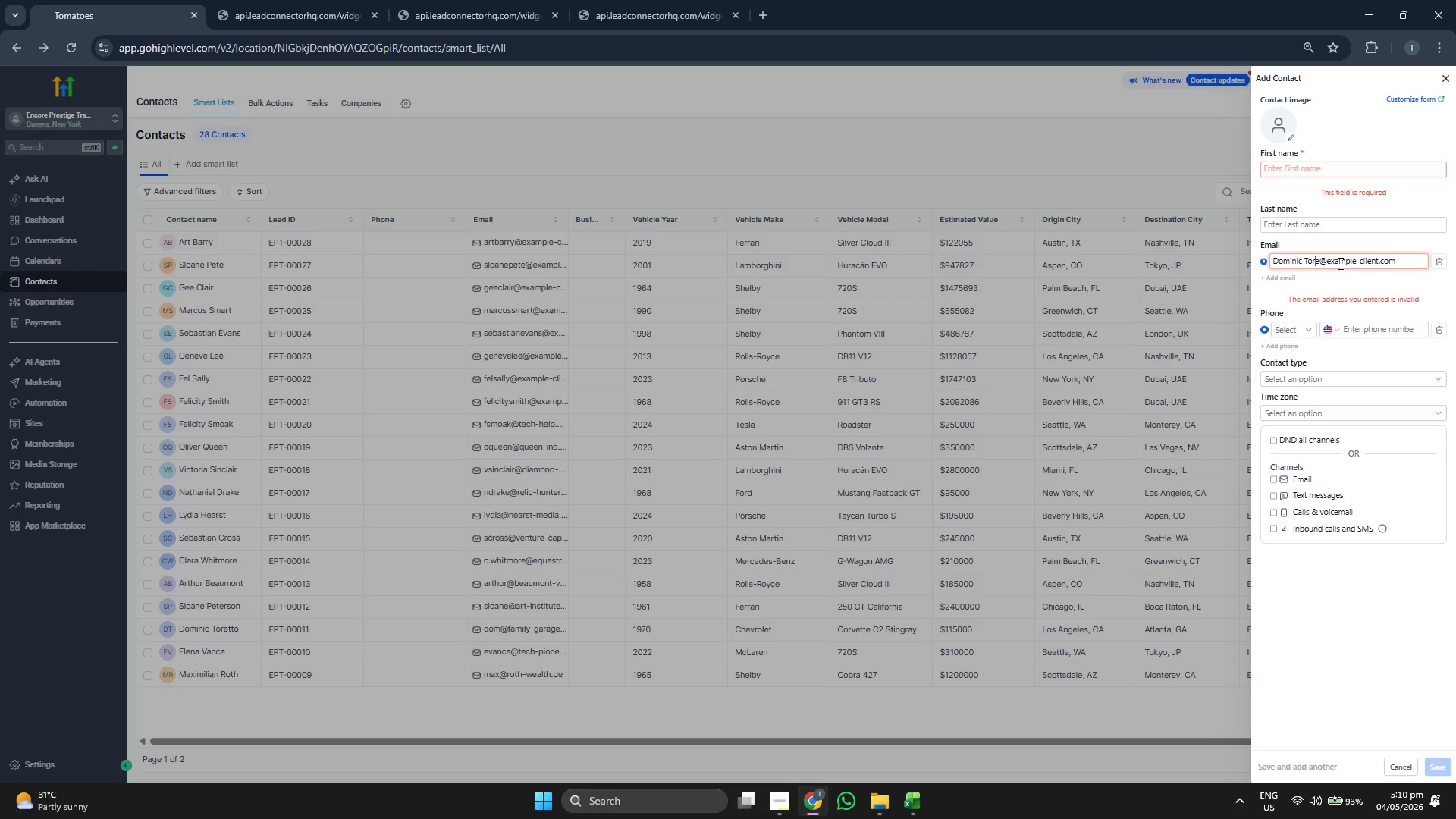 
key(E)
 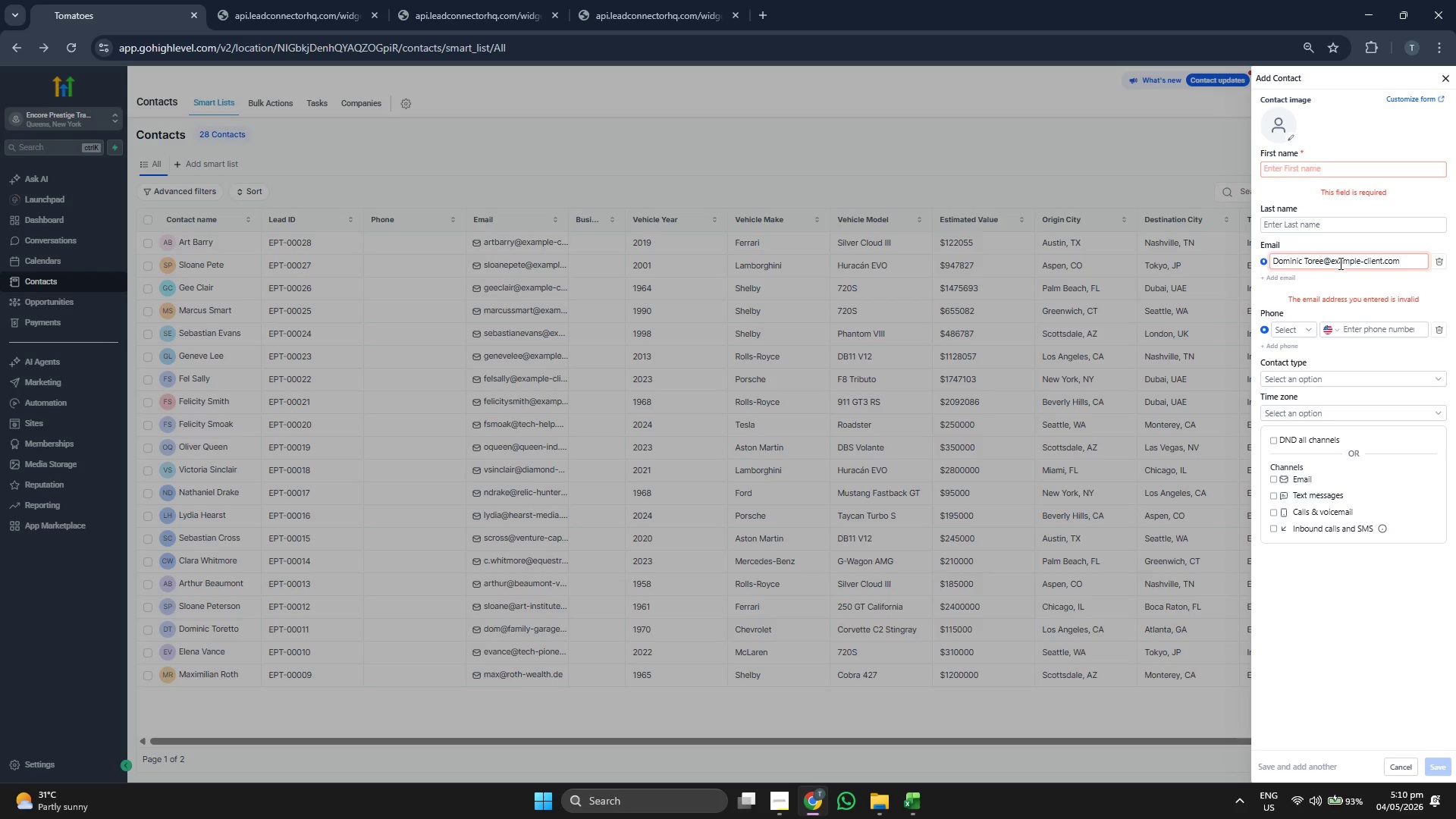 
key(Backspace)
 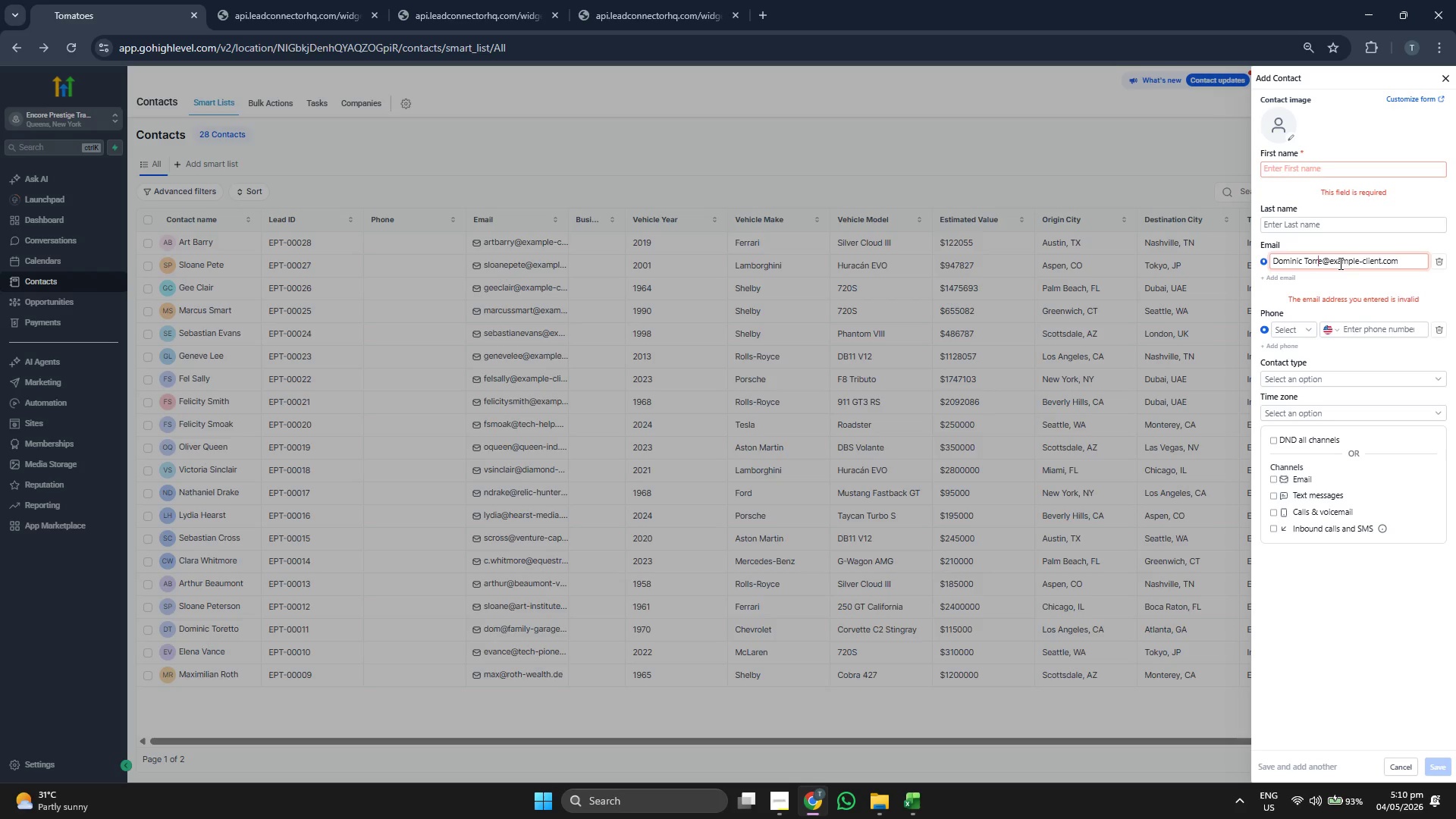 
key(R)
 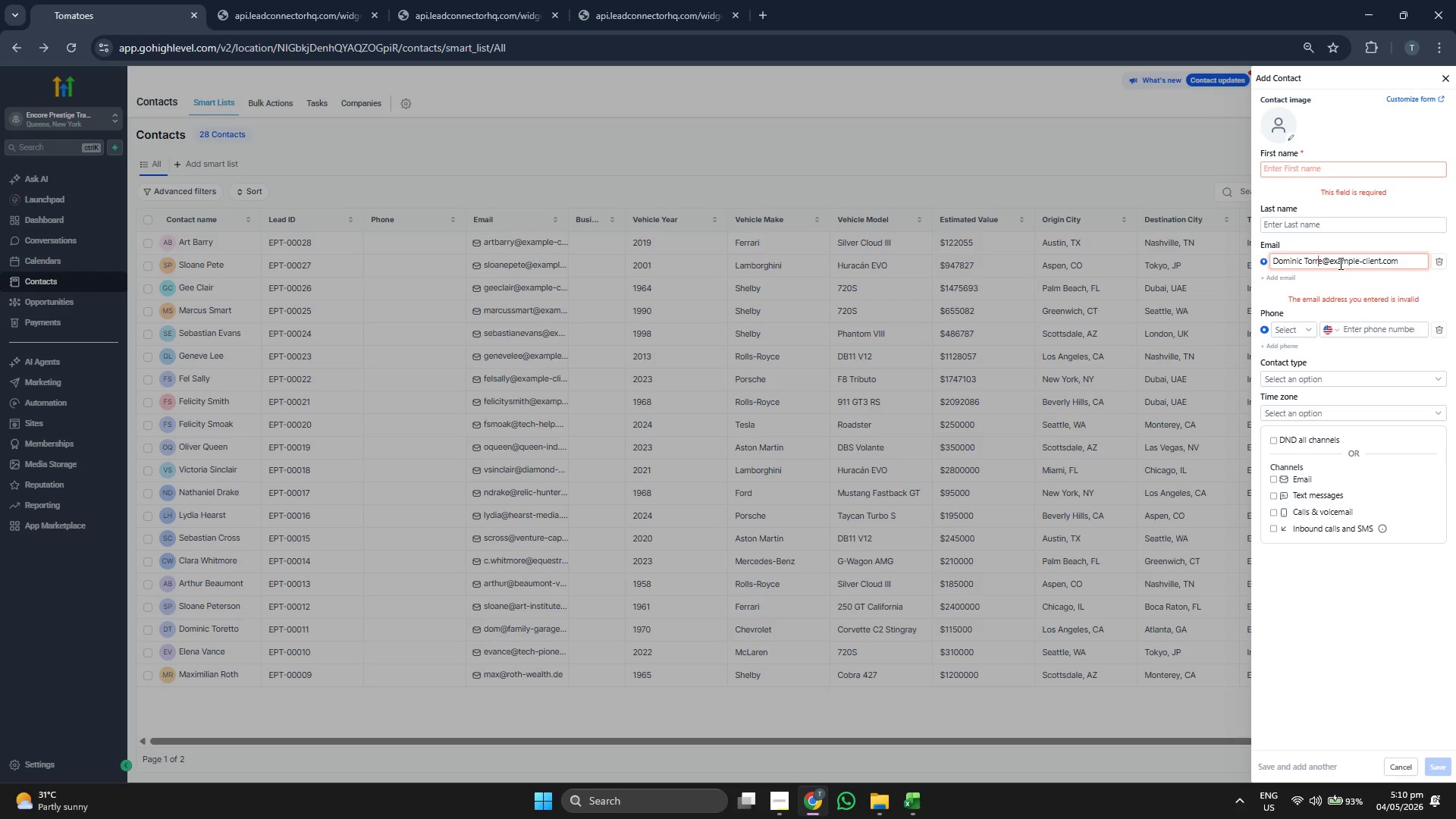 
key(ArrowLeft)
 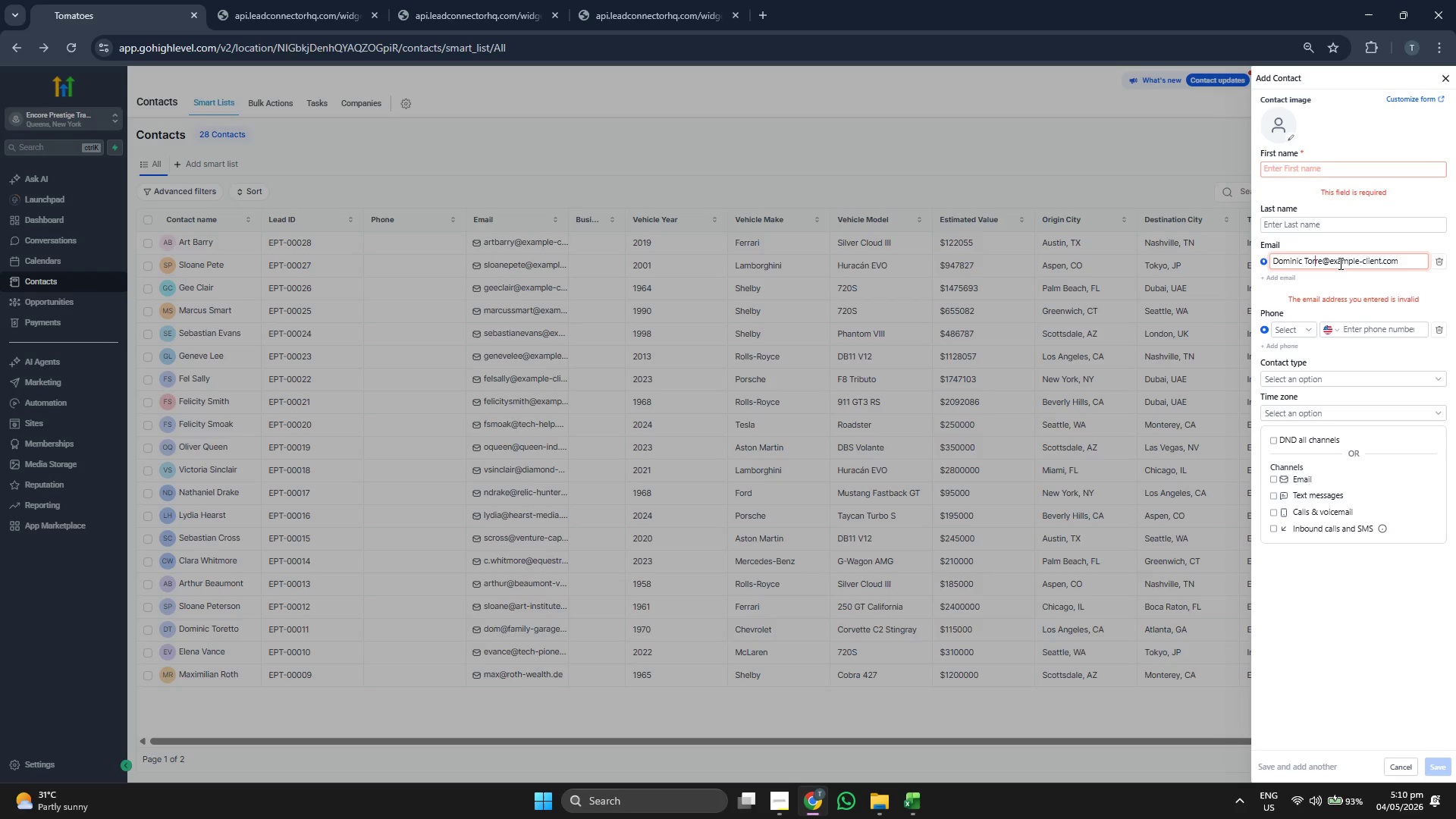 
key(ArrowLeft)
 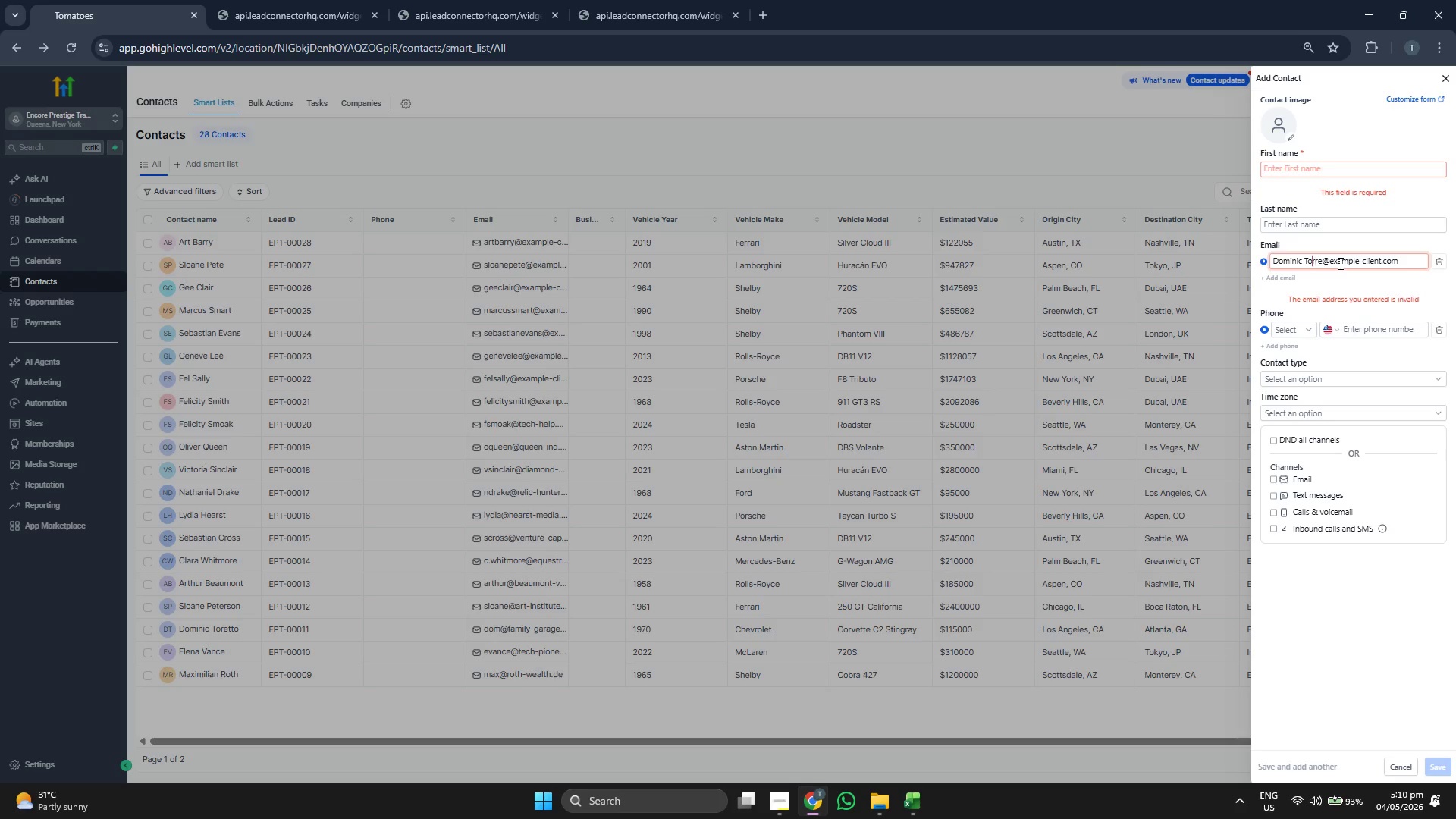 
key(ArrowLeft)
 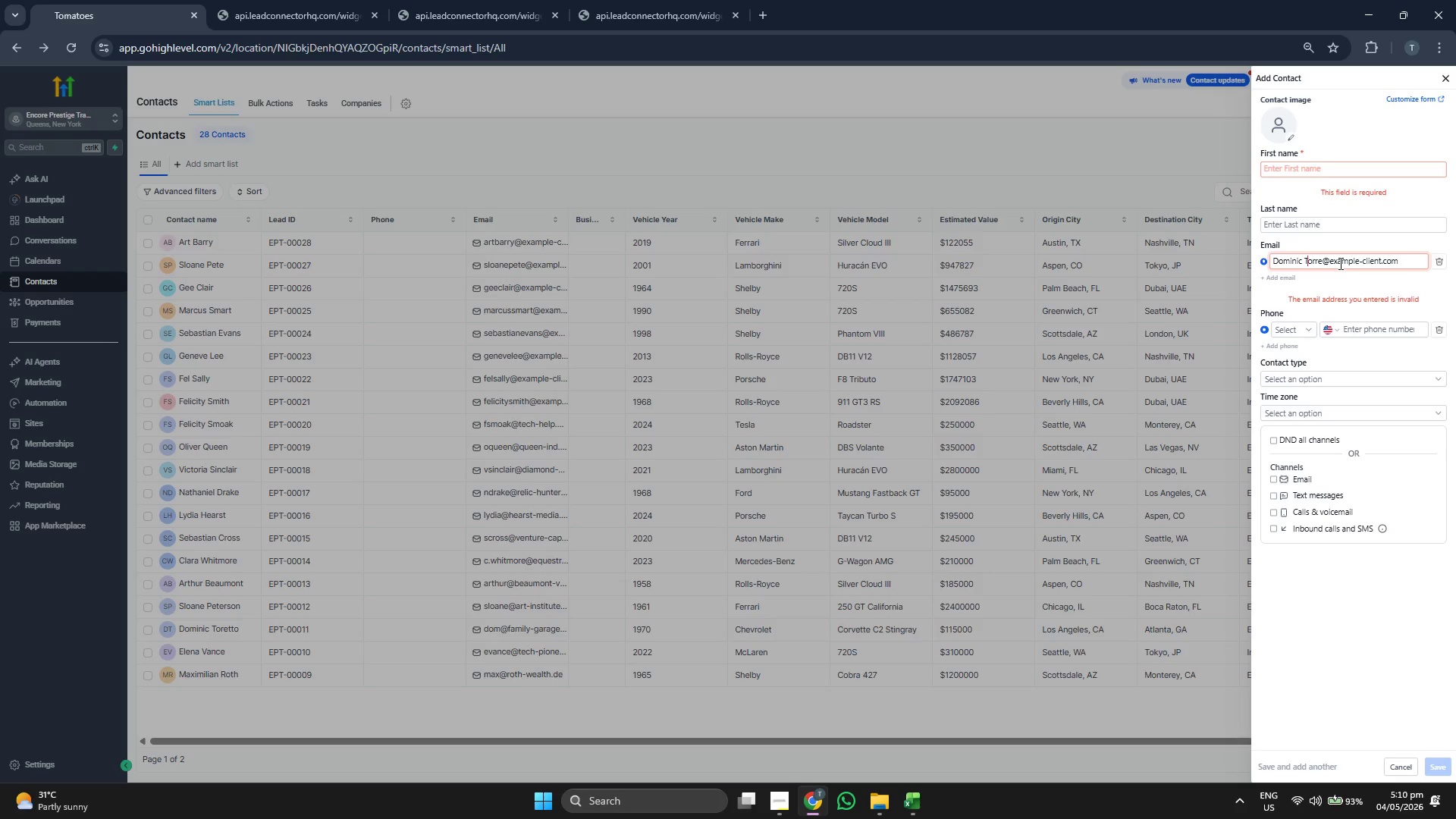 
key(ArrowLeft)
 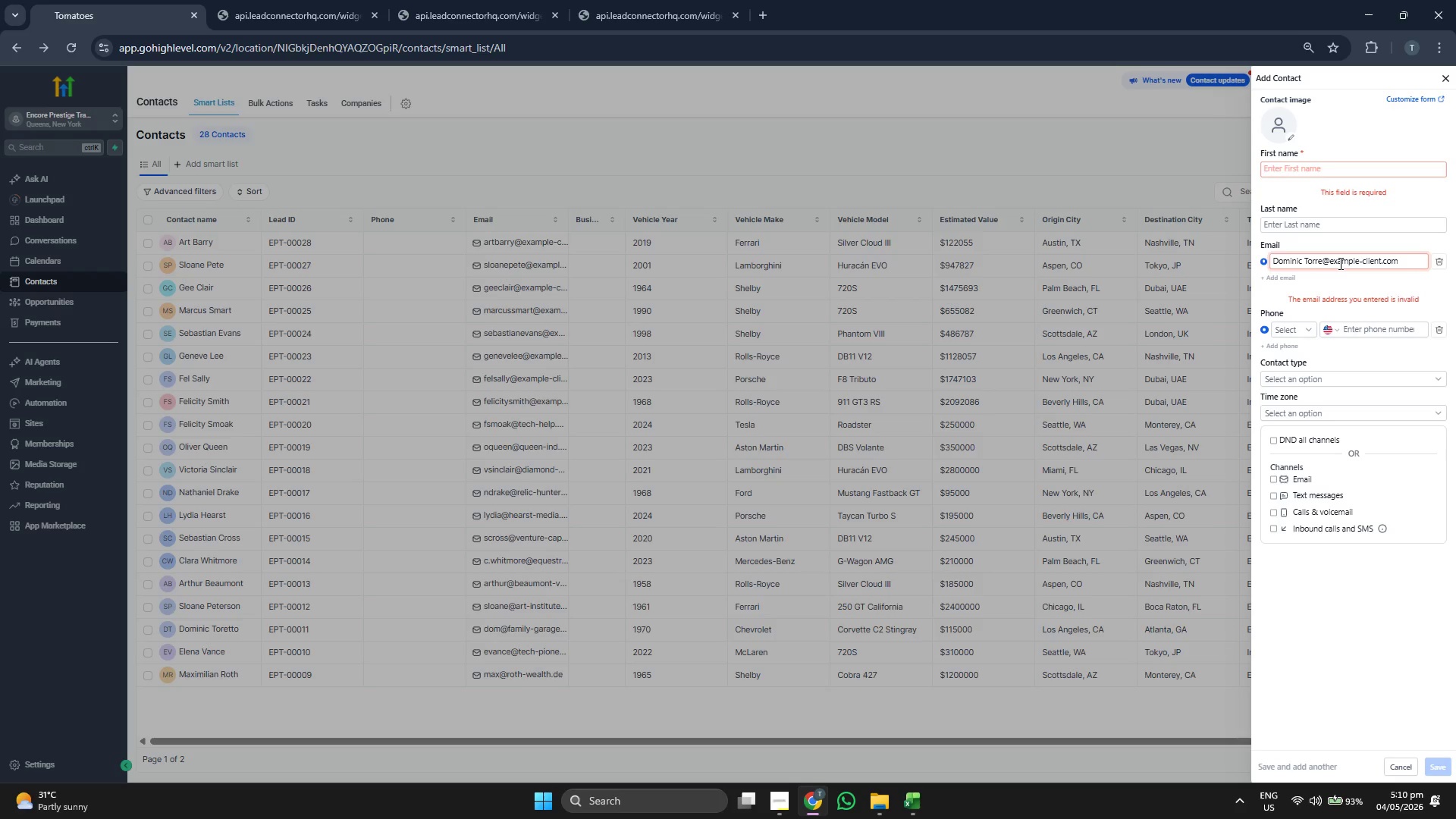 
key(Backspace)
 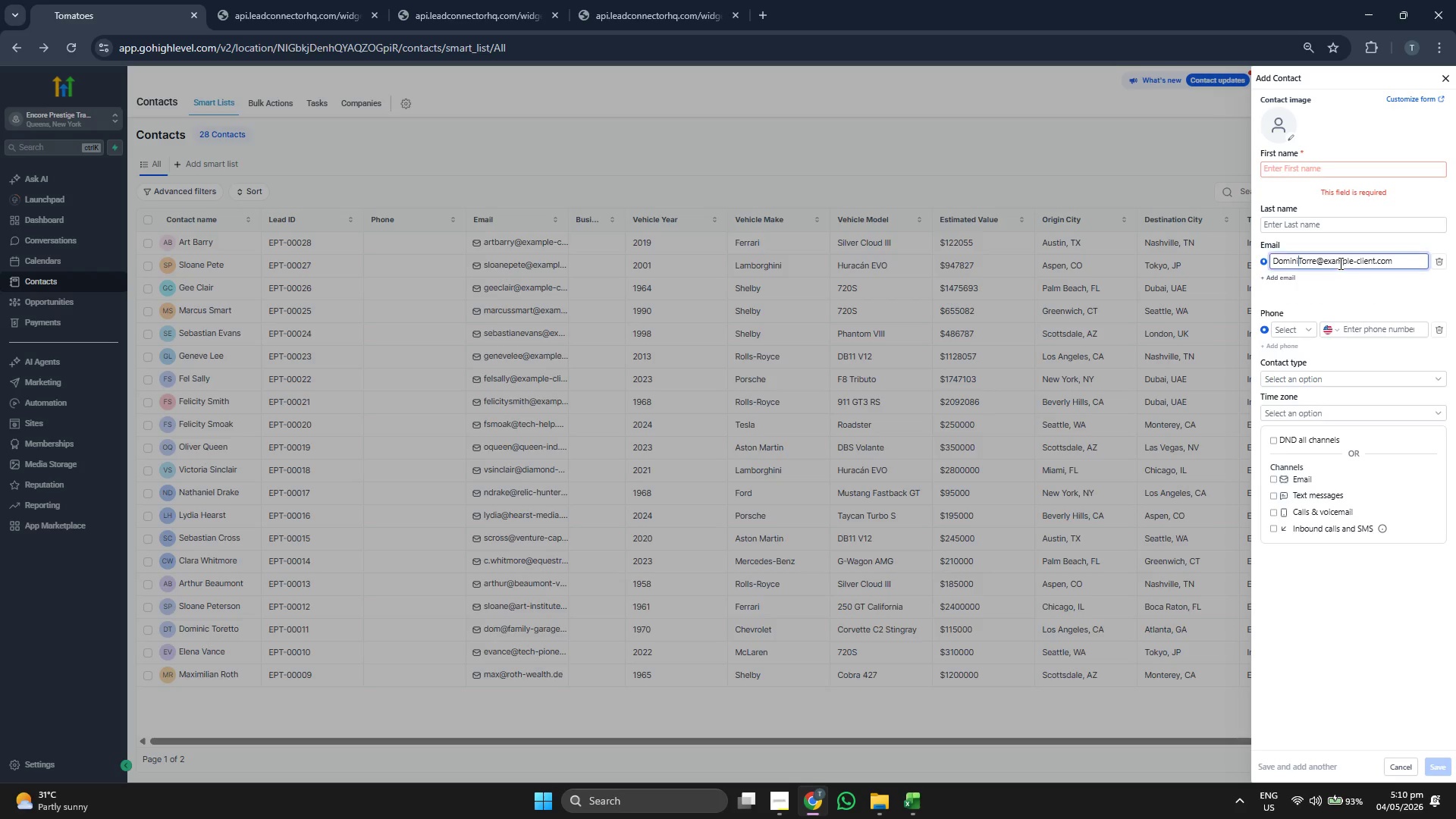 
key(Backspace)
 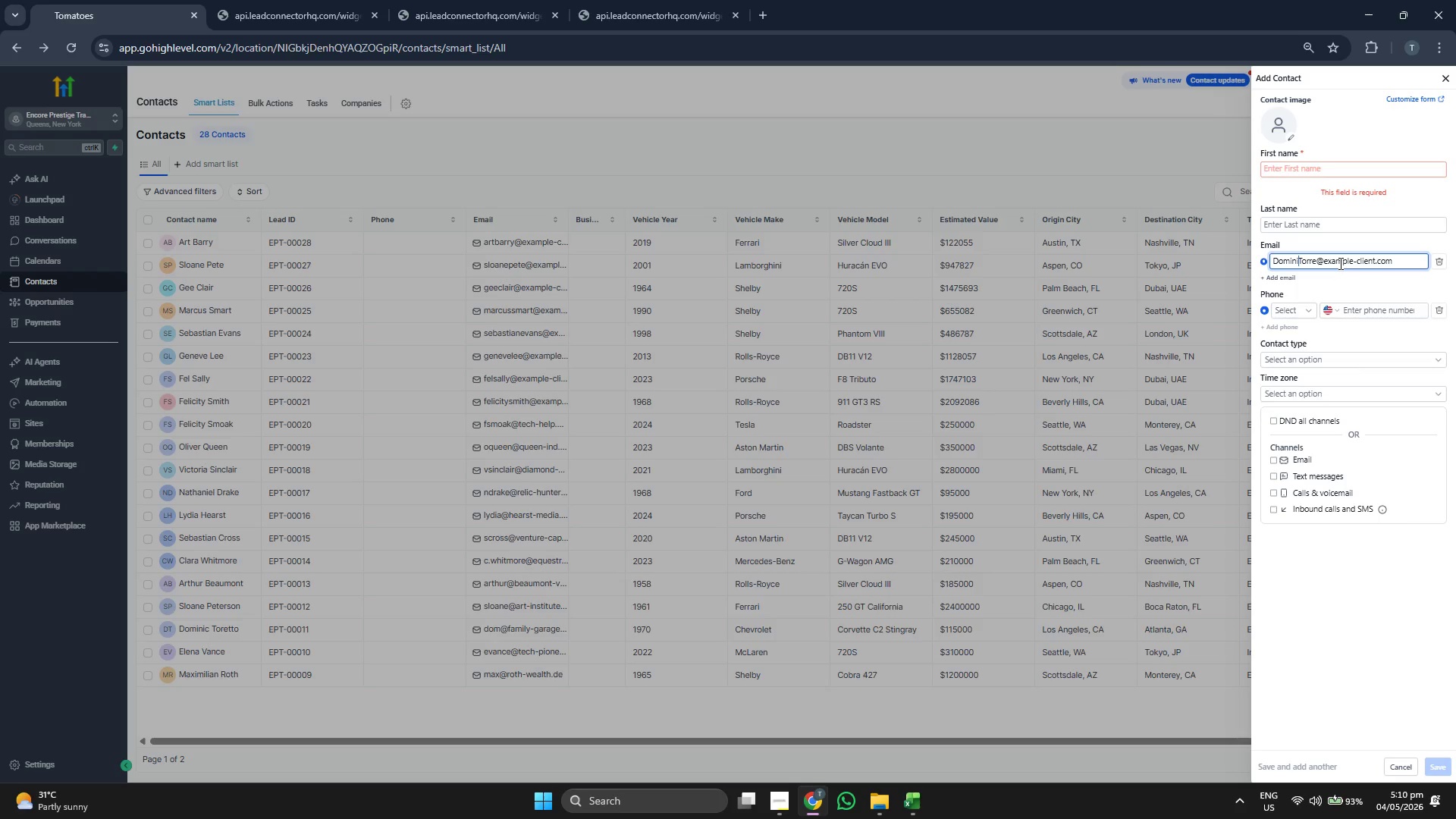 
key(Backspace)
 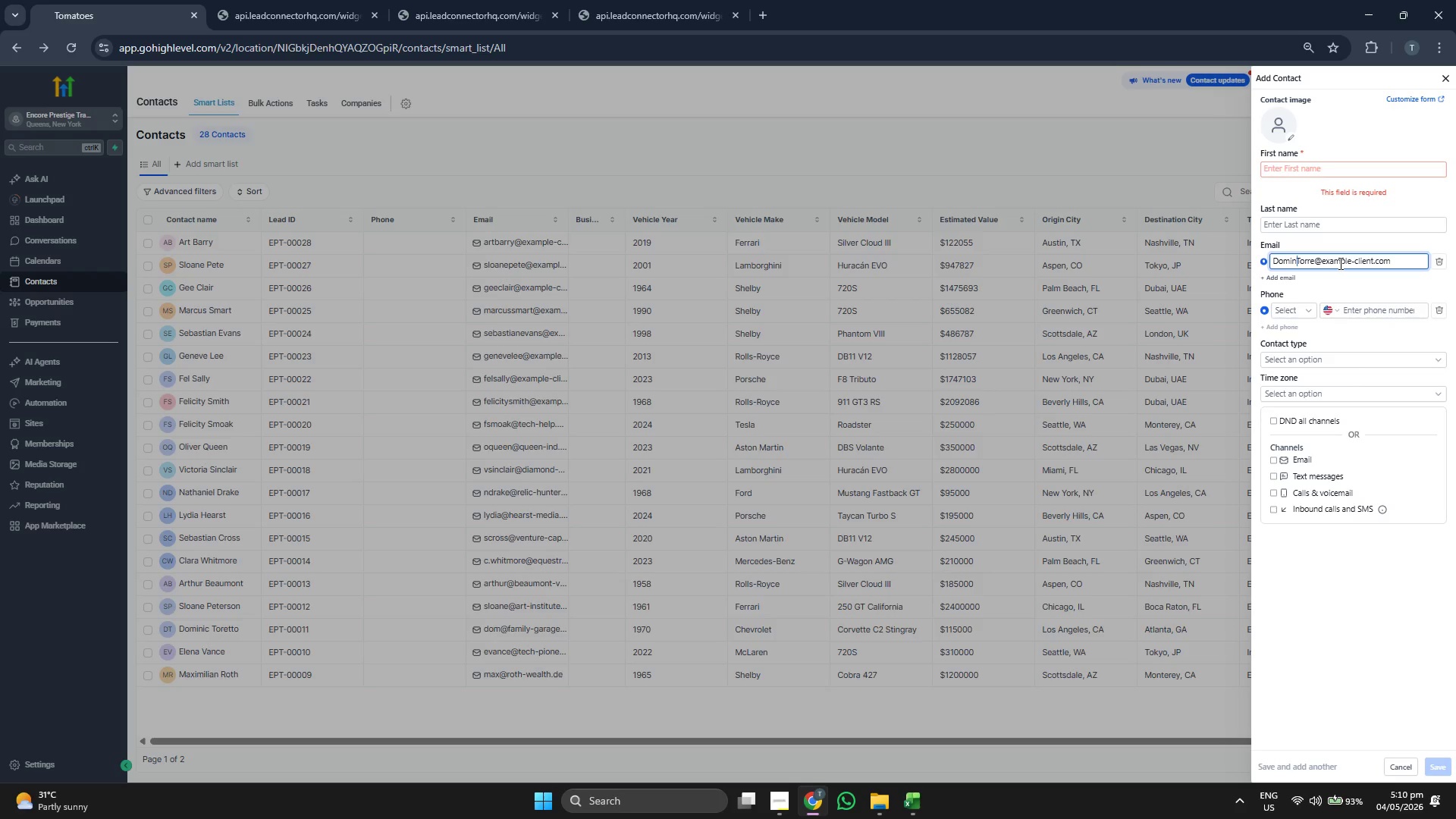 
key(Backspace)
 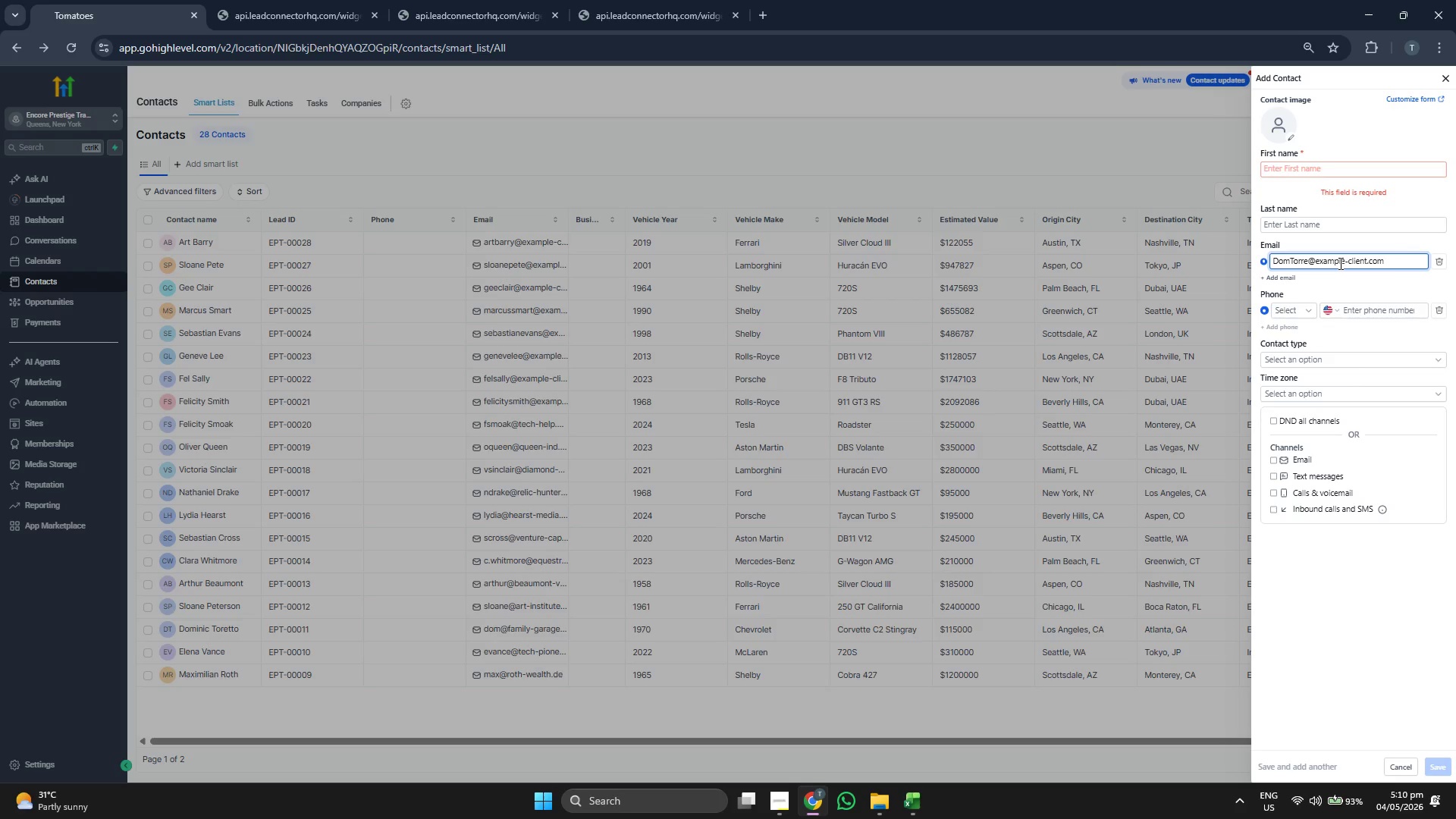 
key(Backspace)
 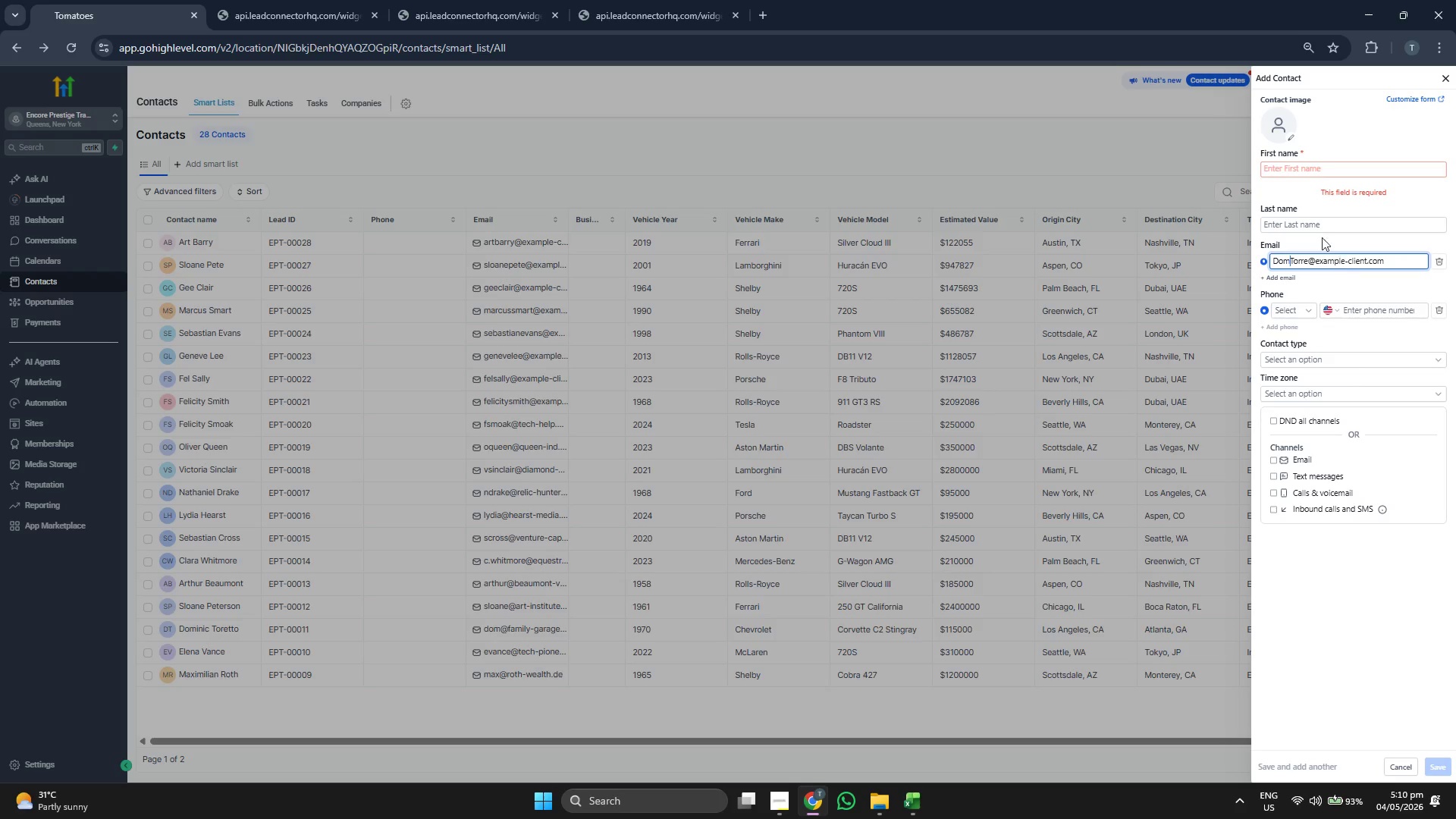 
left_click([1297, 169])
 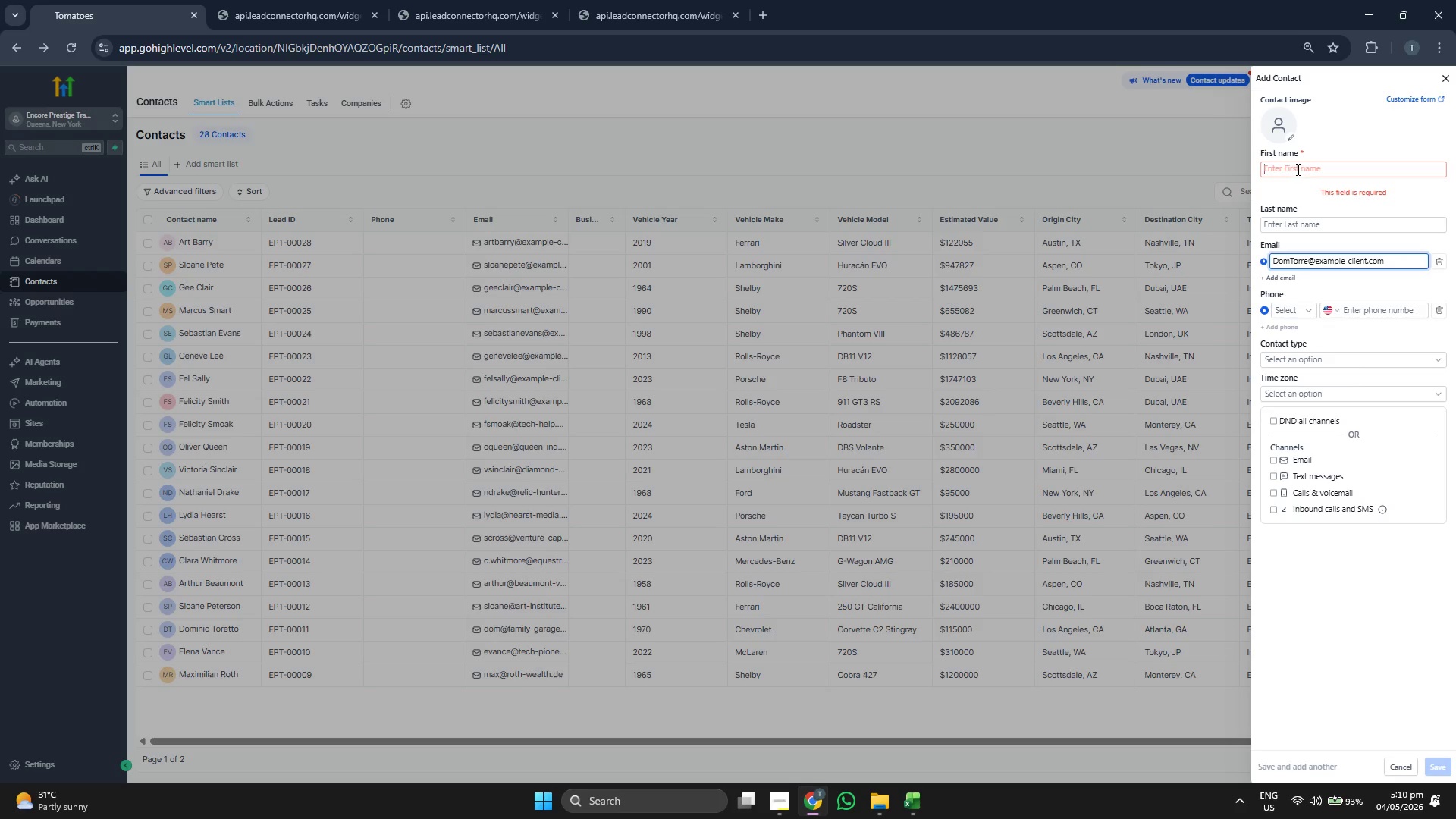 
type(Dom)
key(Tab)
type(Torre)
 